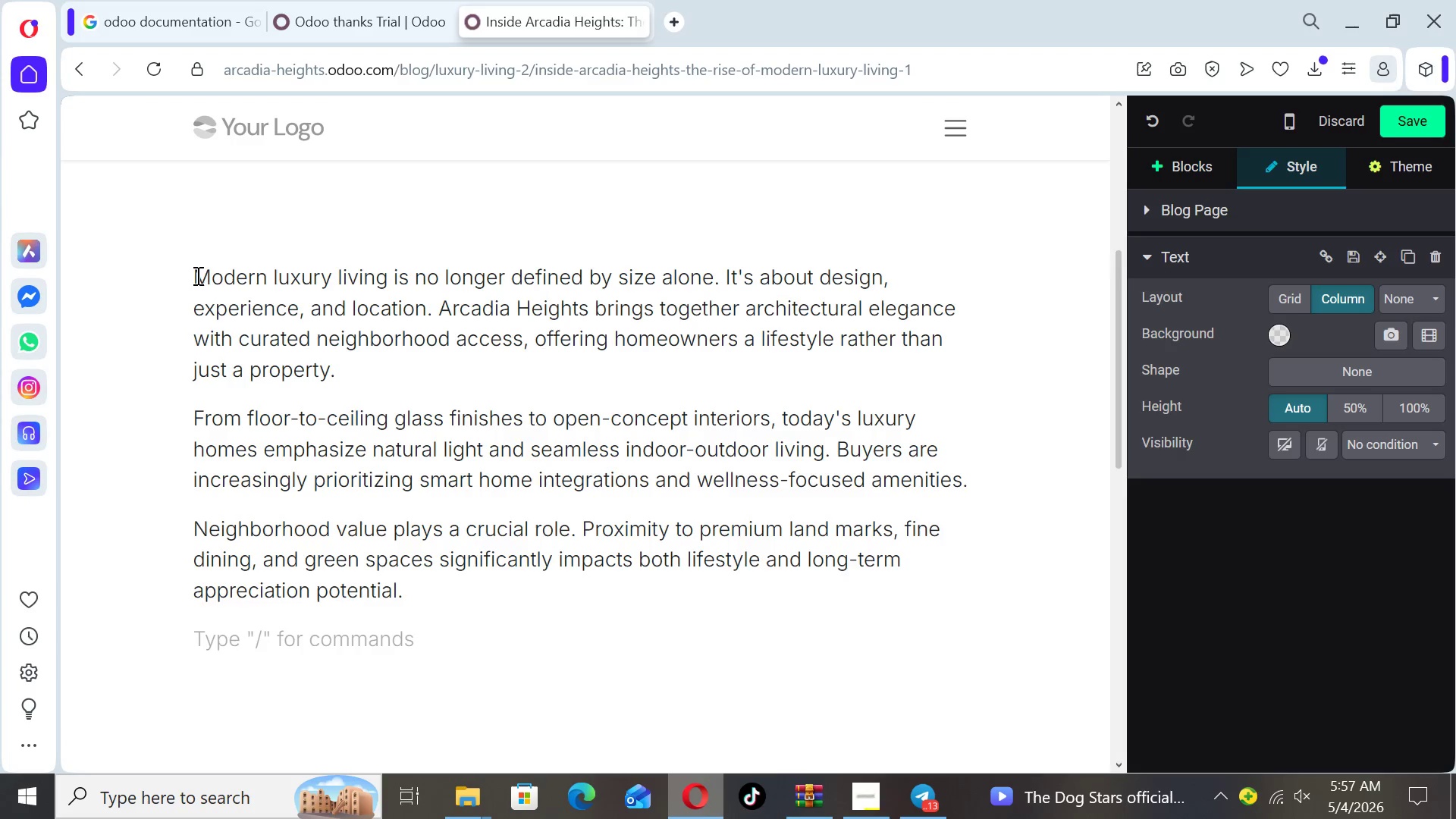 
type(Whether you're investing )
 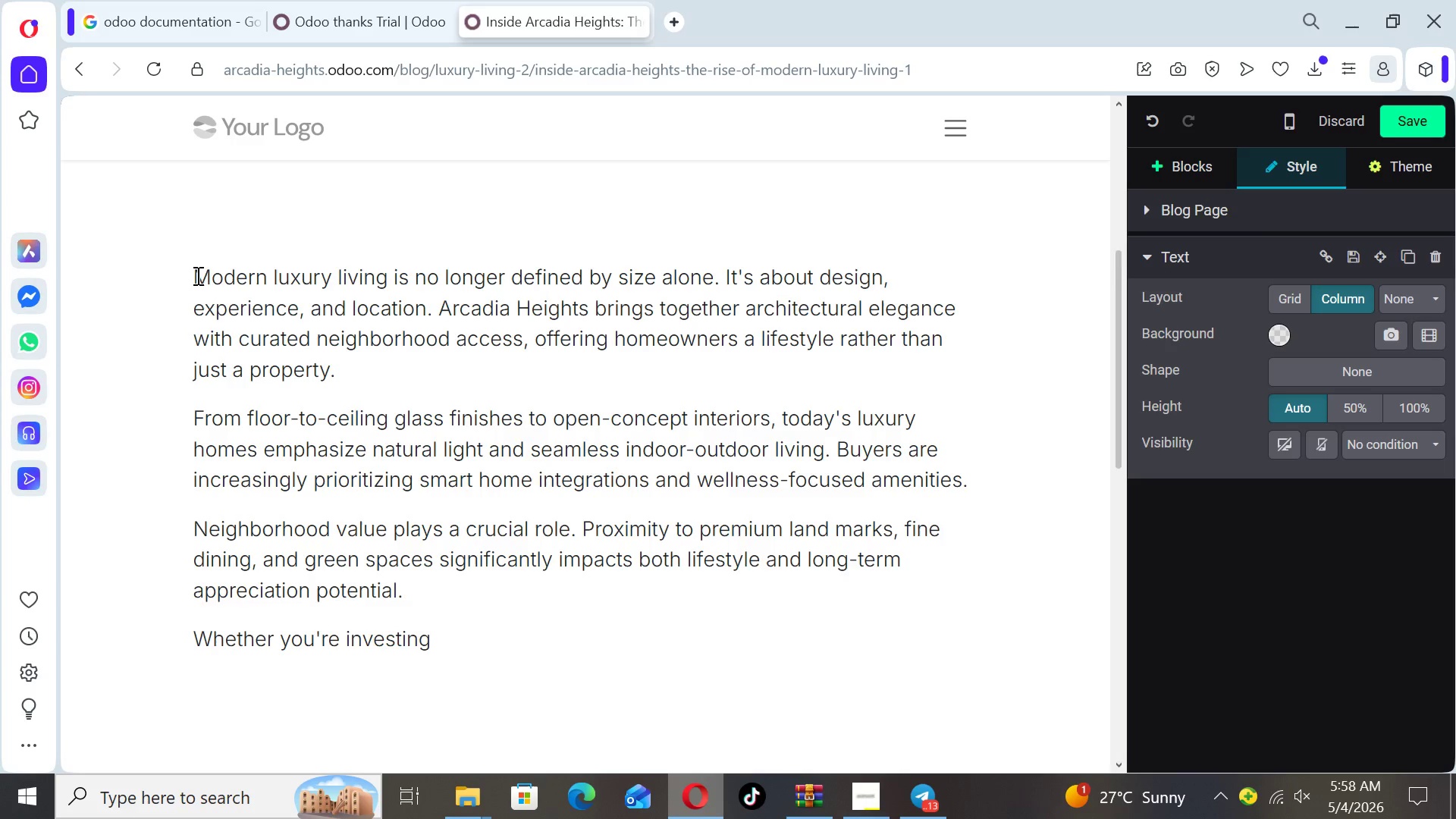 
type(or upgrading your life)
 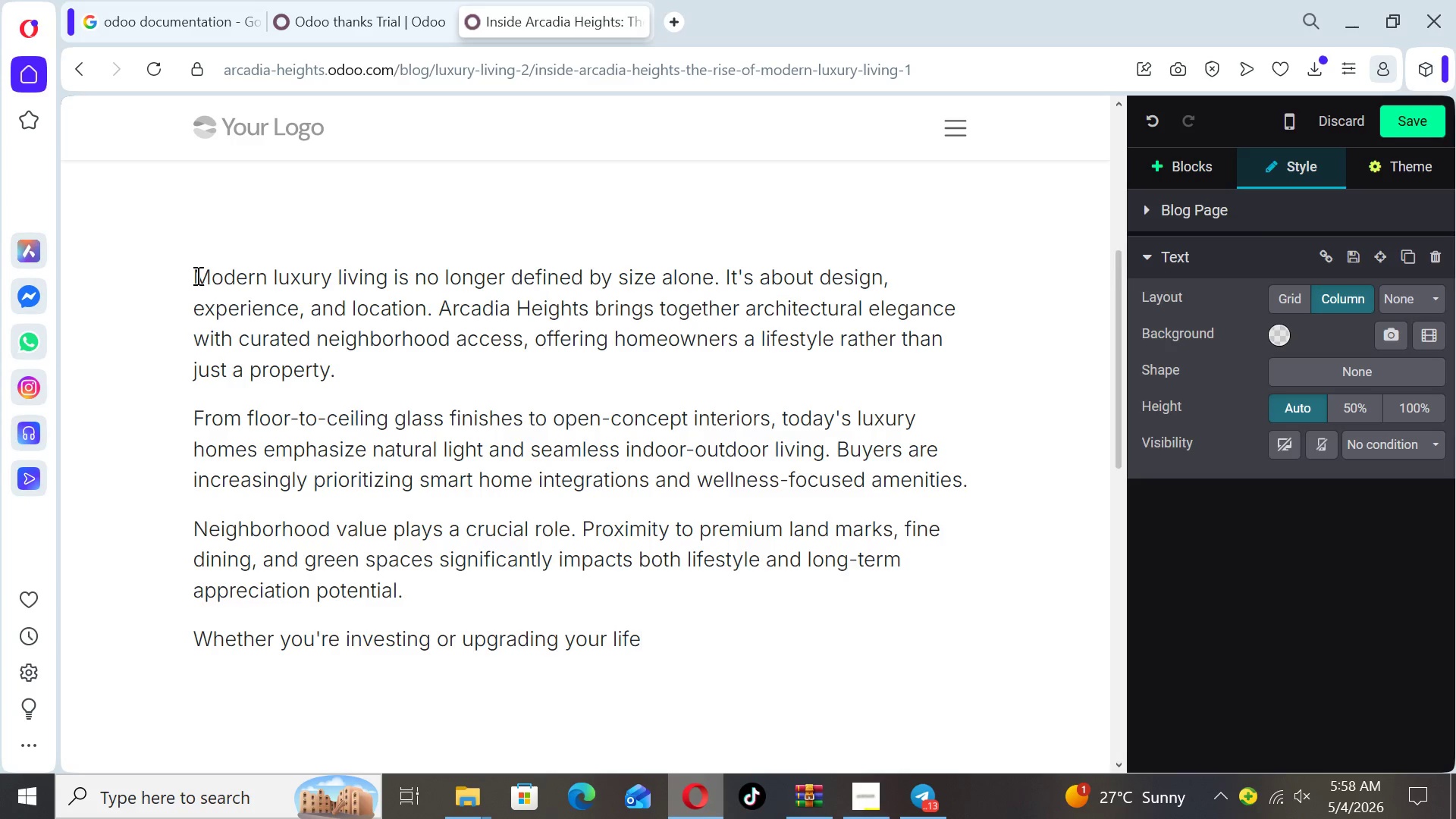 
type(style)
 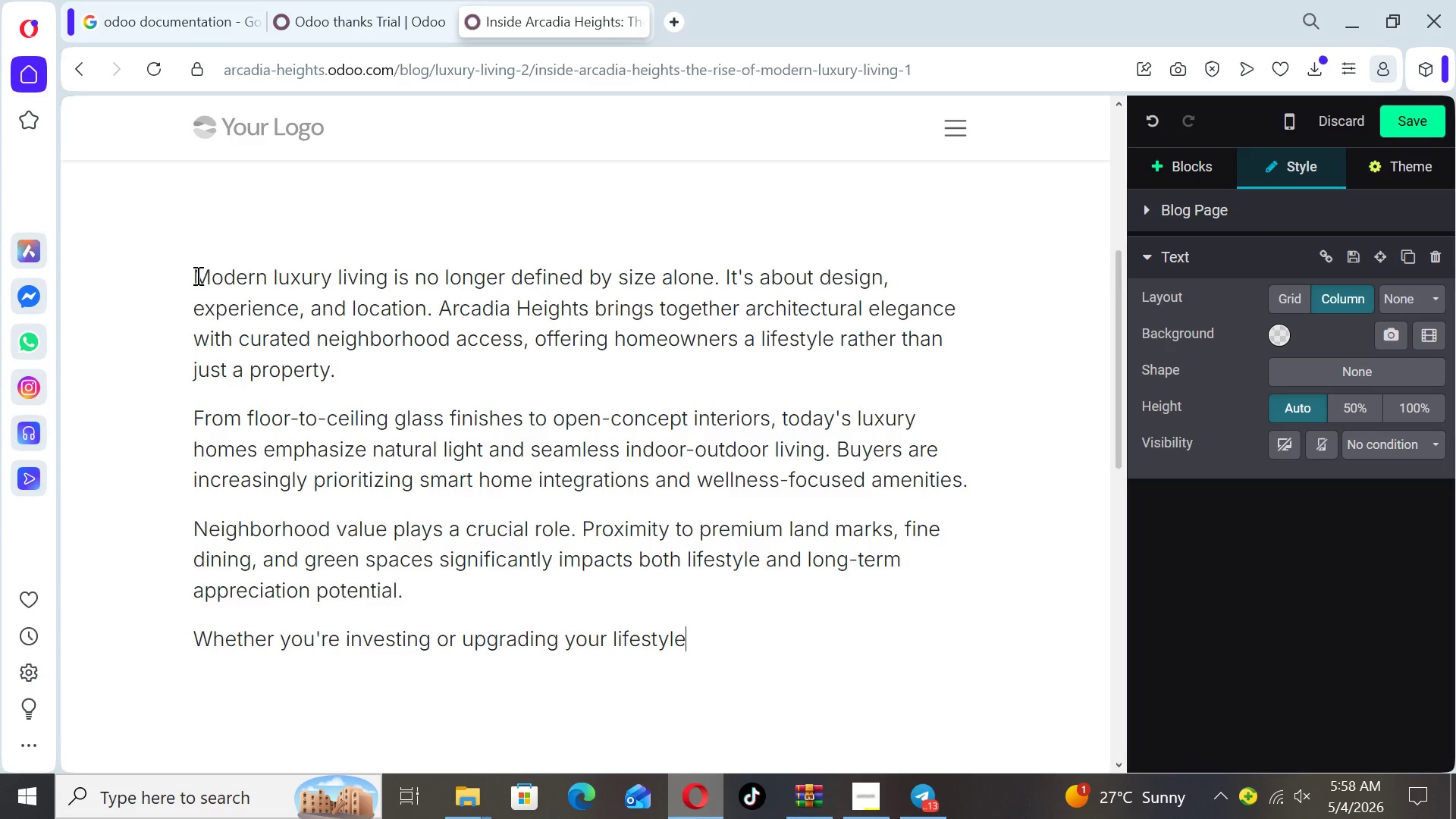 
type(, Arcadia Heights represents)
 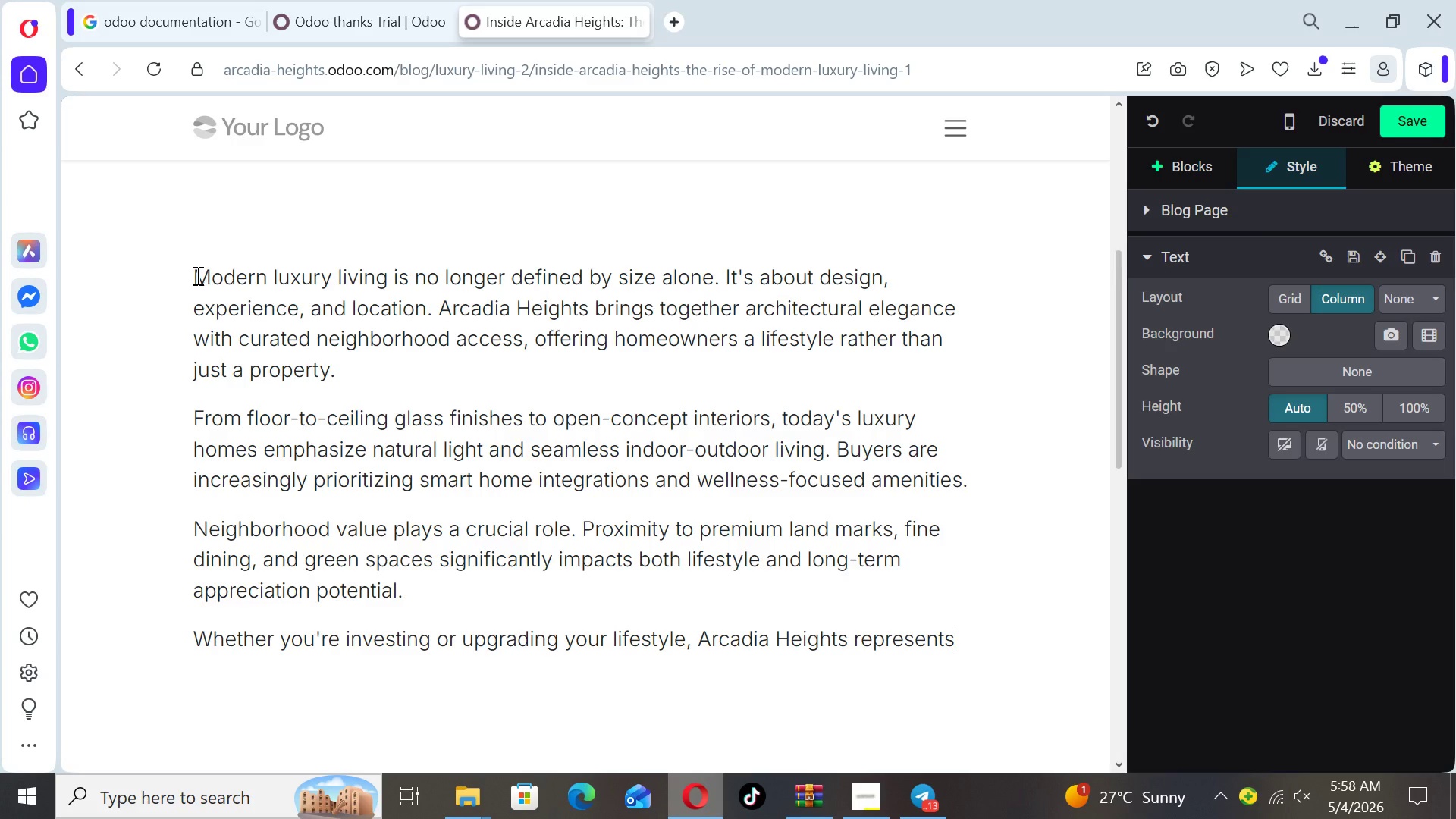 
type( a new benchmark in refined living.)
 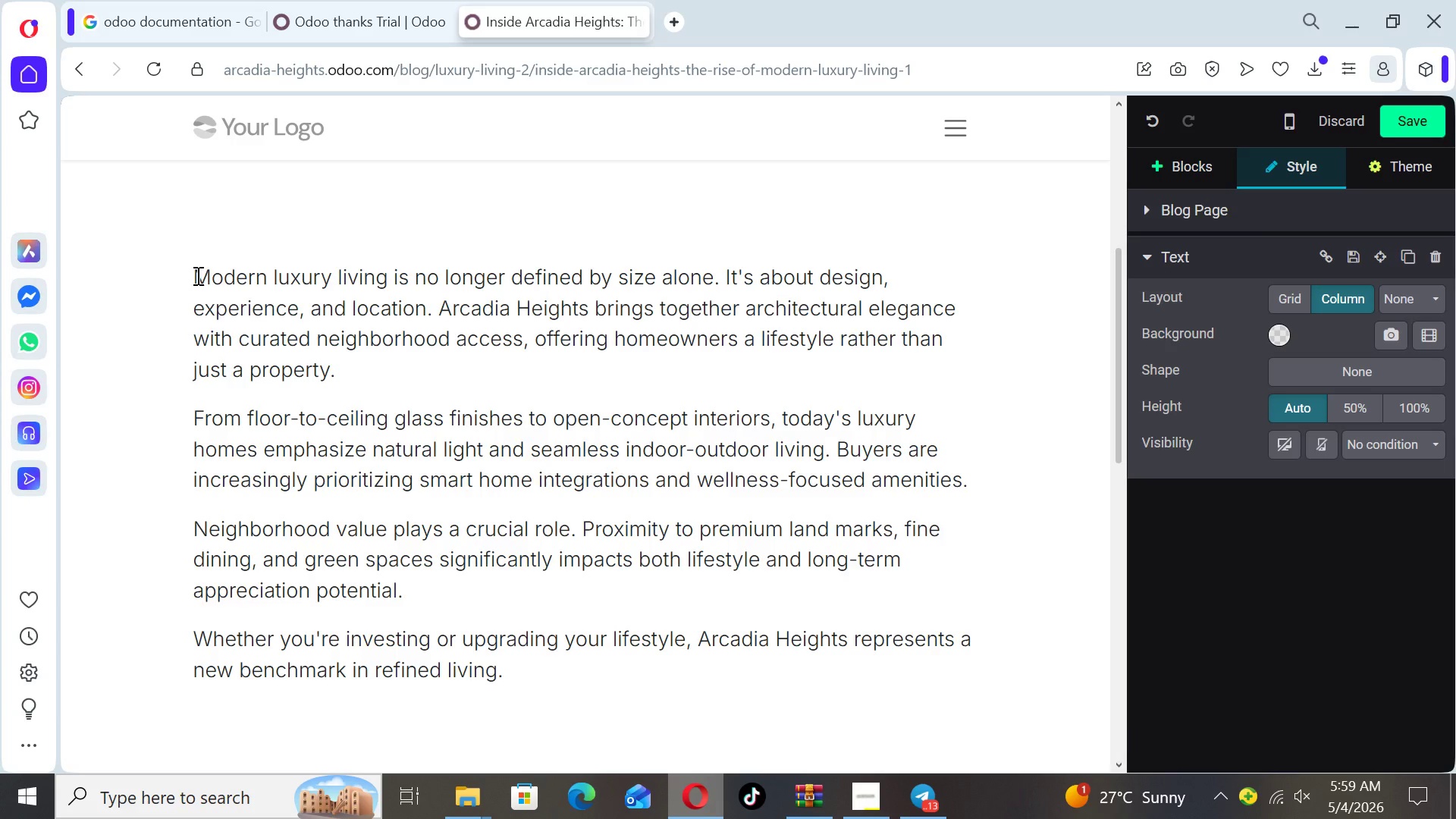 
wait(35.41)
 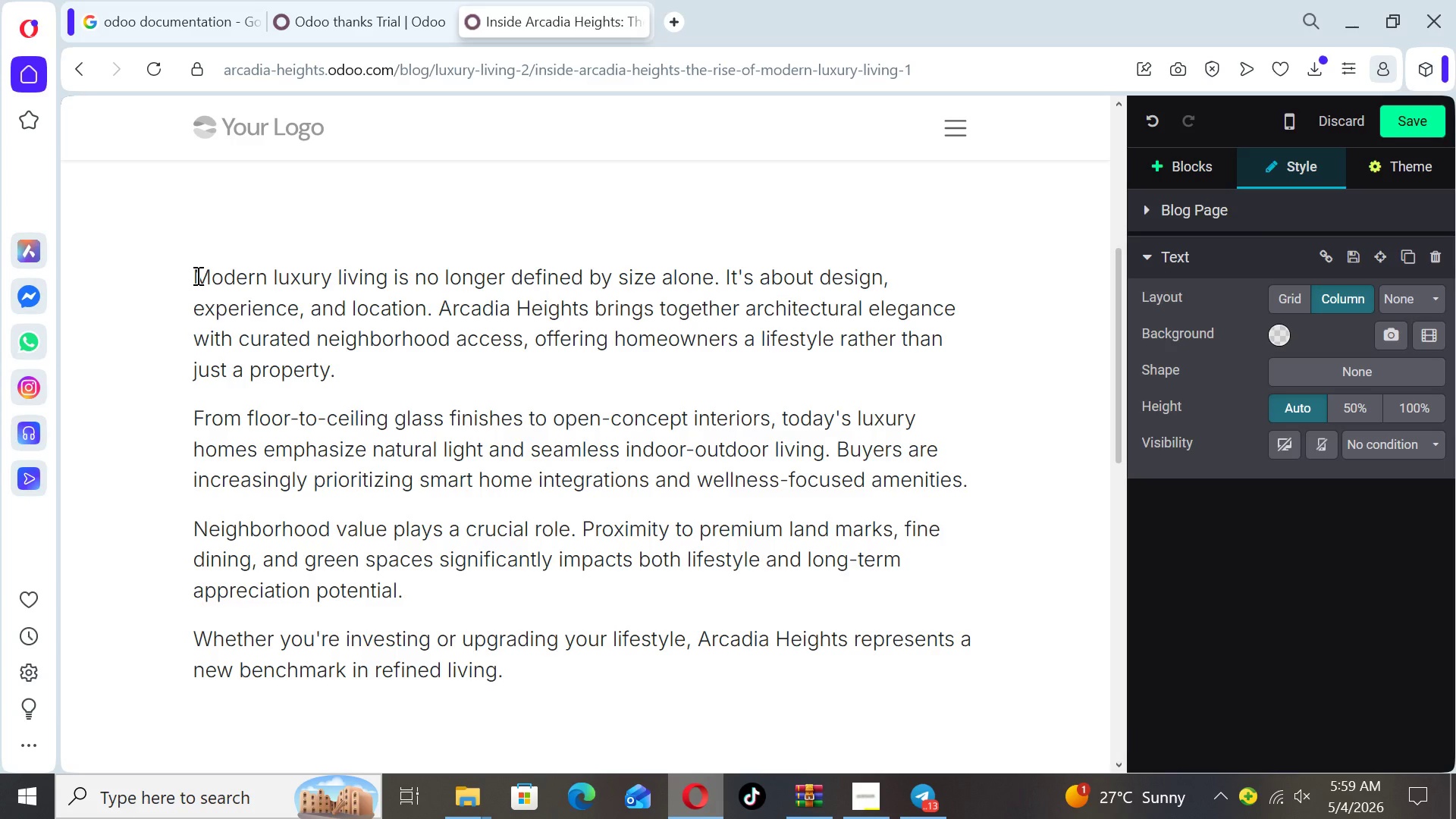 
left_click([1070, 570])
 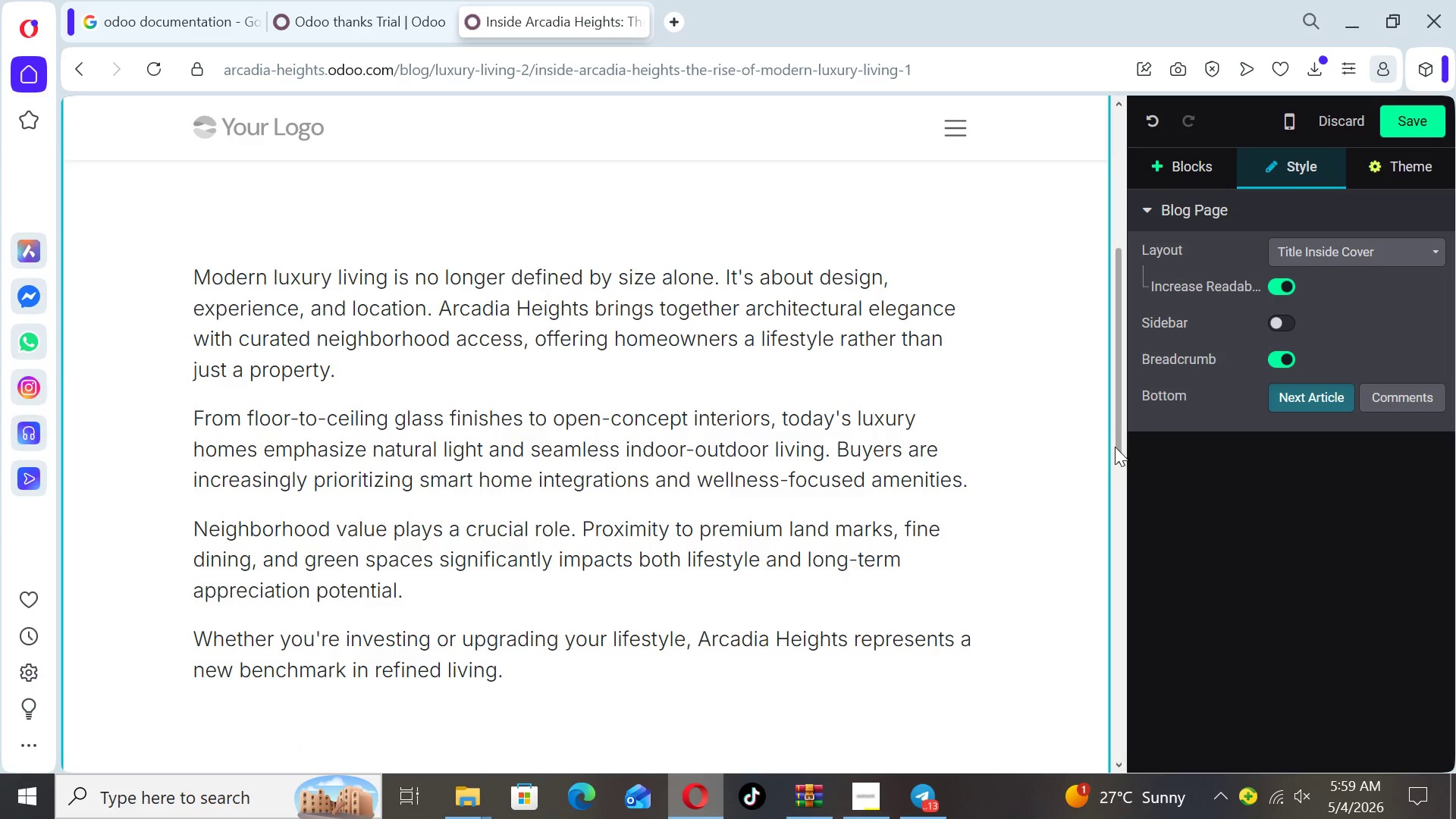 
left_click_drag(start_coordinate=[1116, 443], to_coordinate=[1135, 452])
 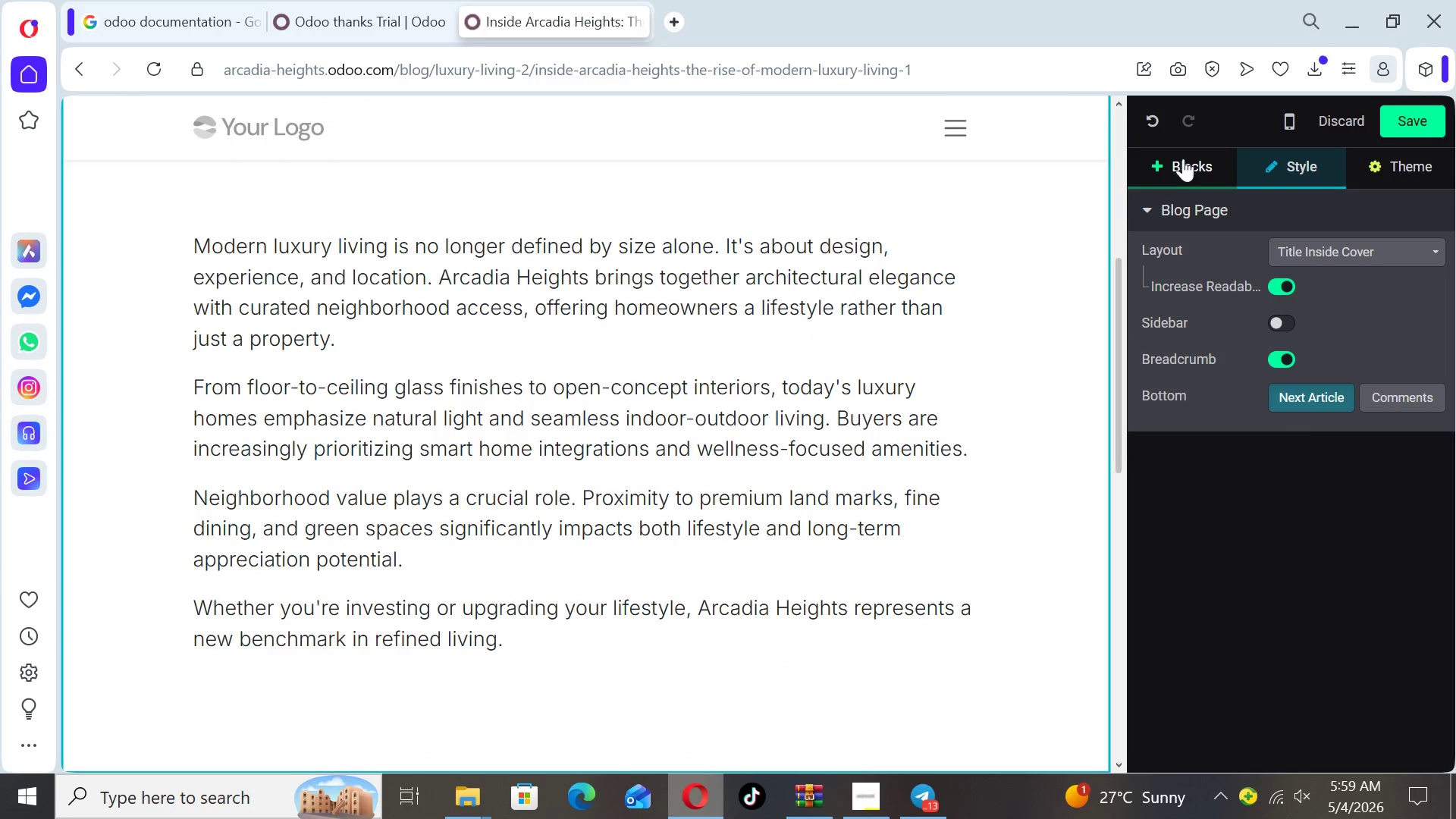 
left_click([1183, 162])
 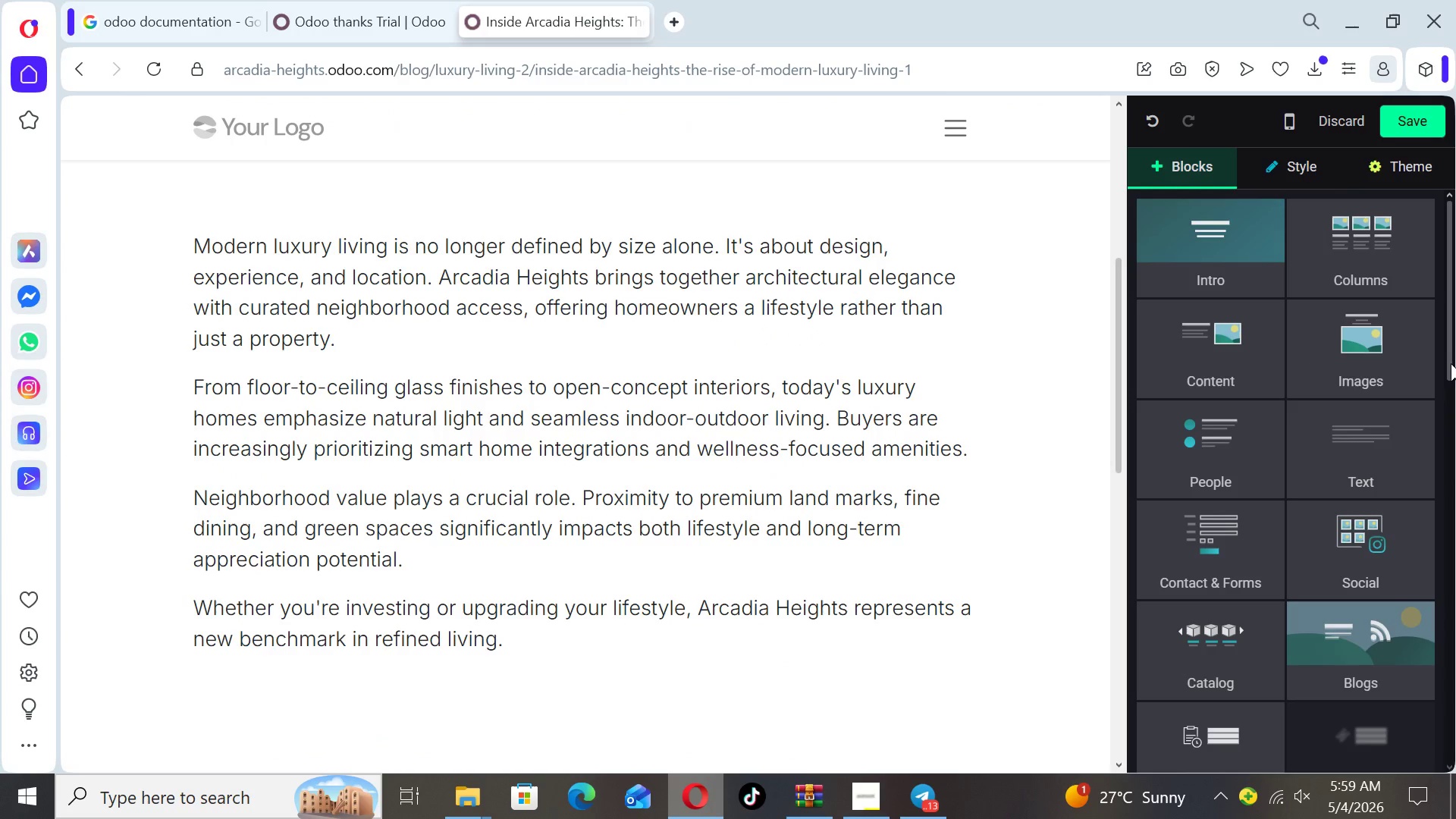 
left_click_drag(start_coordinate=[1446, 363], to_coordinate=[1451, 350])
 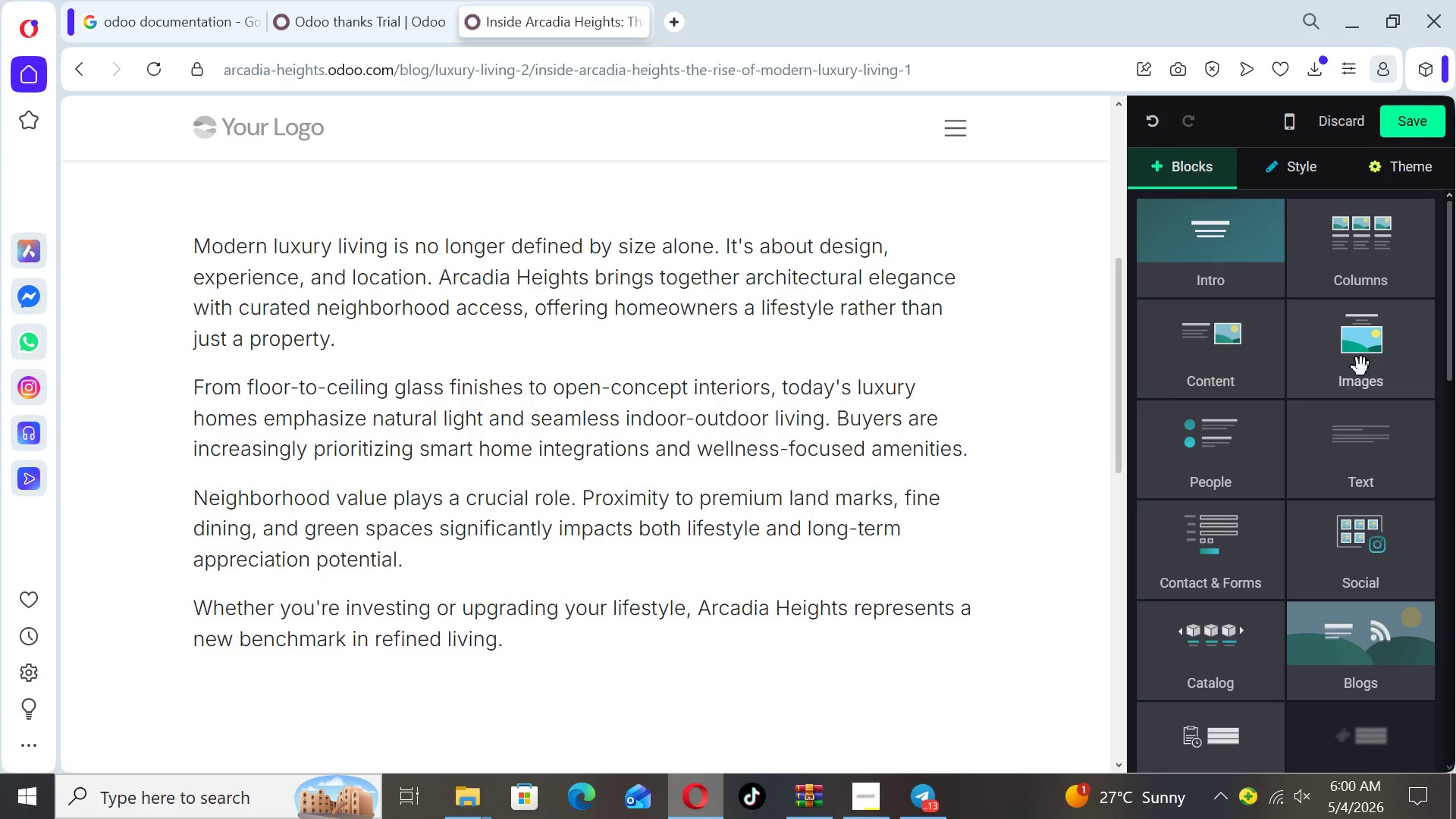 
left_click([1361, 367])
 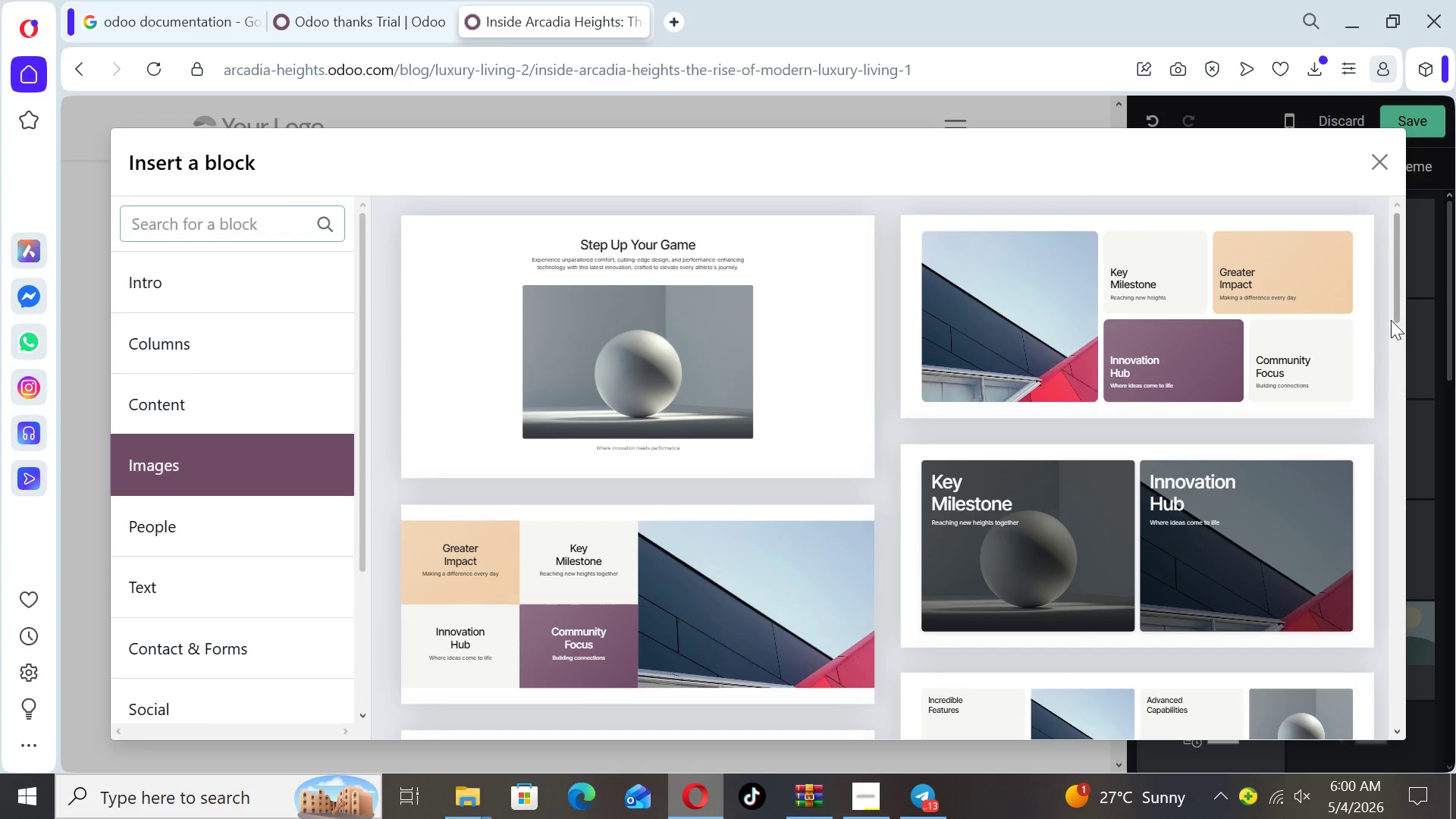 
left_click_drag(start_coordinate=[1394, 316], to_coordinate=[1370, 359])
 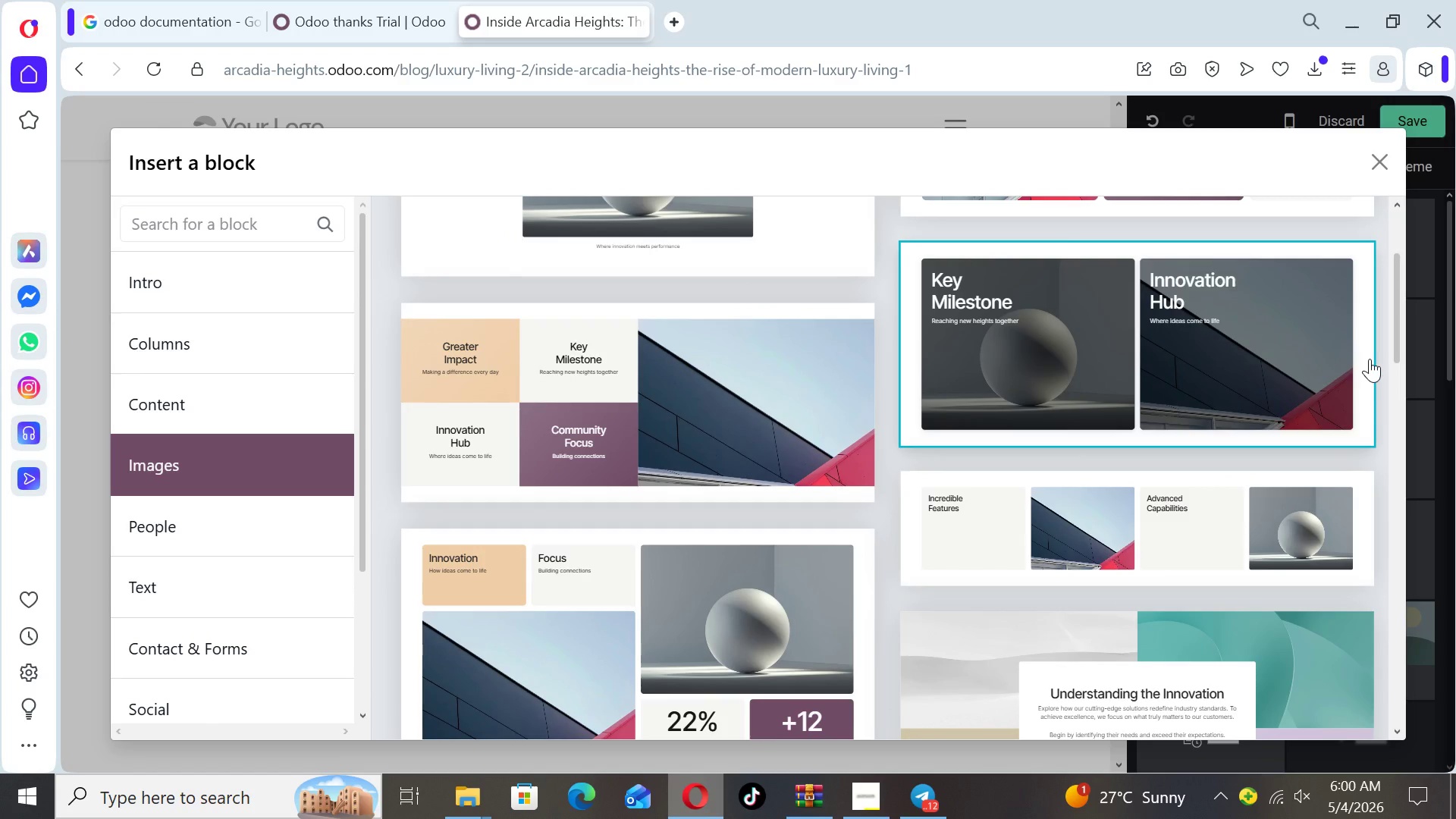 
wait(12.99)
 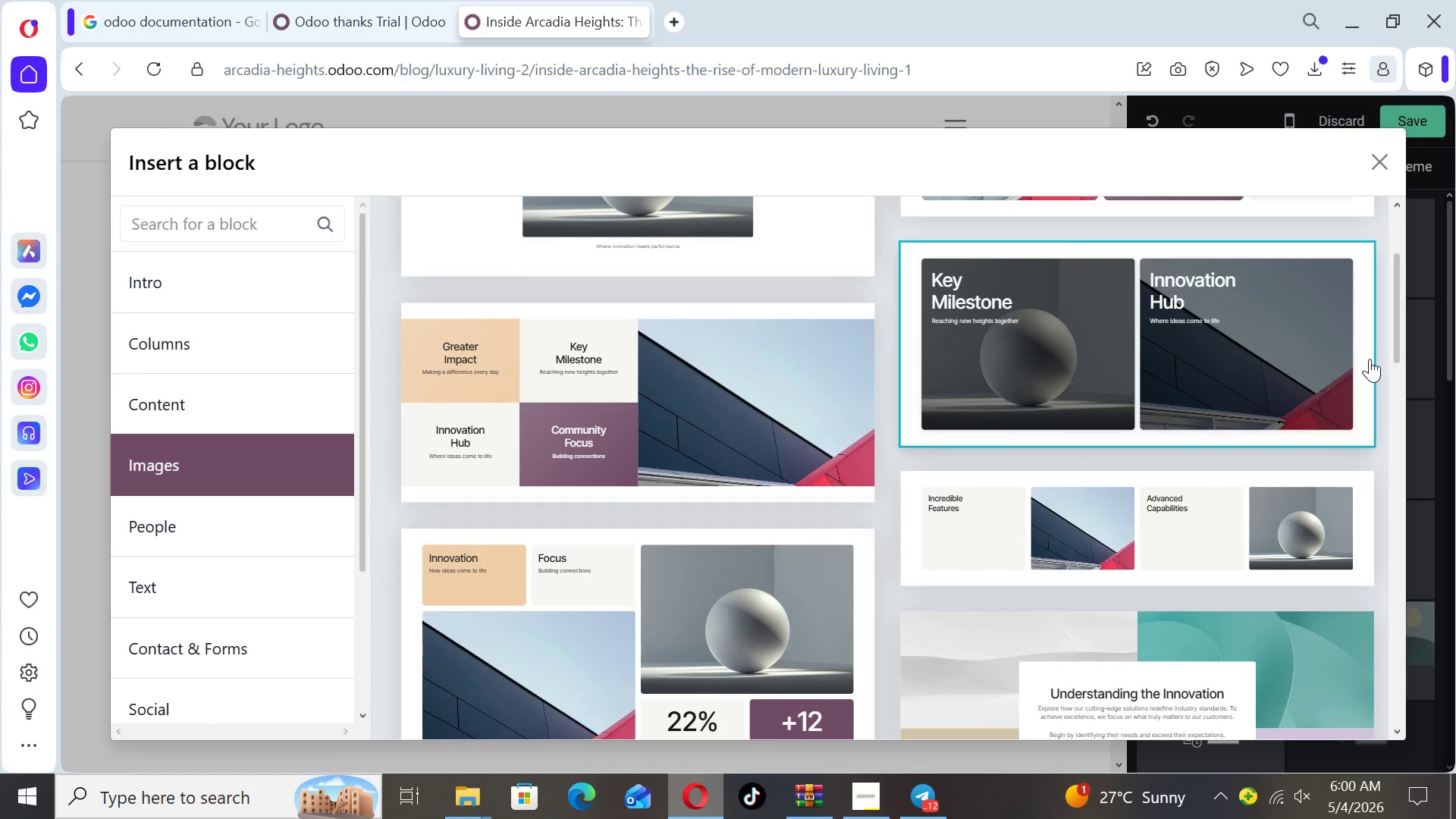 
left_click([1120, 386])
 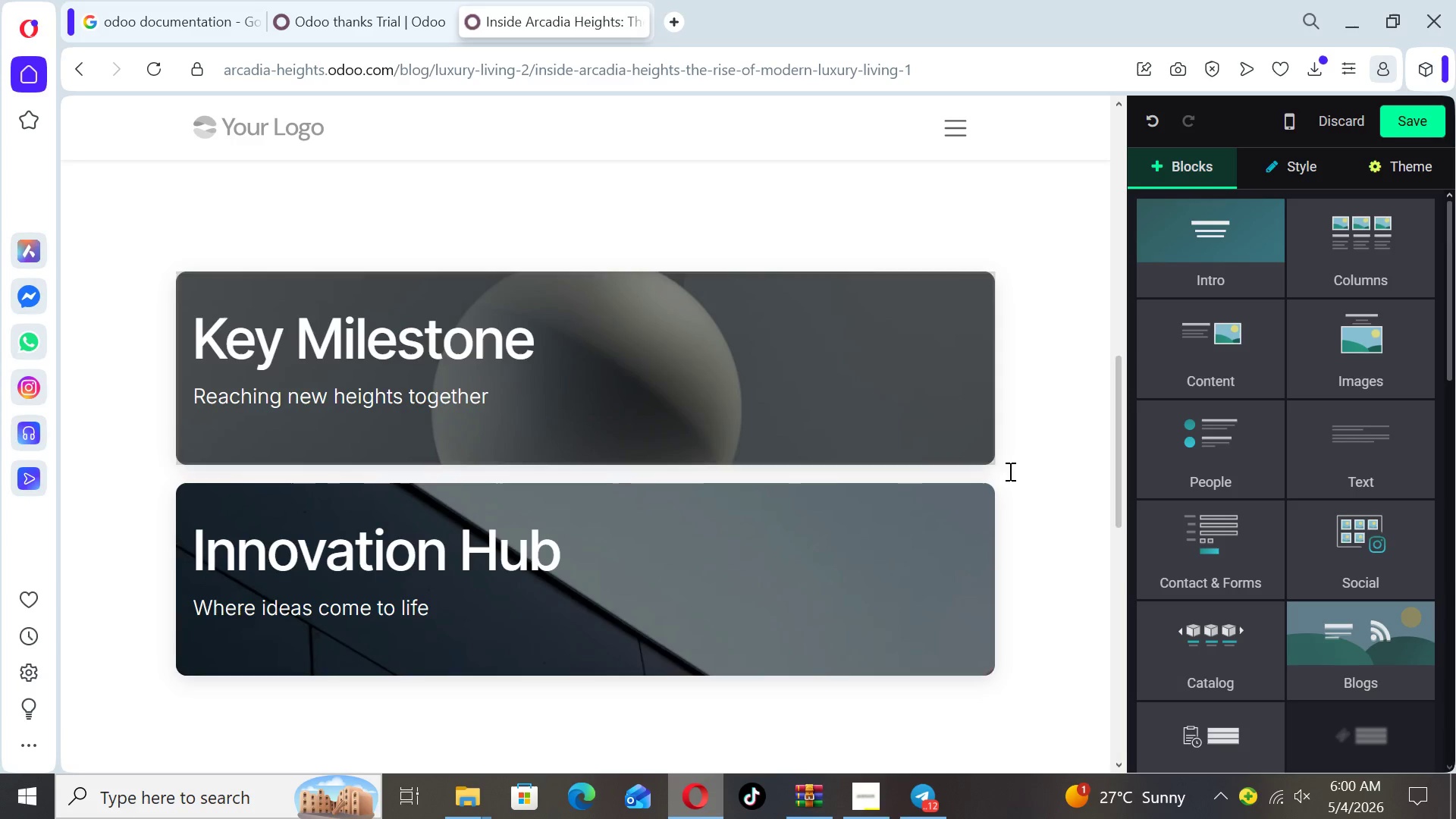 
wait(20.23)
 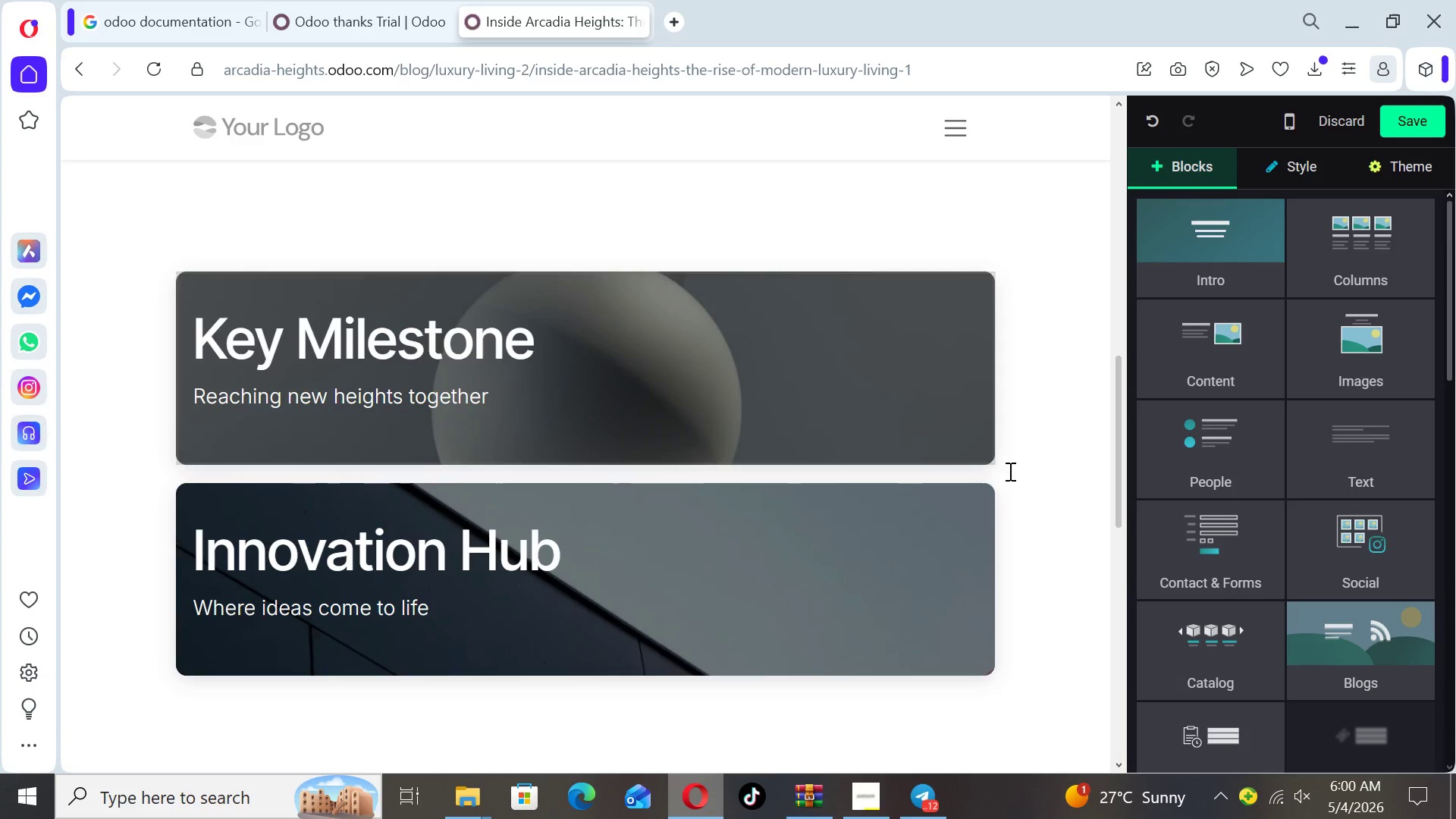 
left_click_drag(start_coordinate=[1116, 477], to_coordinate=[1097, 448])
 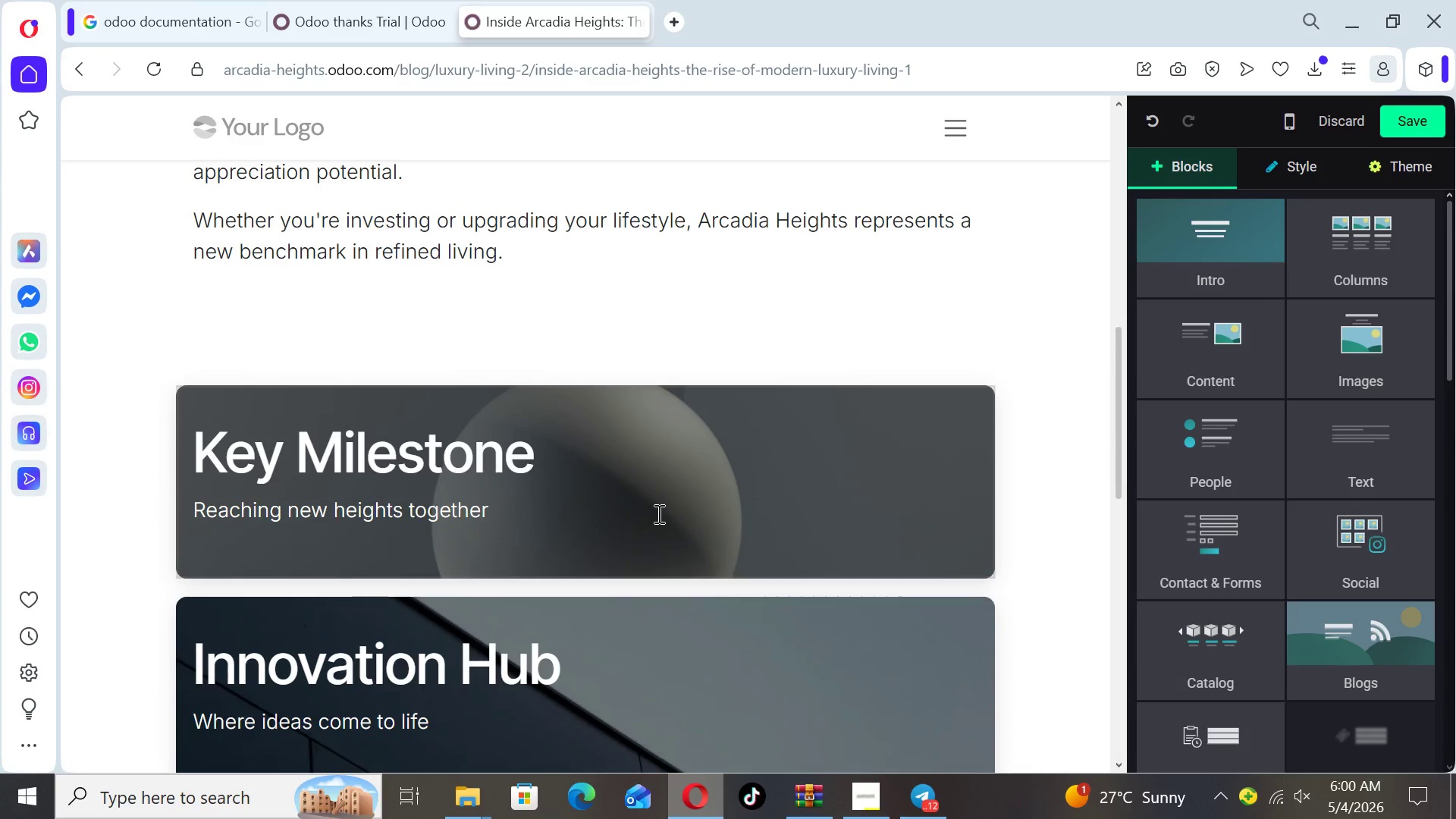 
left_click([658, 513])
 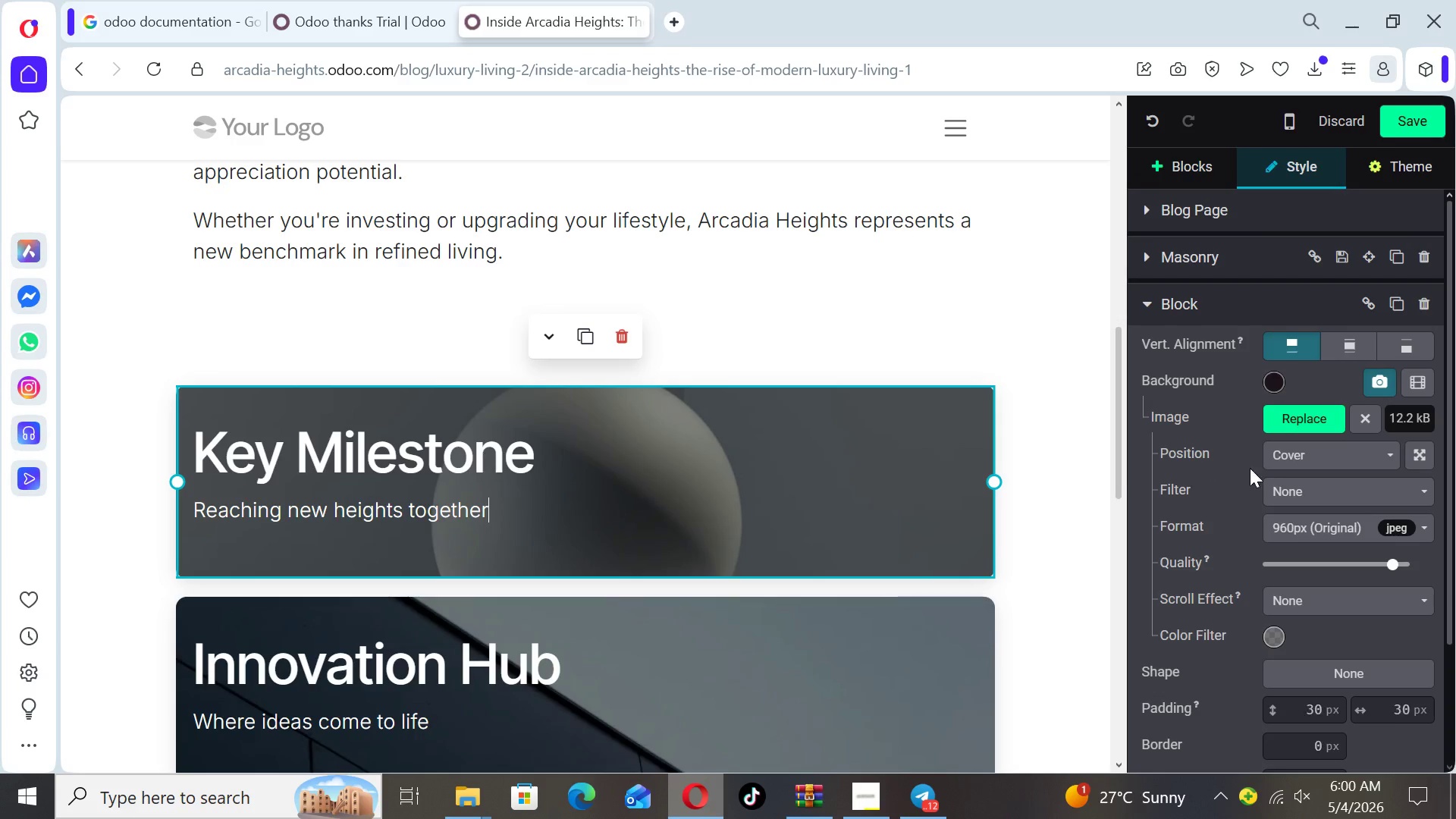 
mouse_move([1261, 427])
 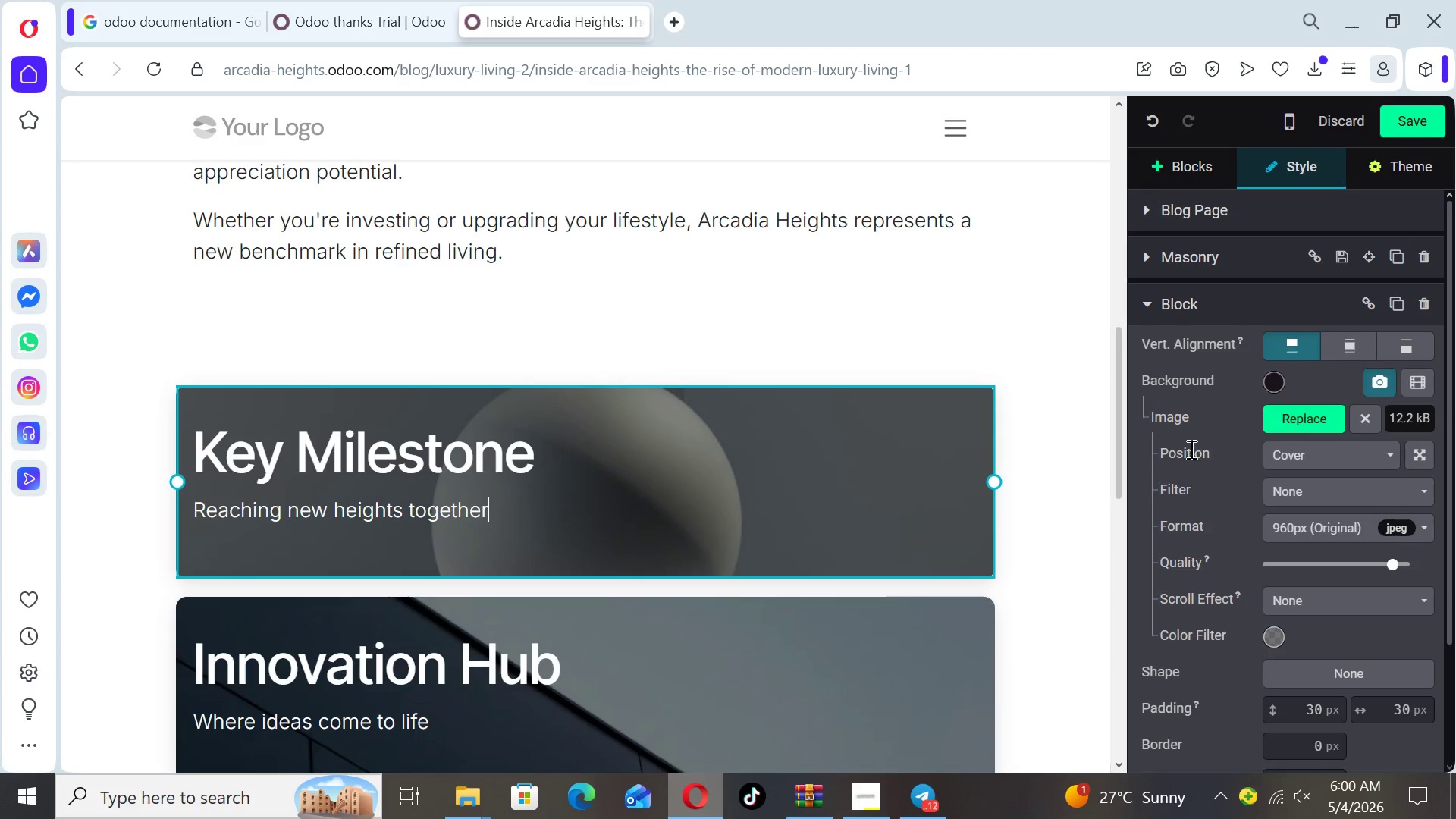 
mouse_move([1280, 406])
 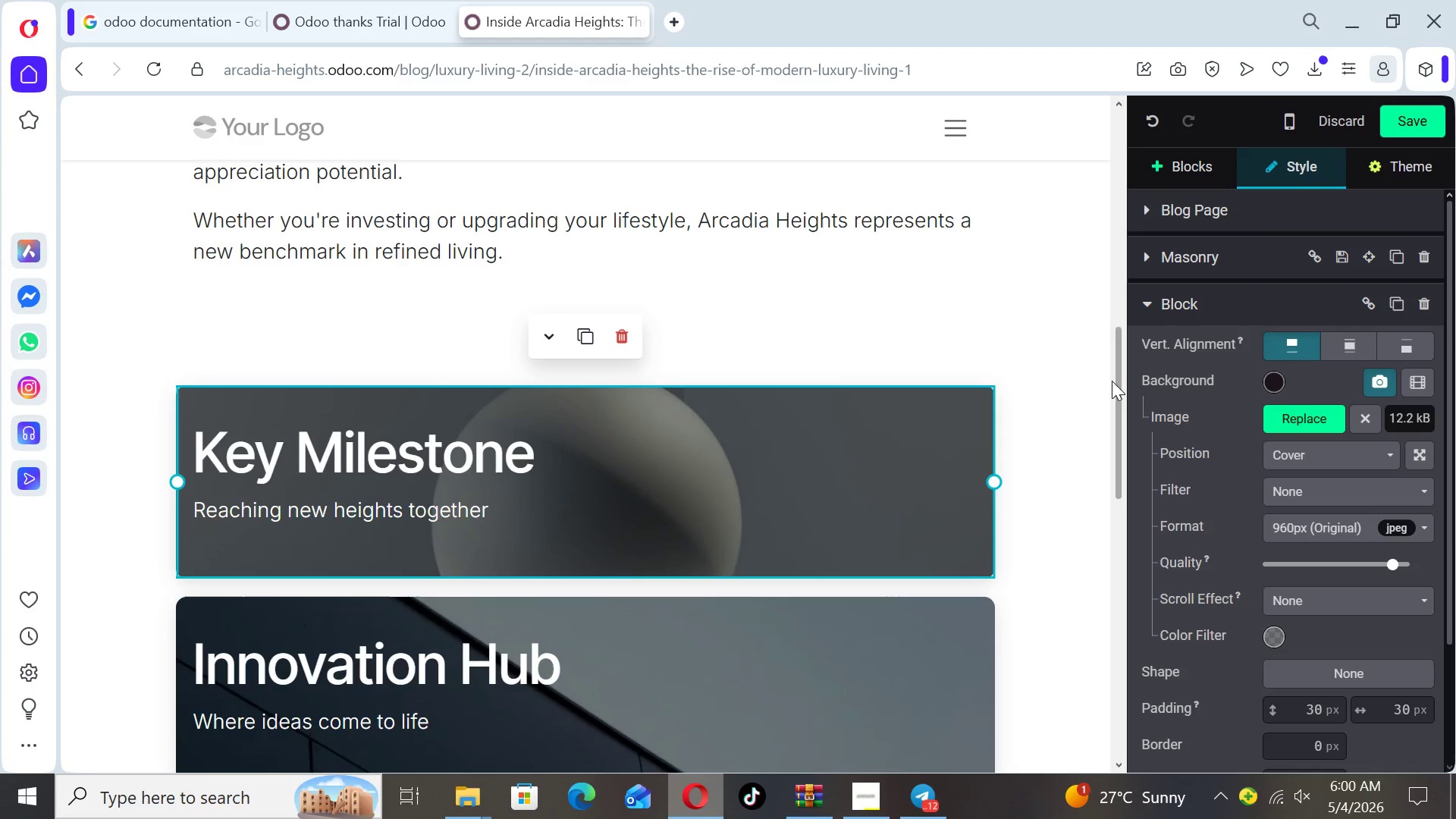 
left_click_drag(start_coordinate=[1111, 390], to_coordinate=[1121, 396])
 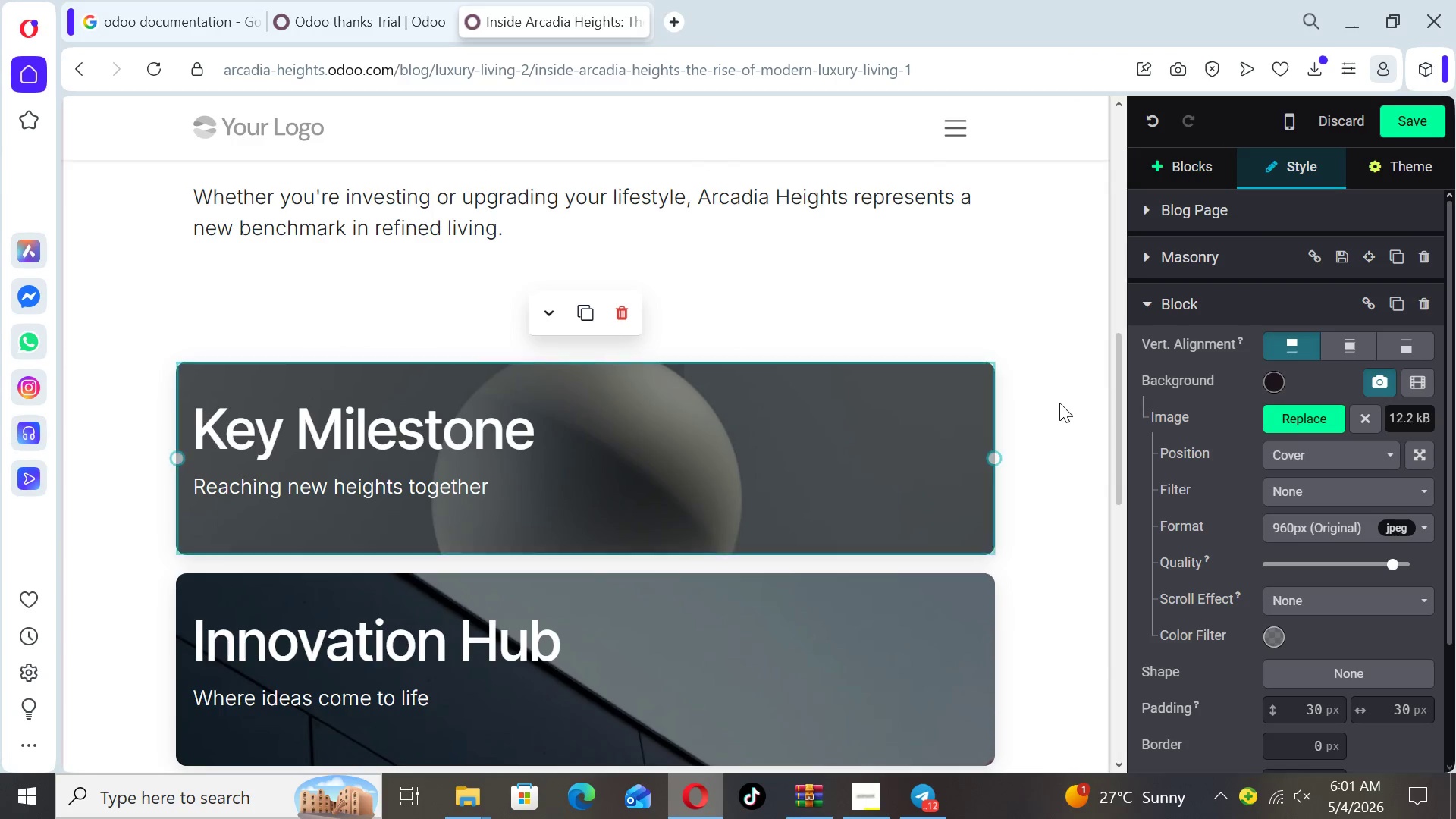 
wait(6.33)
 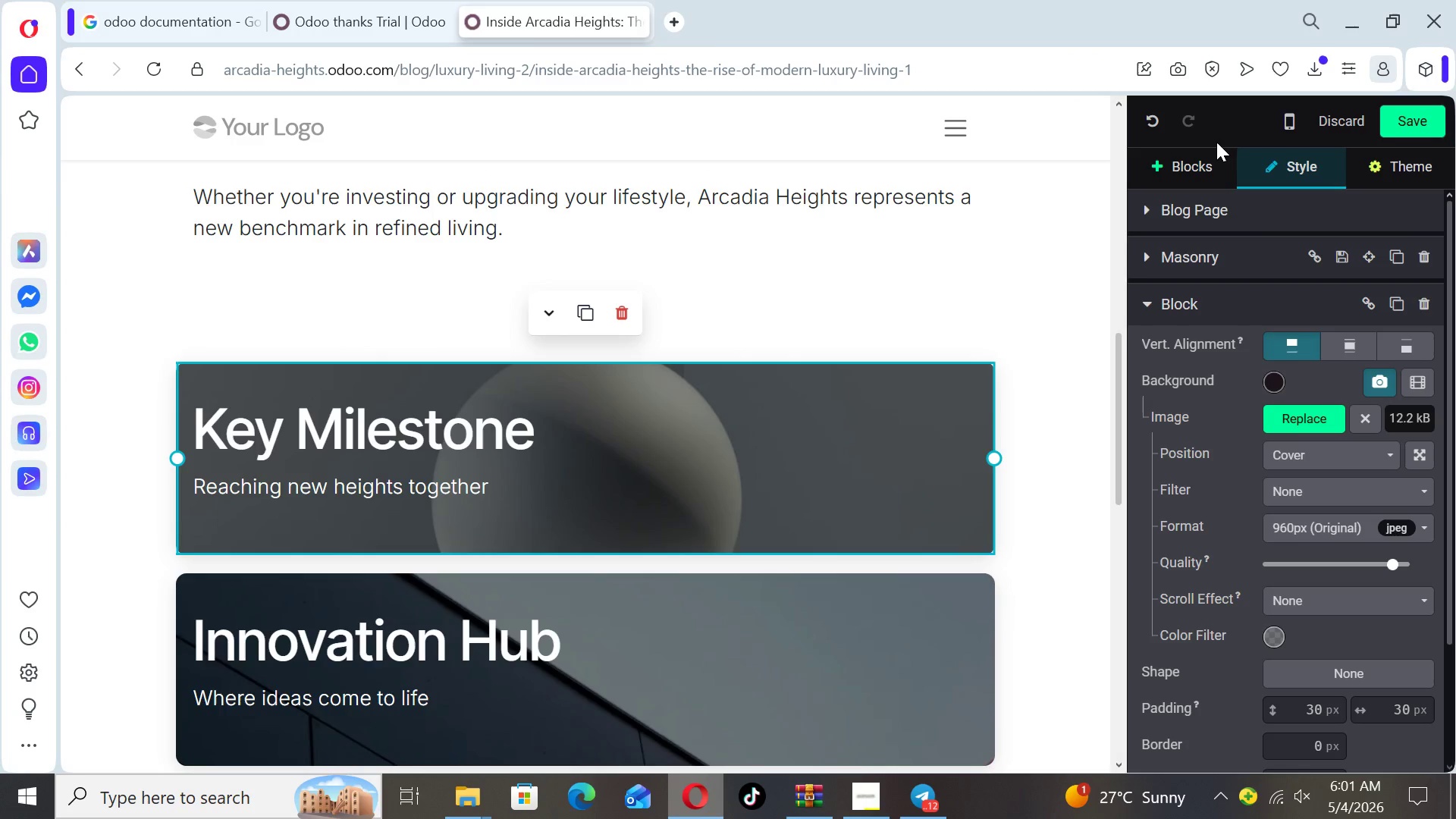 
left_click([1033, 511])
 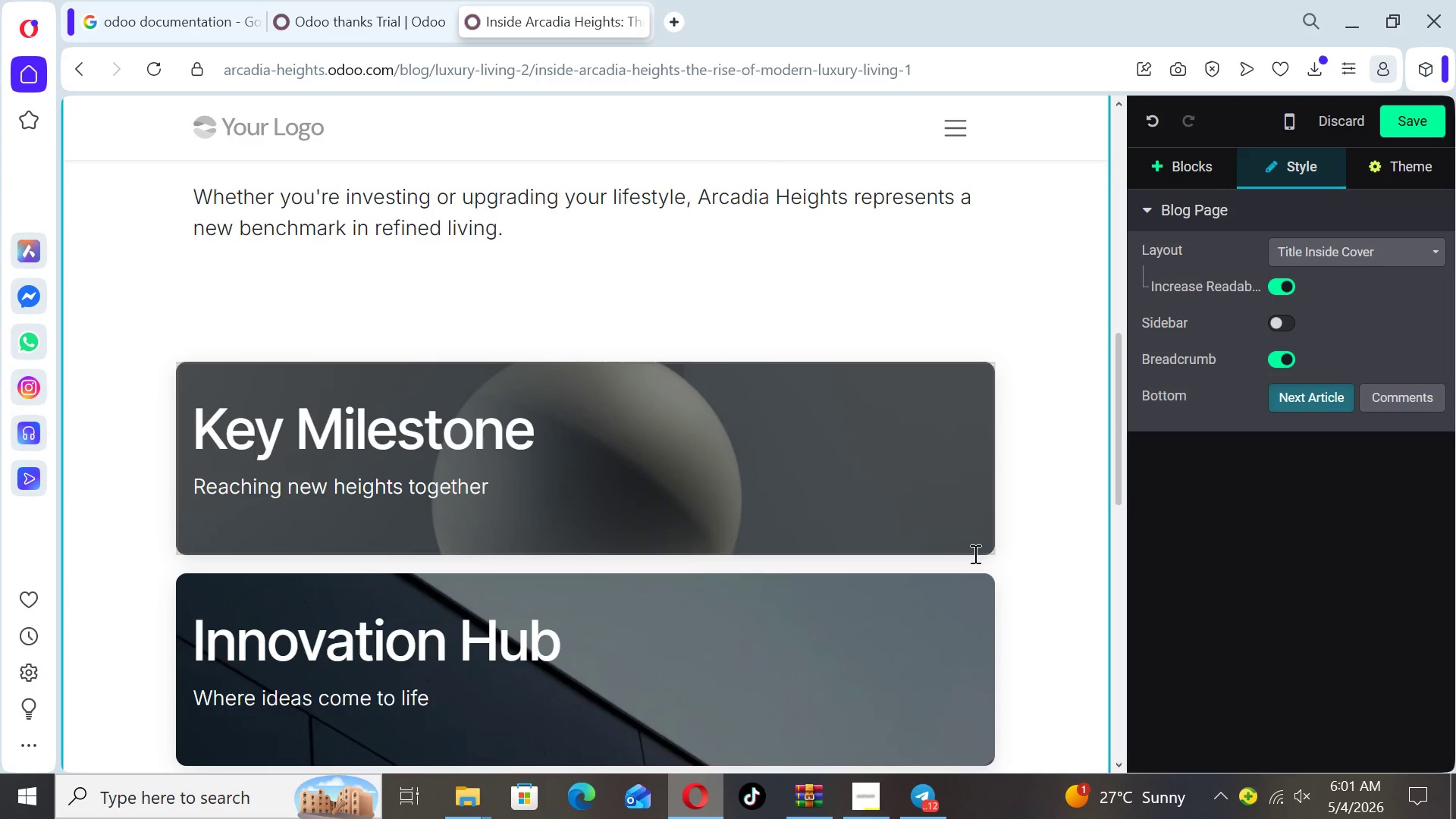 
left_click([971, 565])
 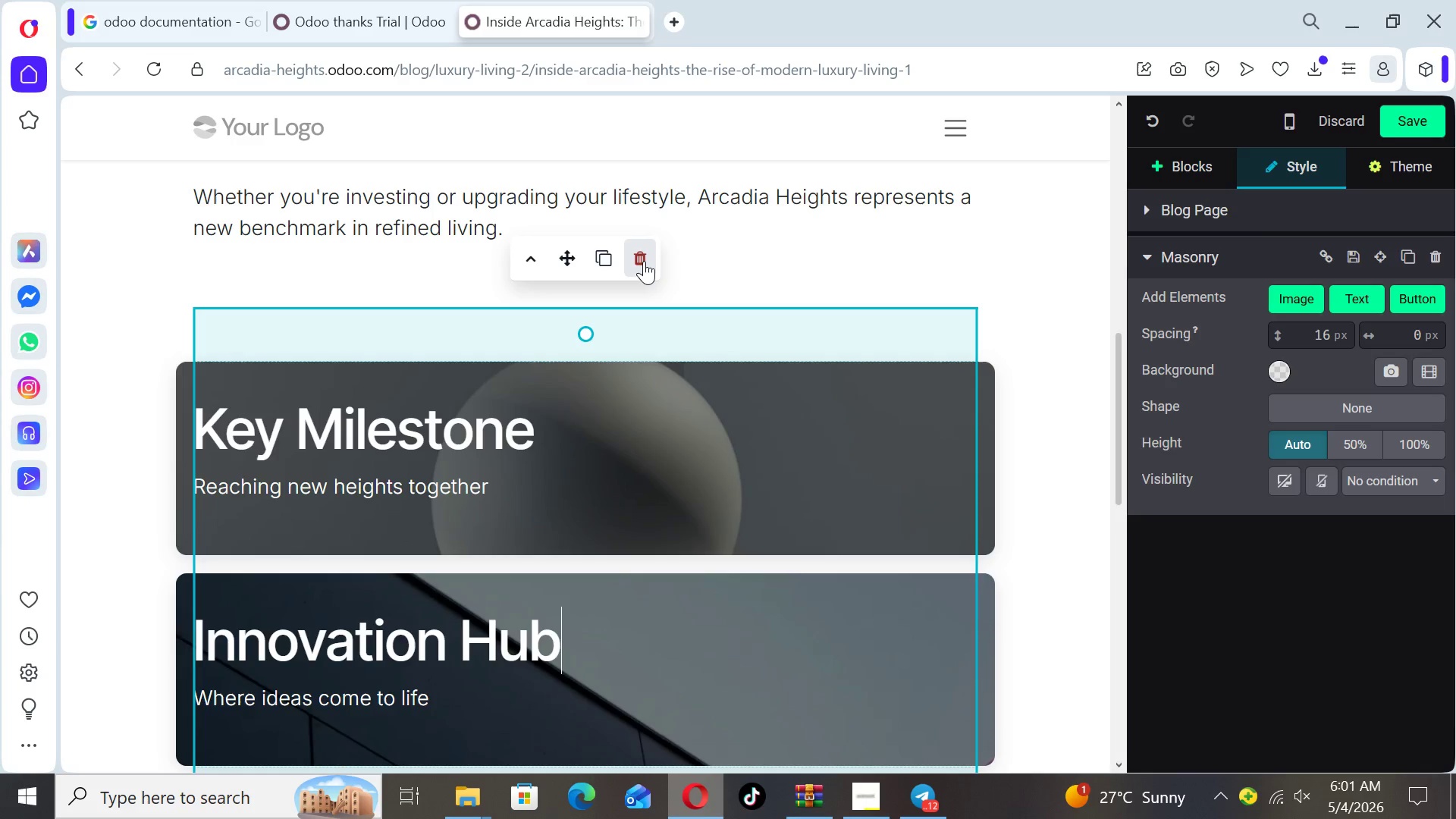 
double_click([644, 261])
 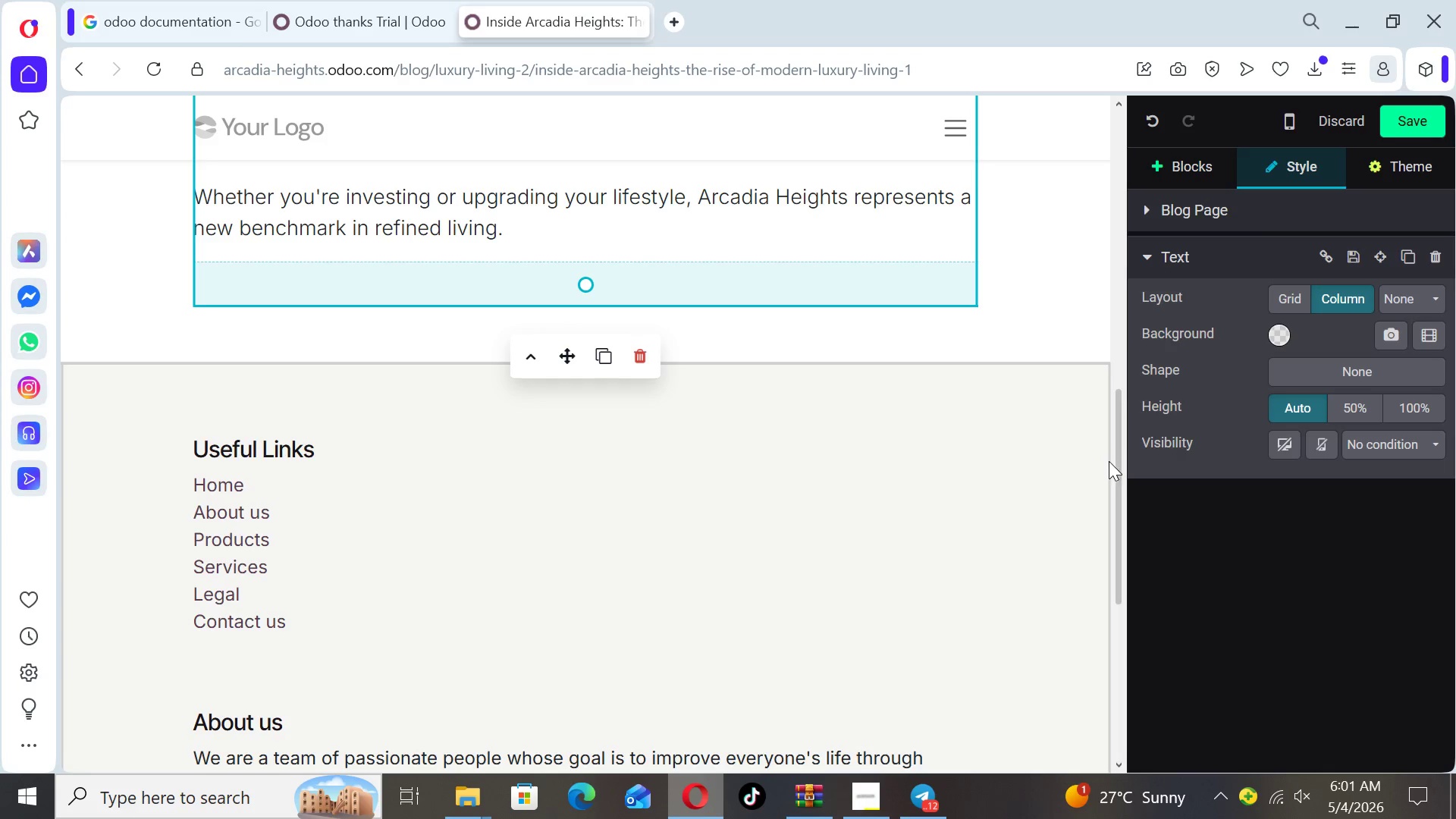 
left_click_drag(start_coordinate=[1116, 467], to_coordinate=[1102, 317])
 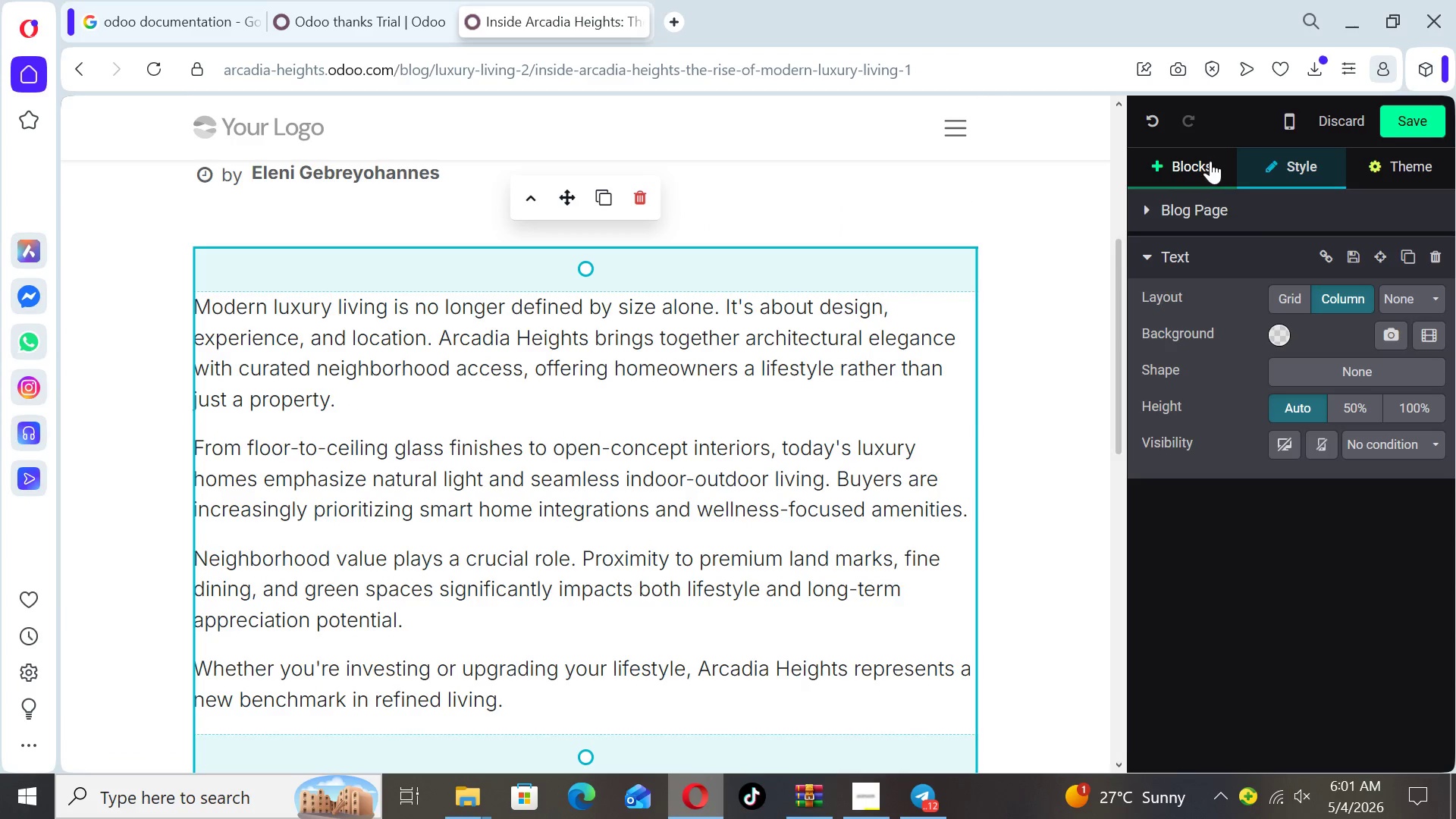 
left_click([1207, 171])
 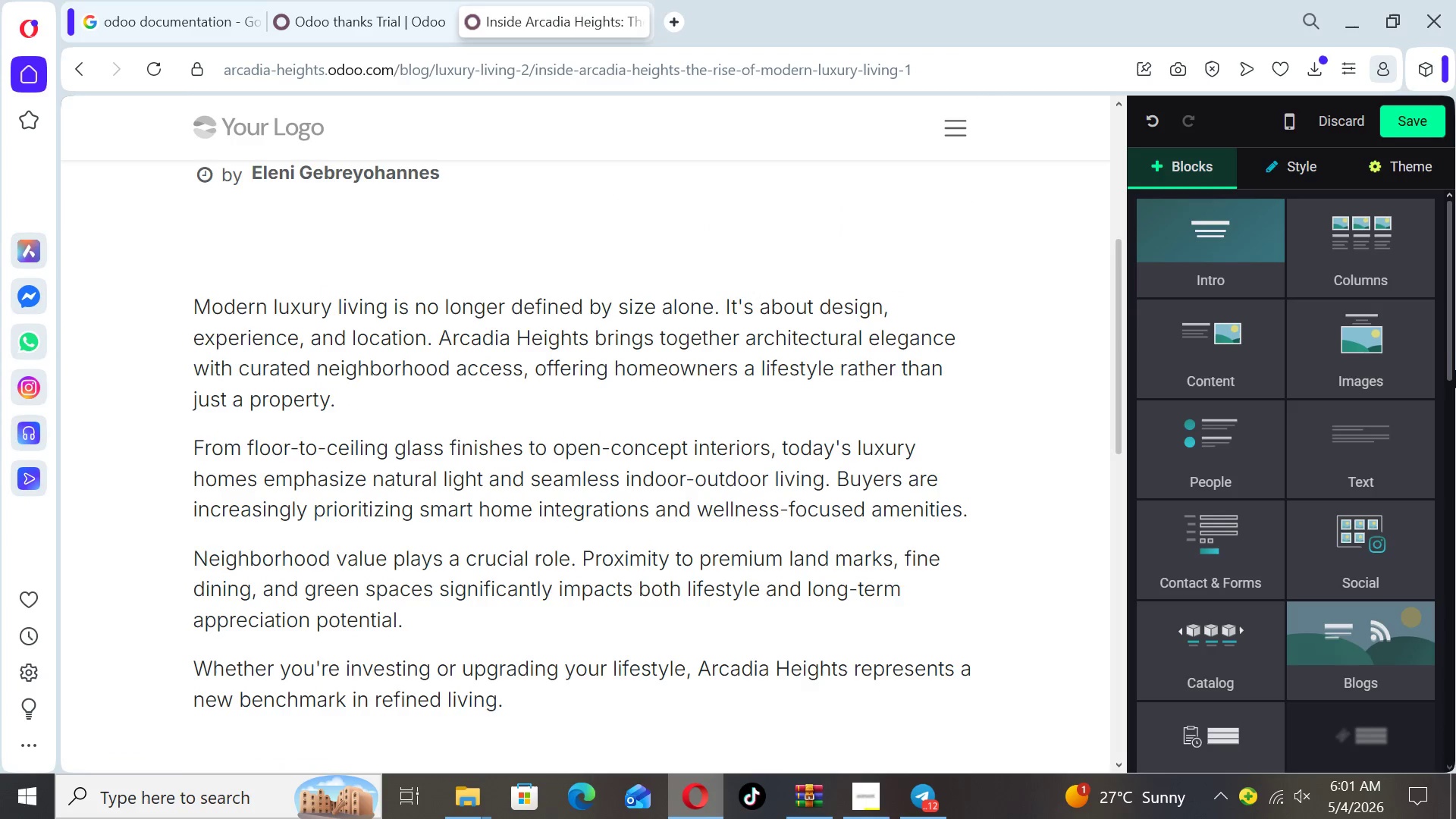 
left_click_drag(start_coordinate=[1451, 355], to_coordinate=[1446, 327])
 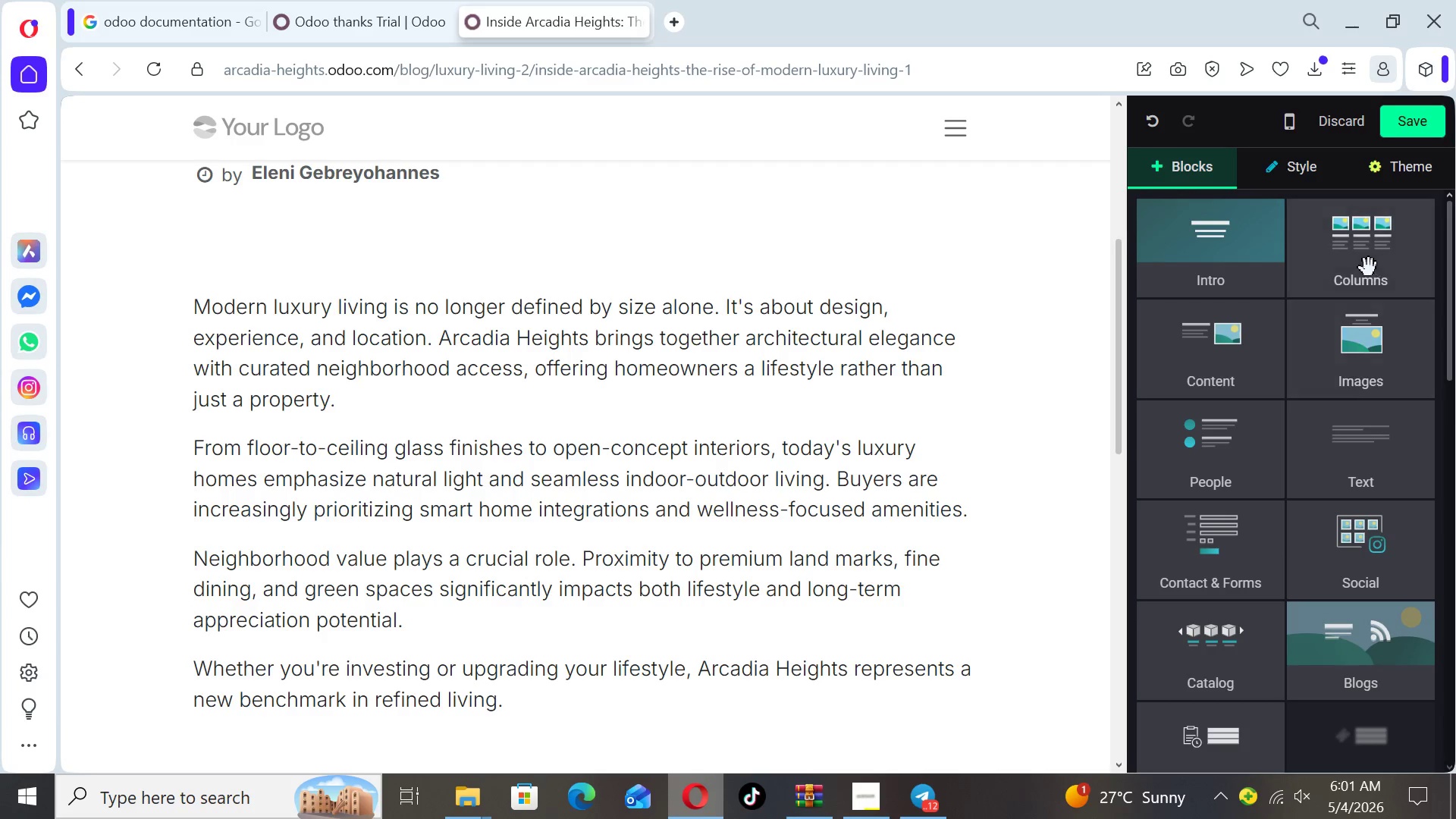 
left_click([1369, 268])
 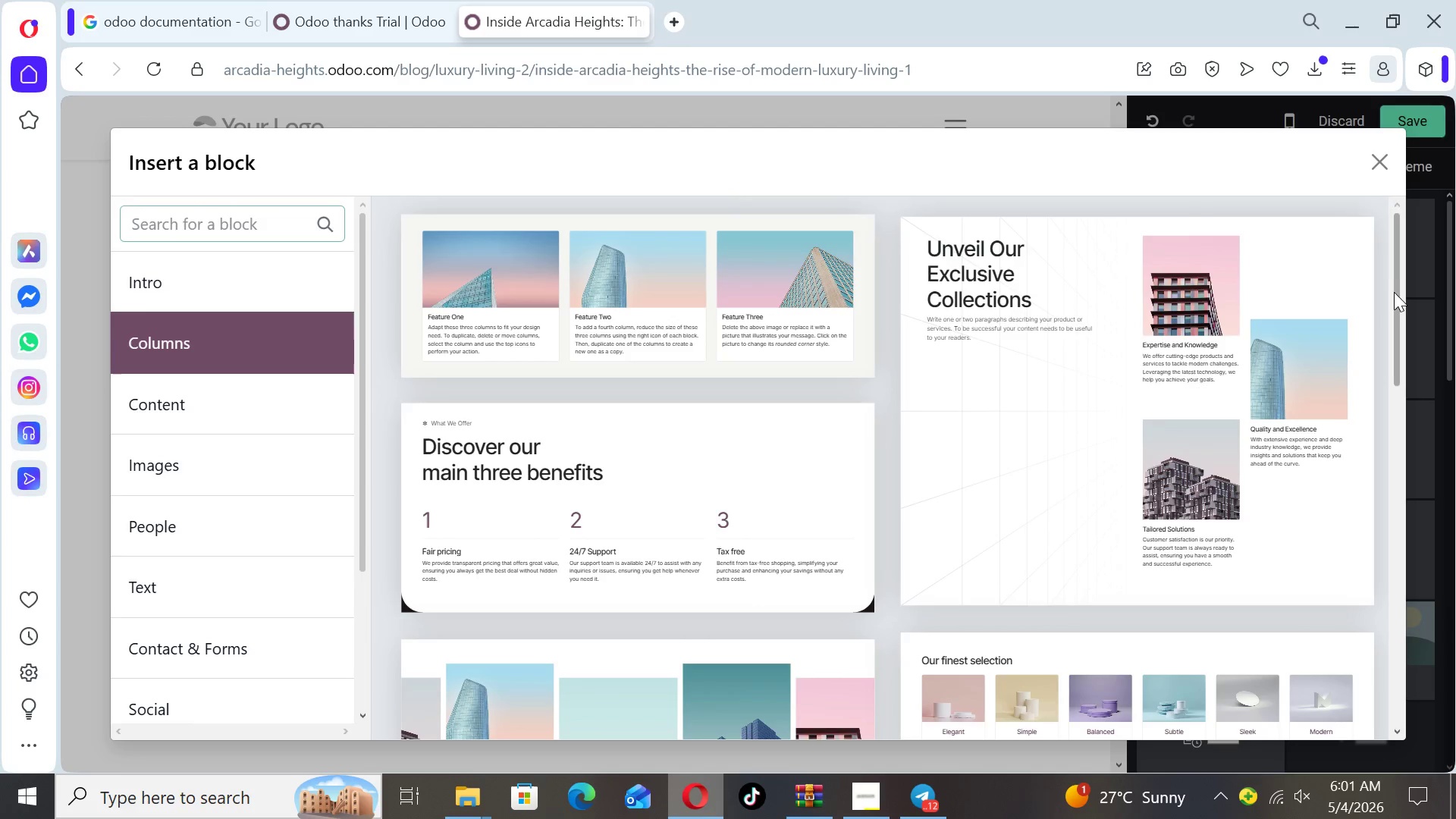 
left_click_drag(start_coordinate=[1395, 295], to_coordinate=[1329, 152])
 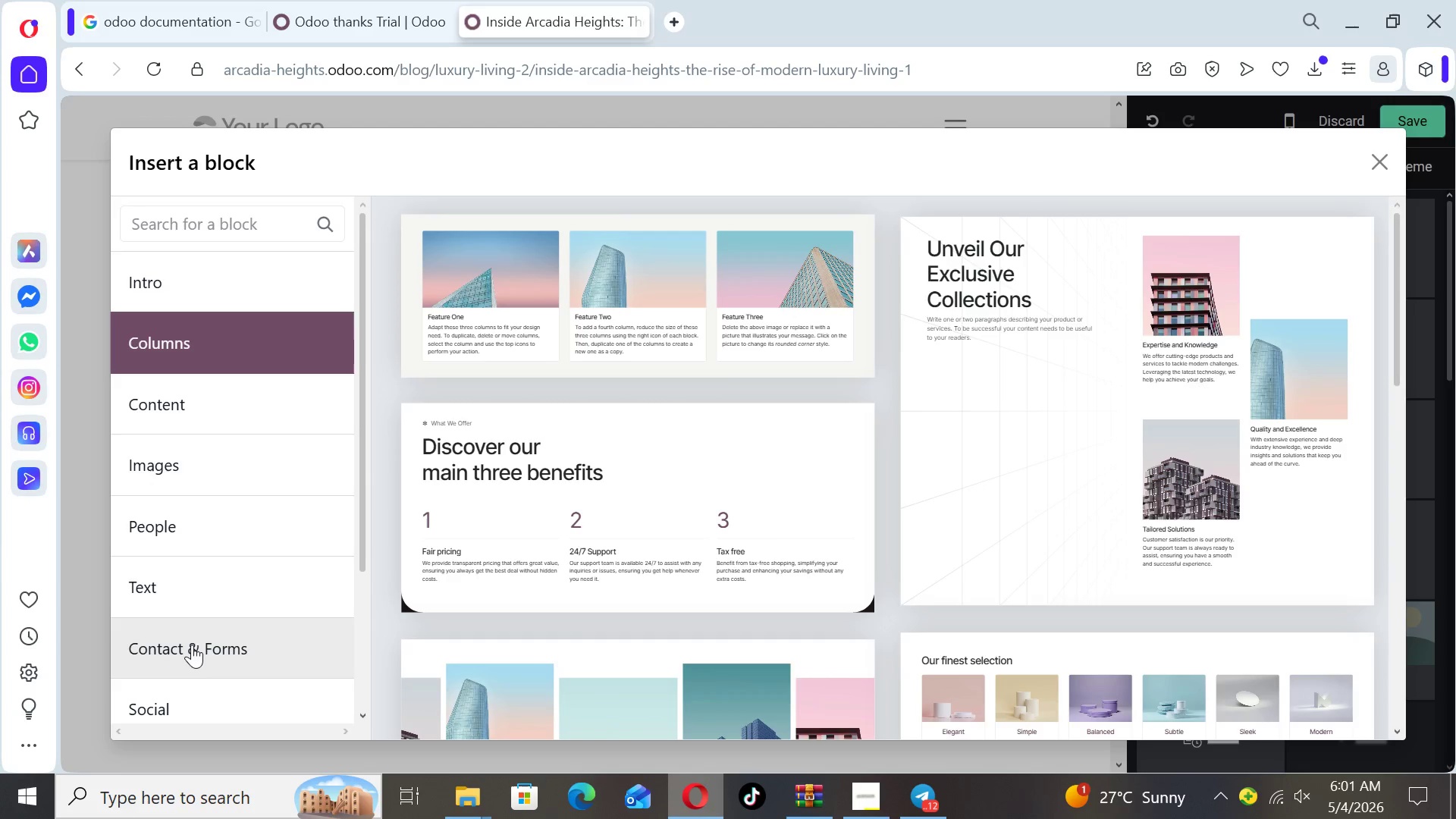 
wait(8.94)
 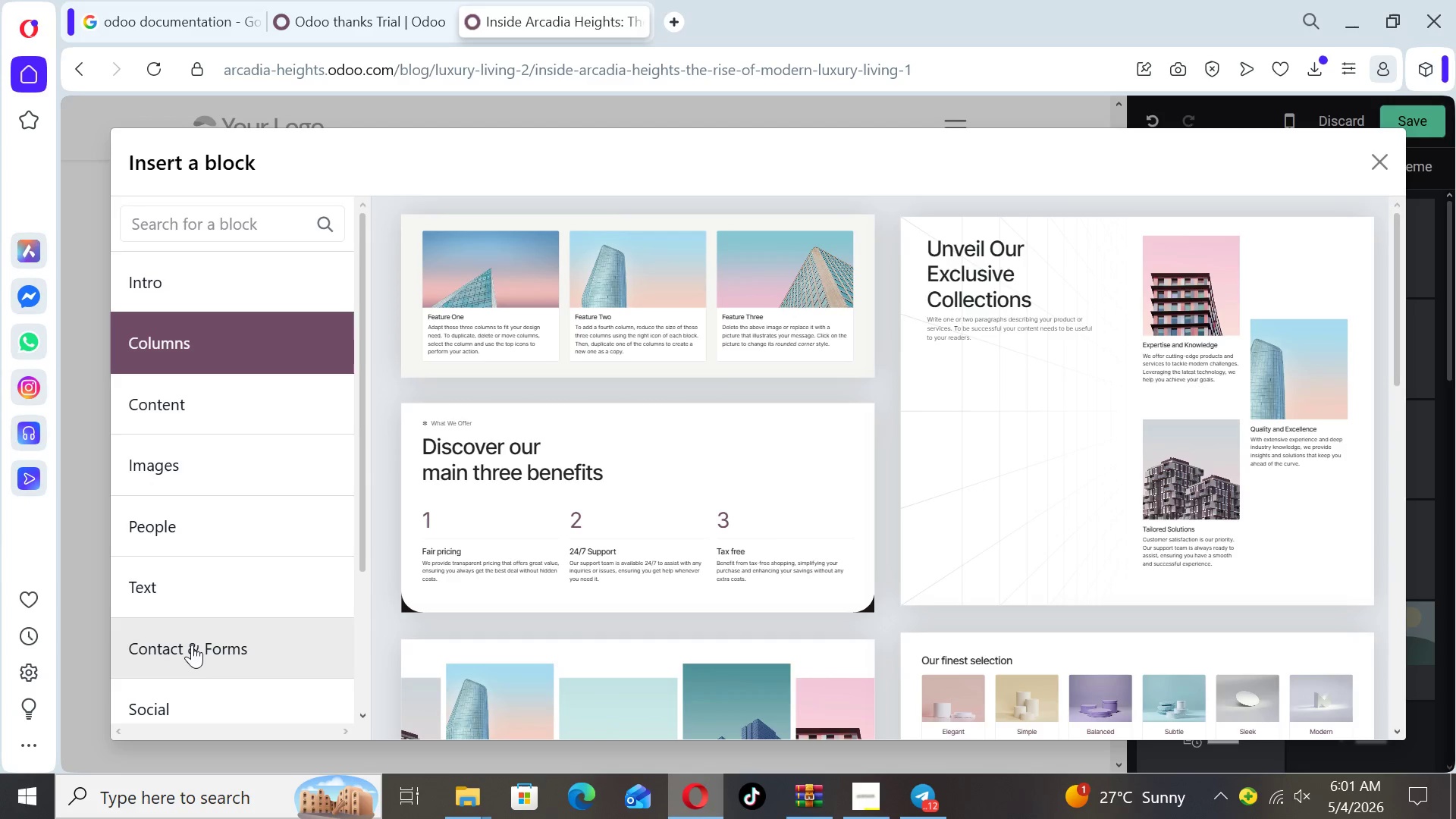 
left_click([217, 468])
 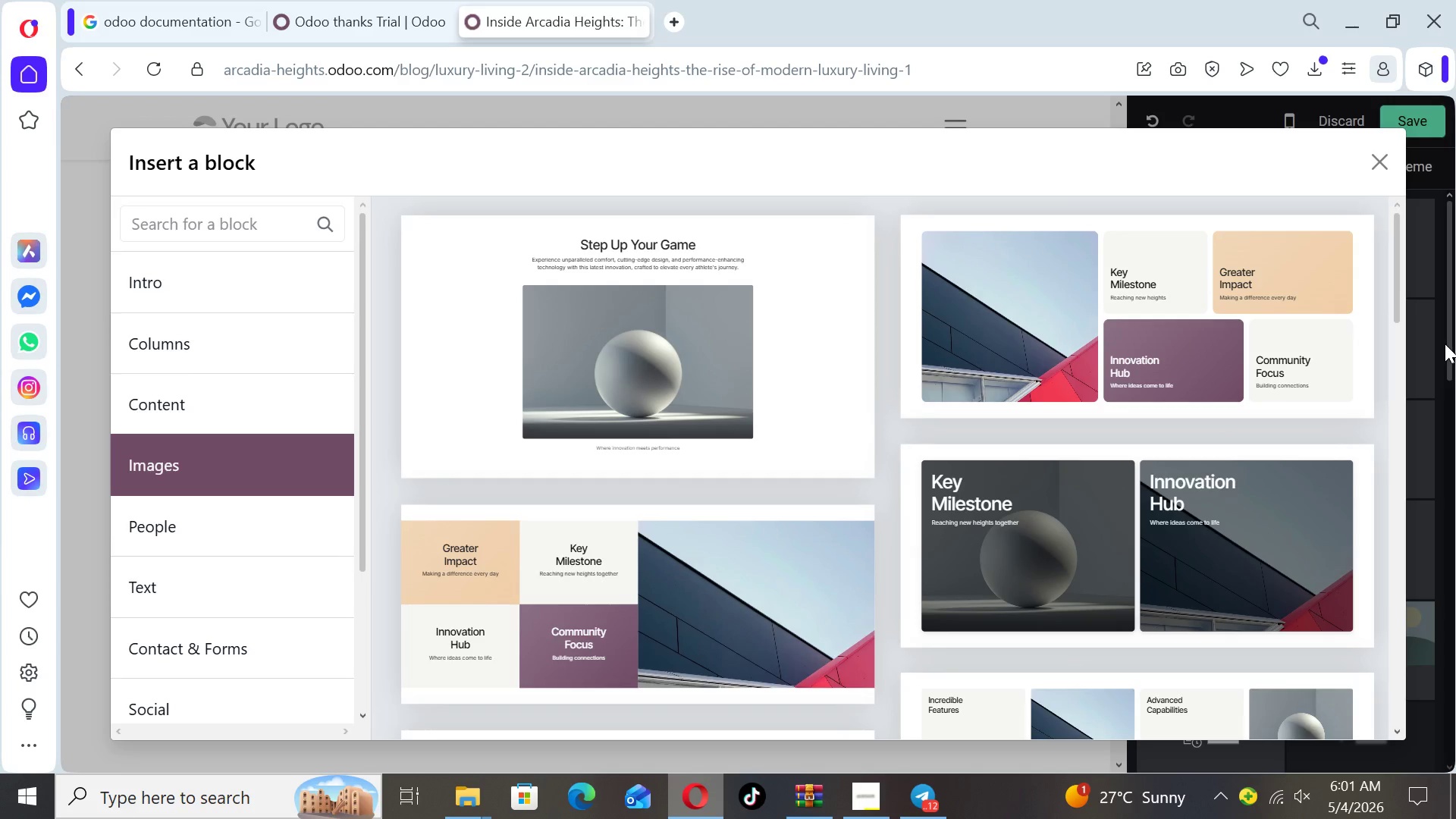 
wait(5.69)
 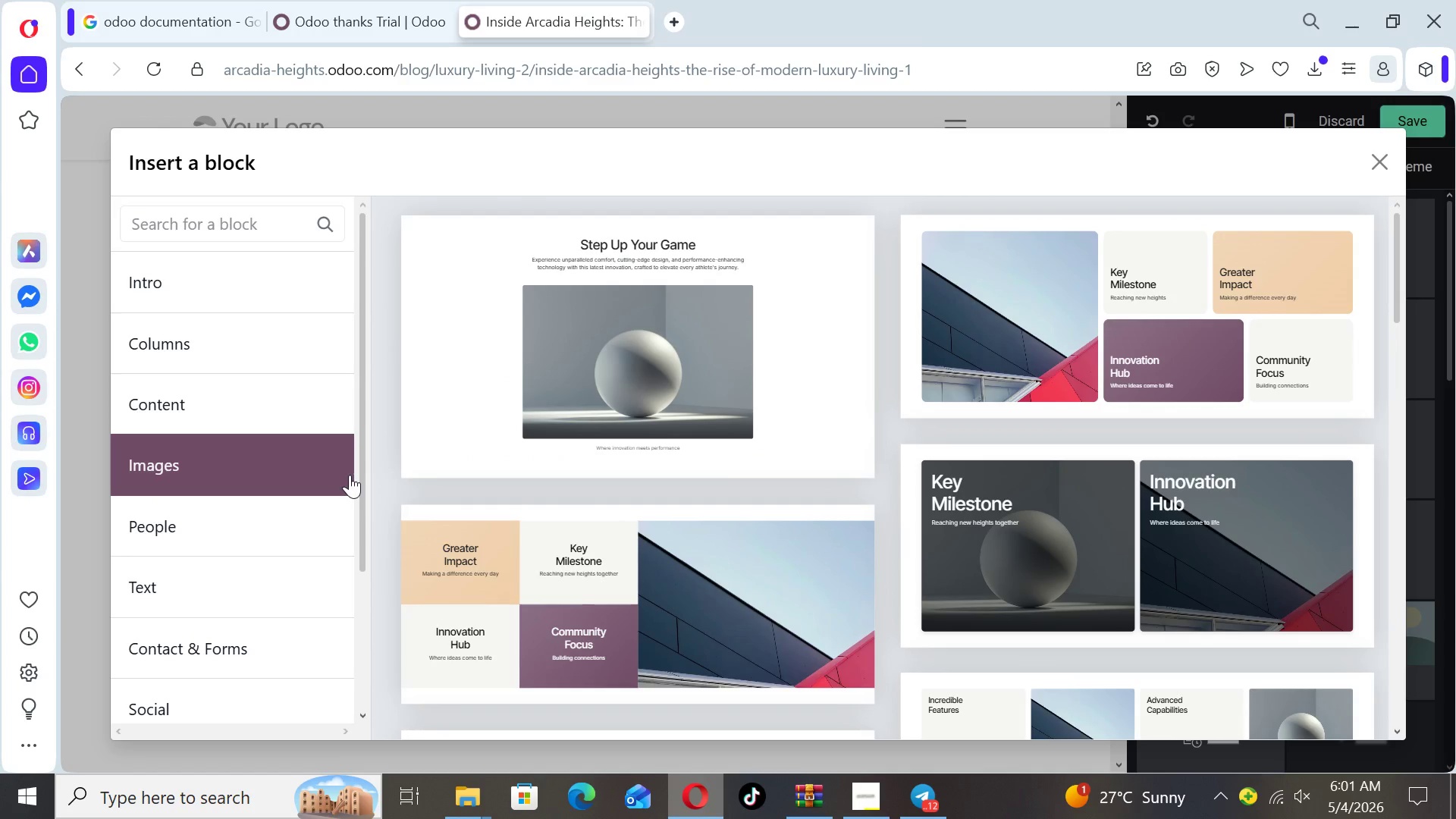 
left_click_drag(start_coordinate=[1398, 288], to_coordinate=[1417, 318])
 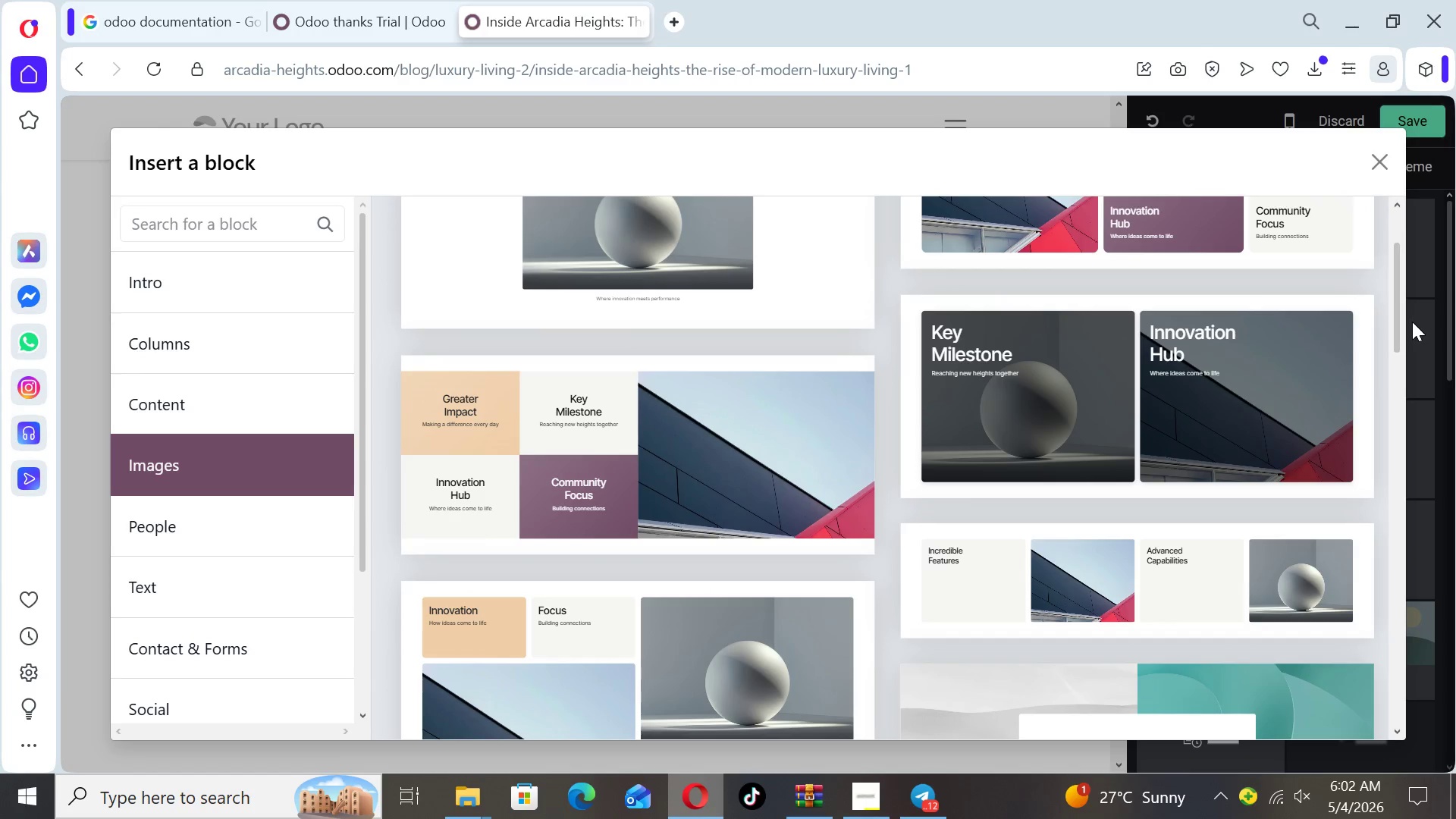 
left_click_drag(start_coordinate=[1397, 319], to_coordinate=[1403, 254])
 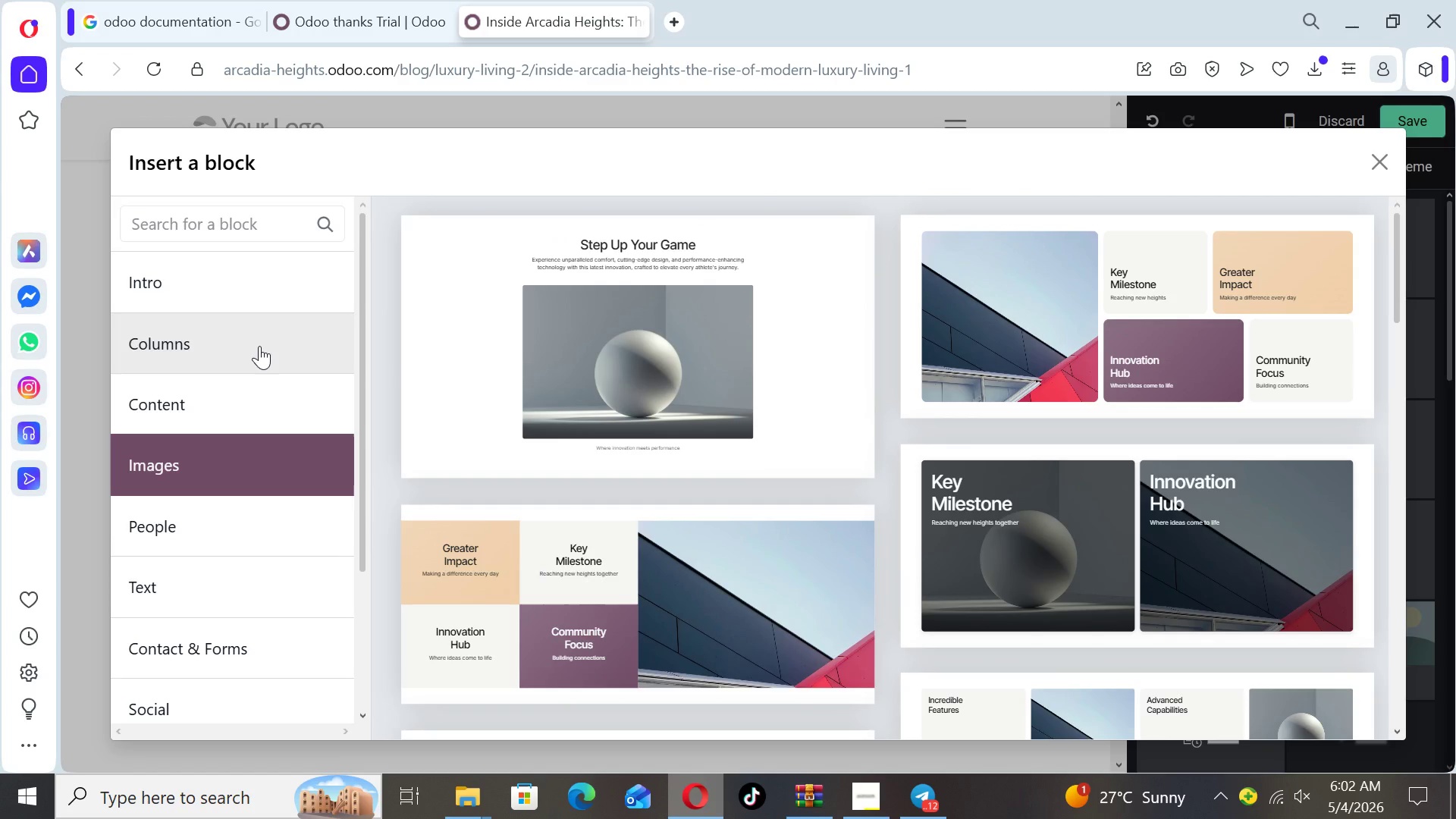 
left_click([252, 419])
 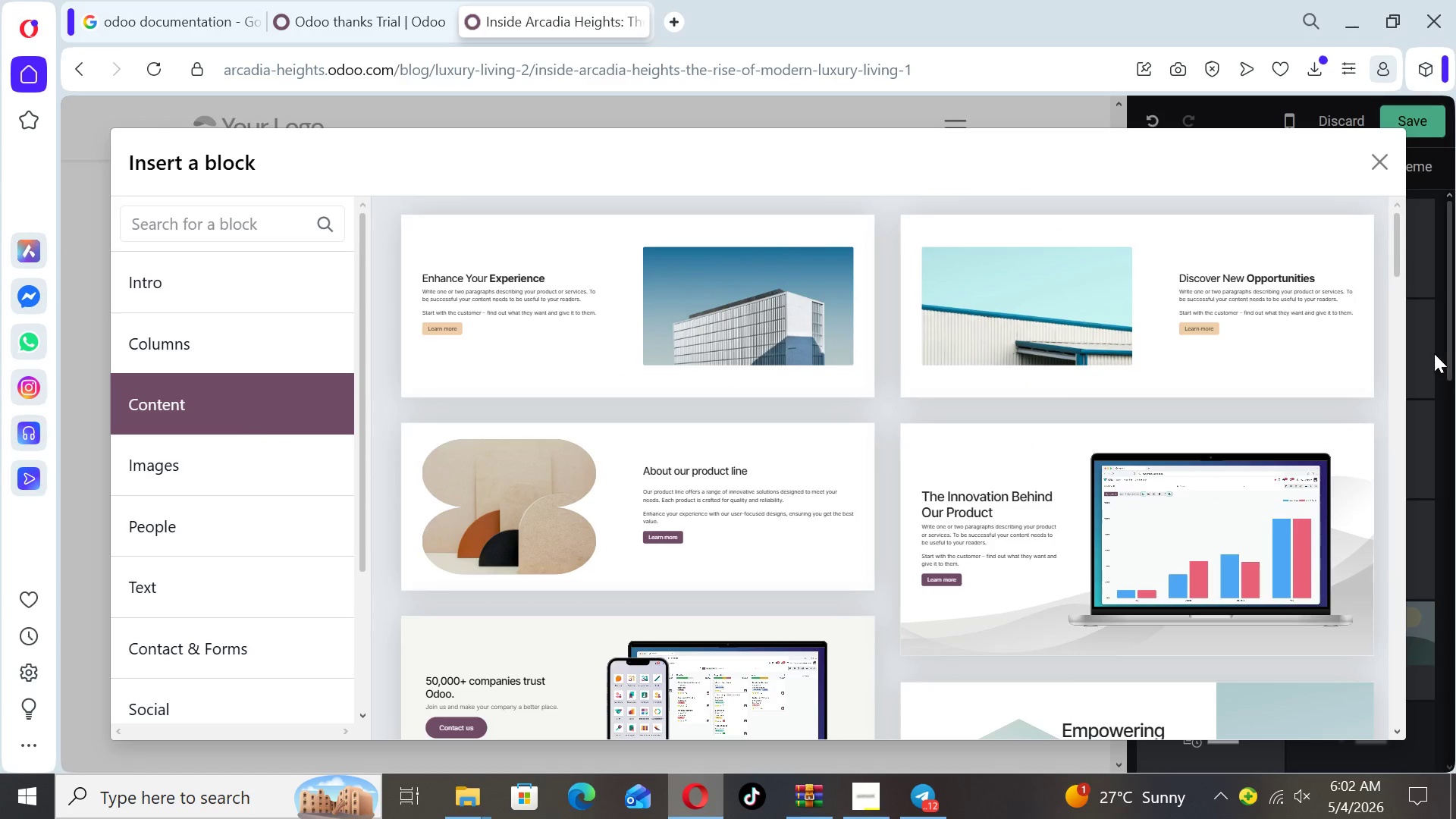 
wait(5.08)
 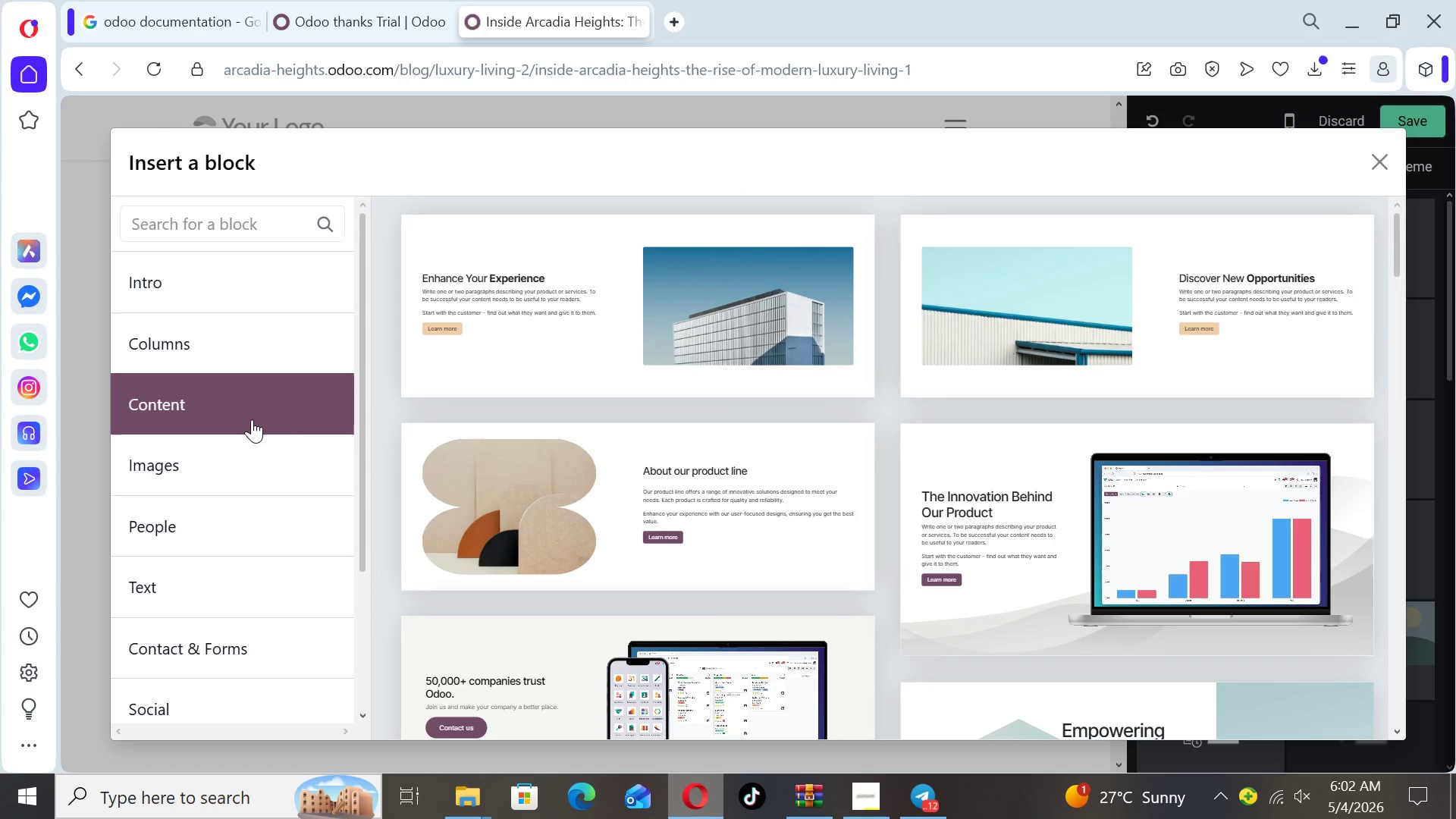 
left_click_drag(start_coordinate=[1393, 235], to_coordinate=[1421, 224])
 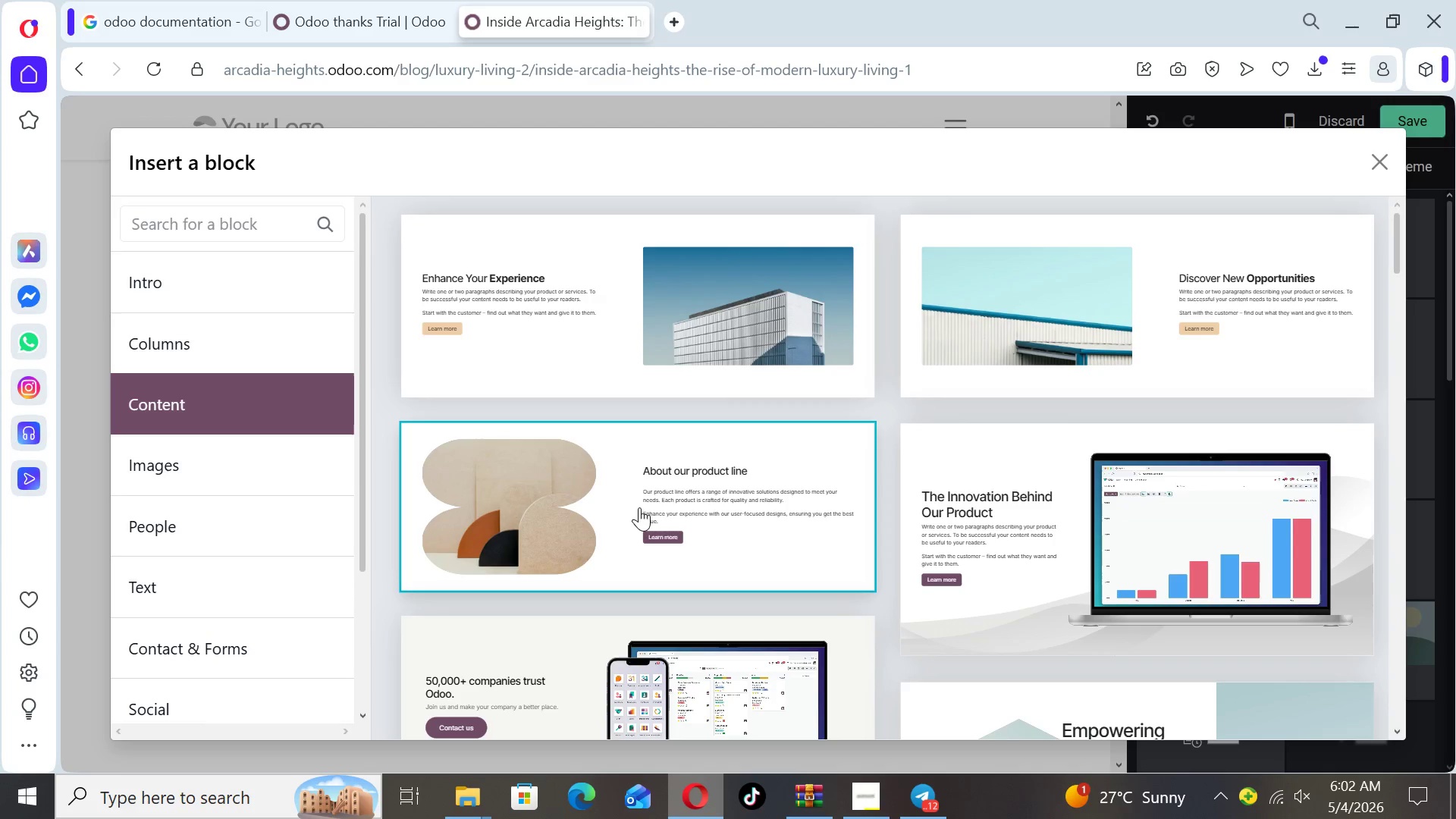 
wait(19.03)
 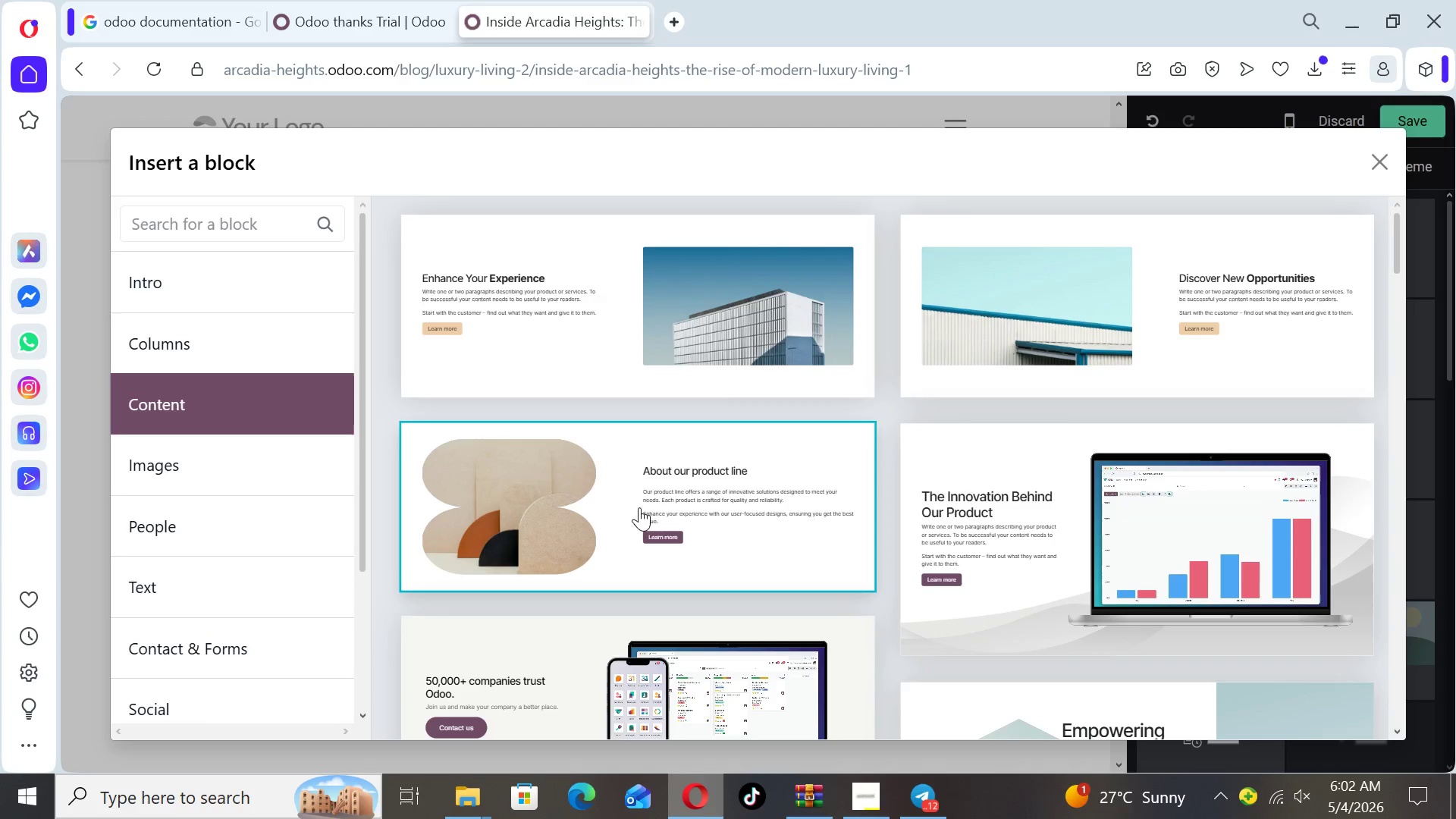 
left_click([244, 460])
 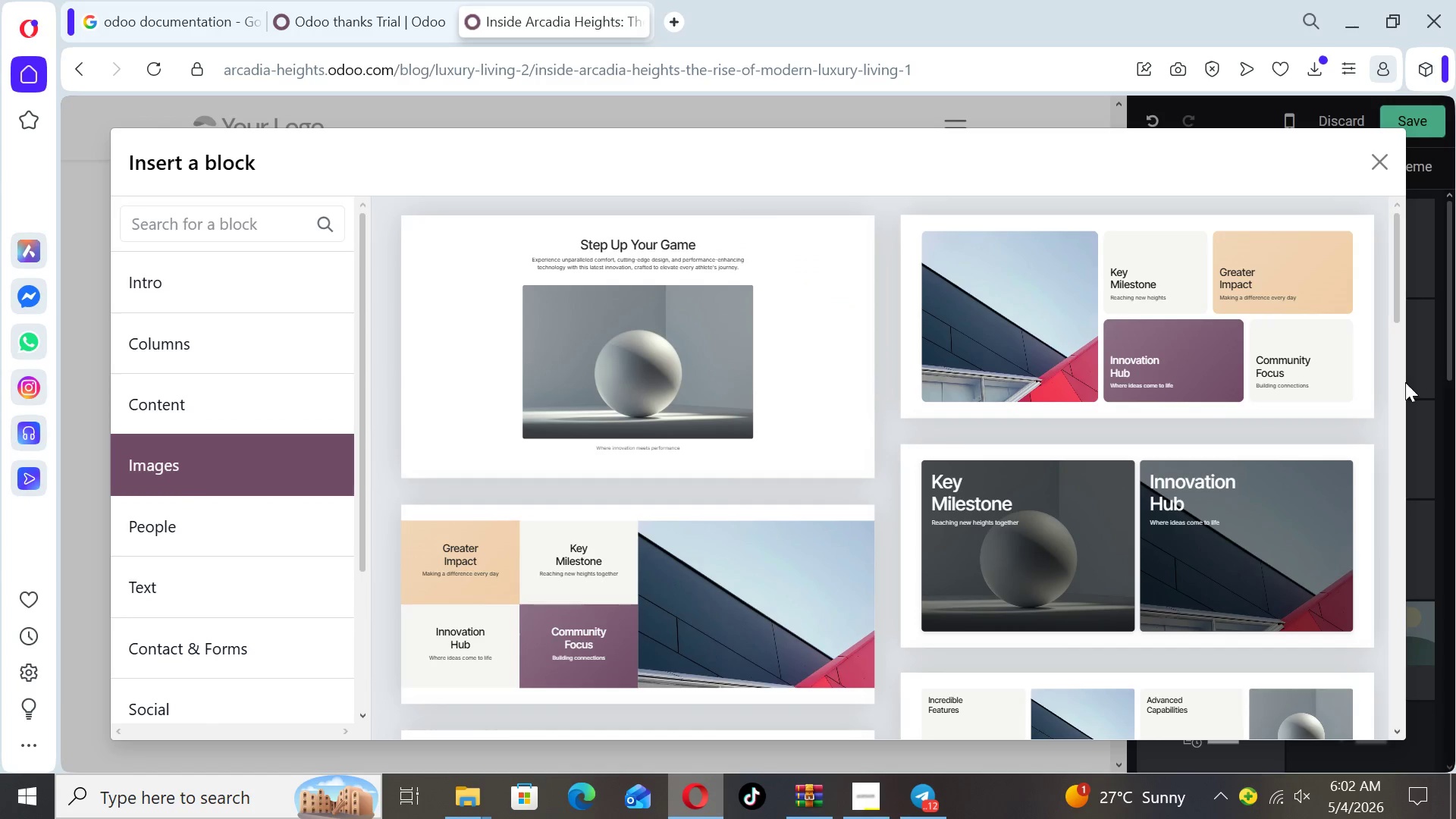 
left_click([1246, 541])
 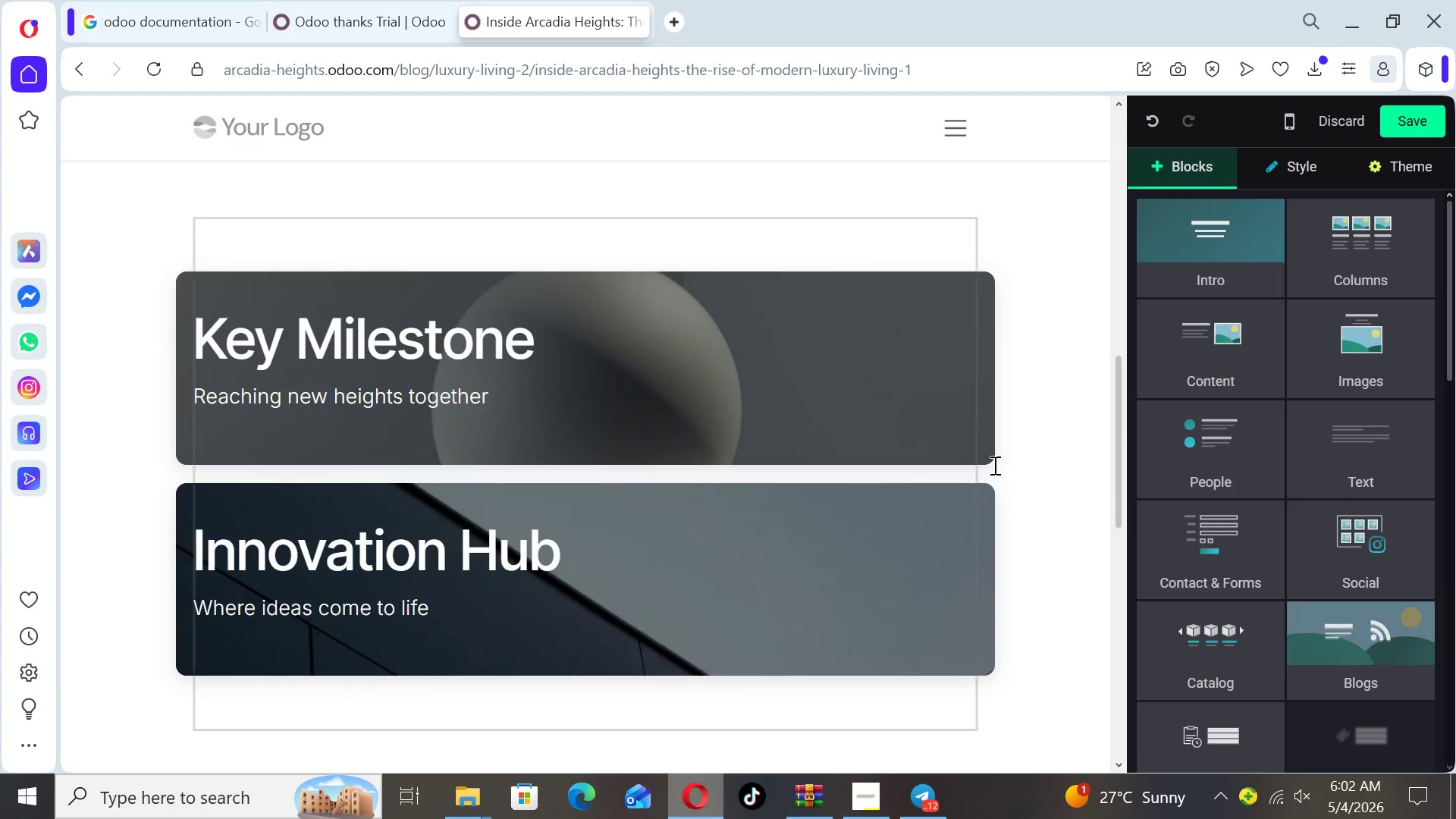 
left_click([823, 425])
 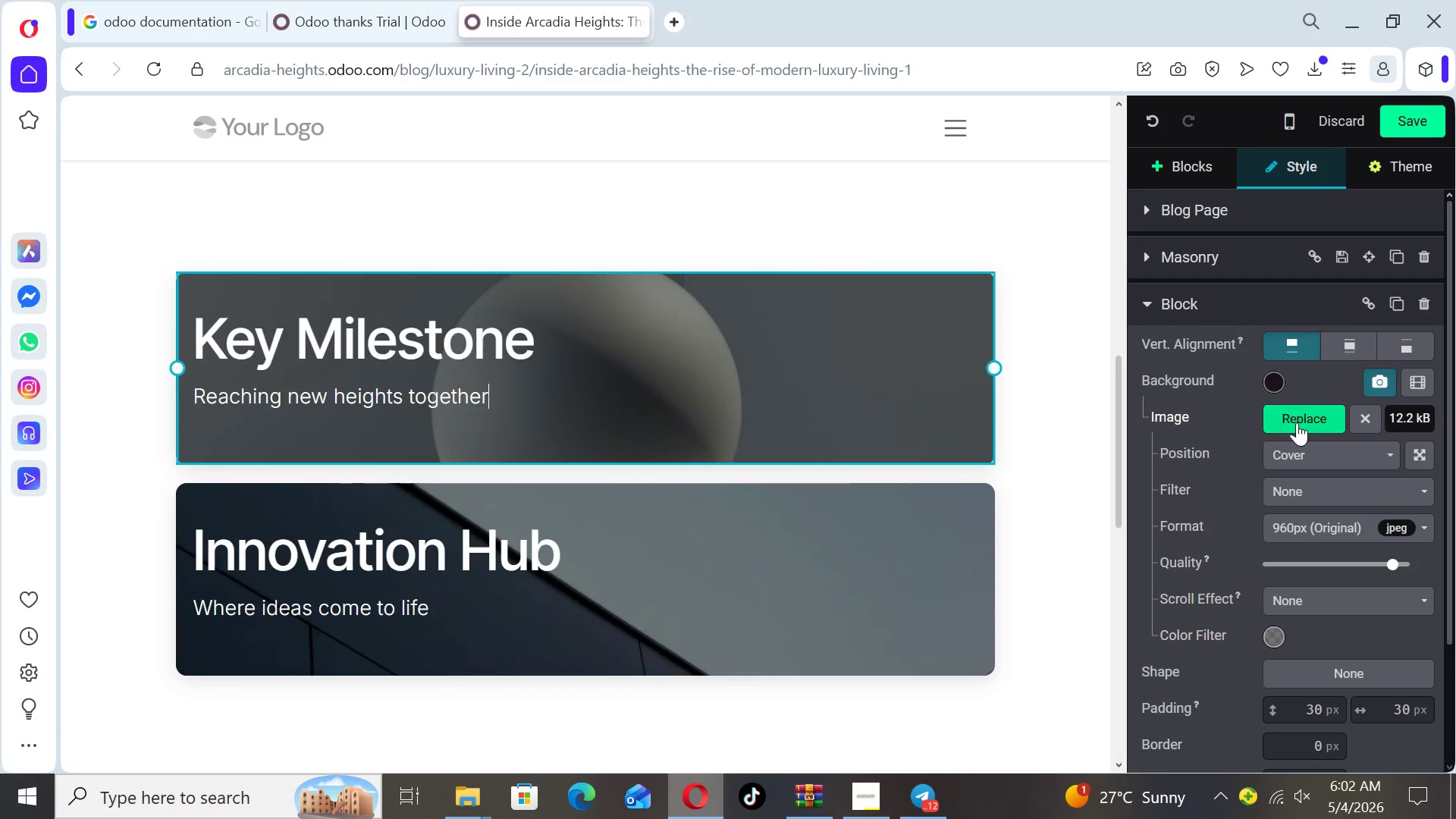 
left_click([1302, 422])
 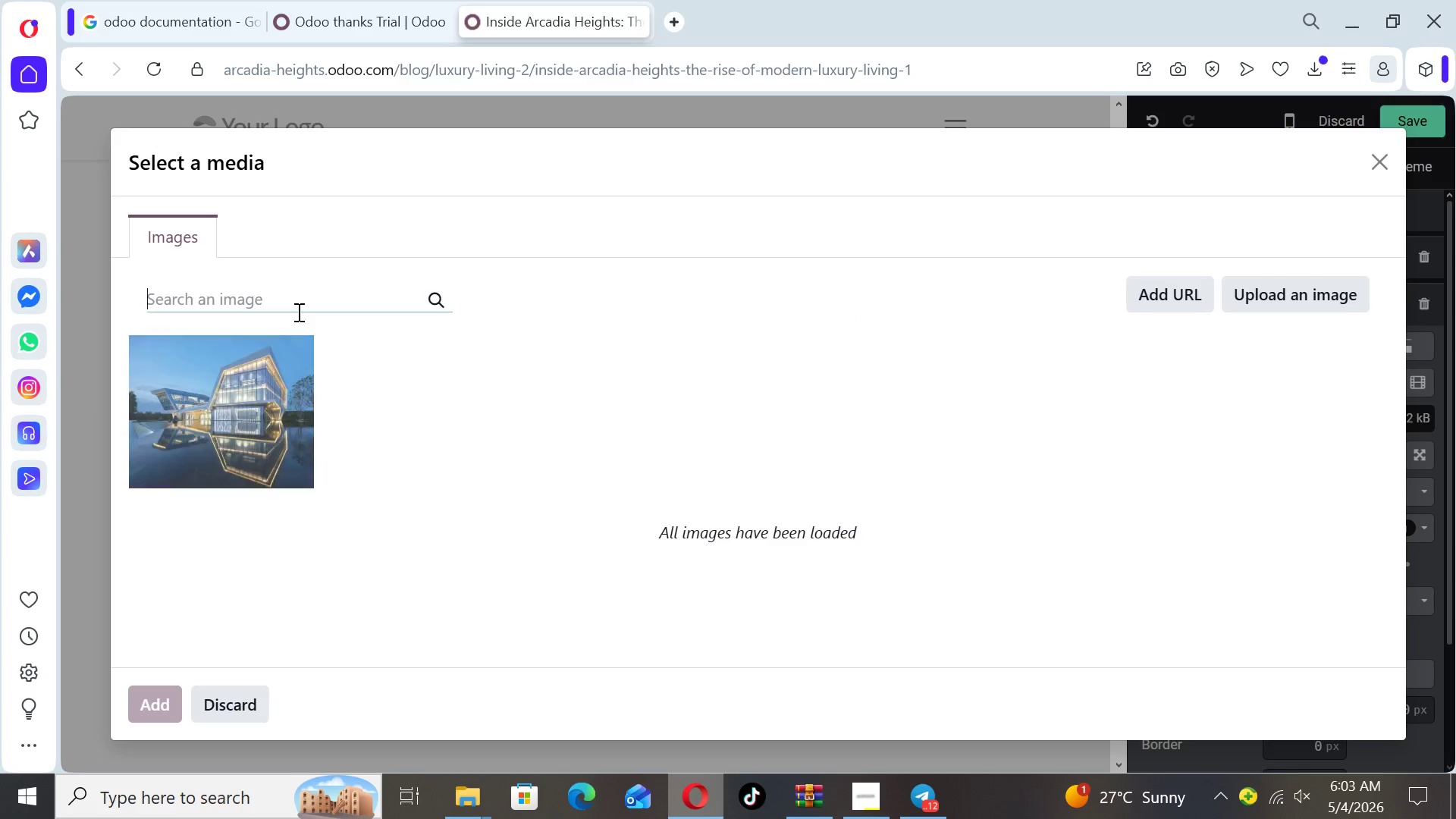 
type(arca)
 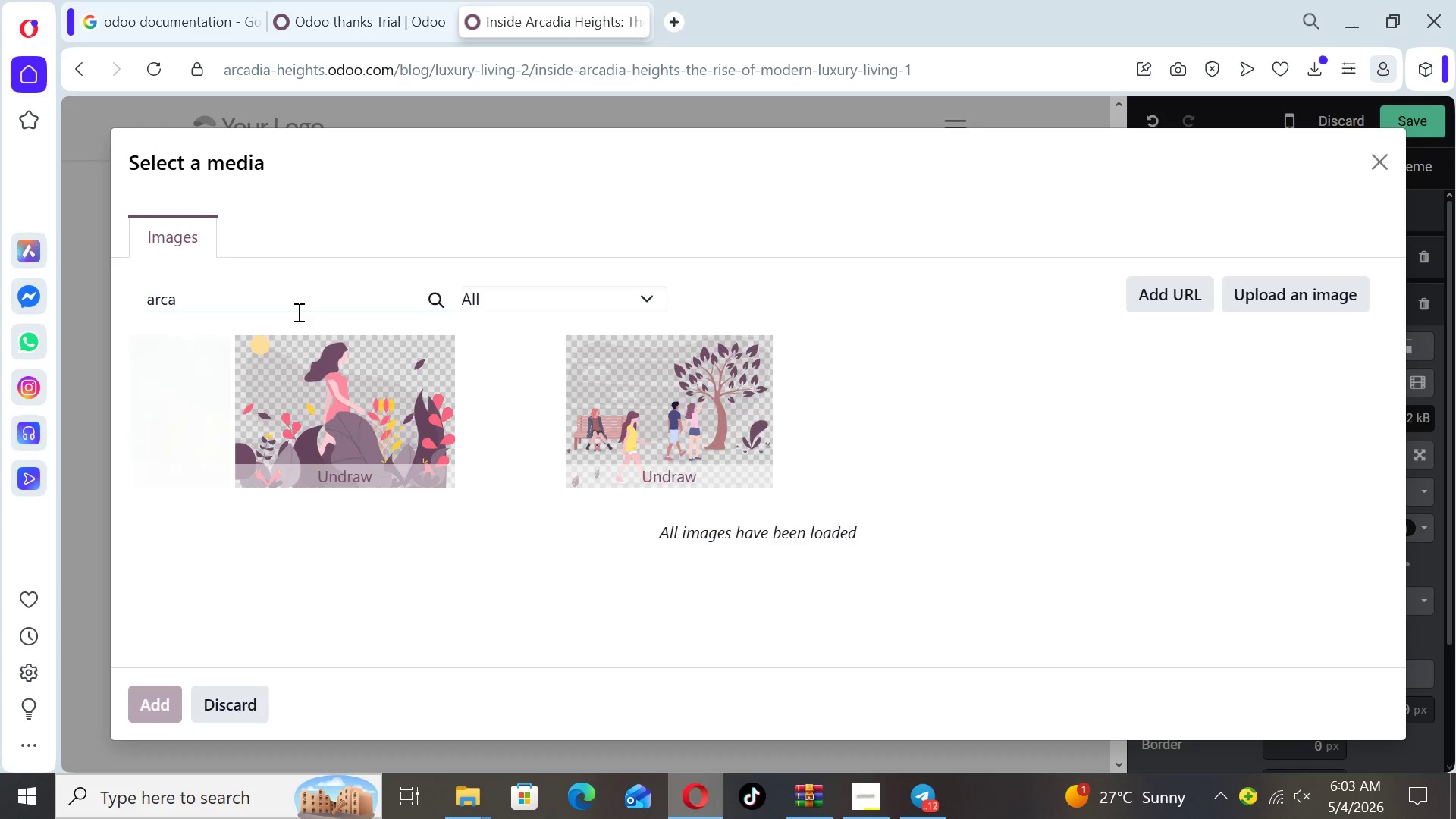 
wait(5.28)
 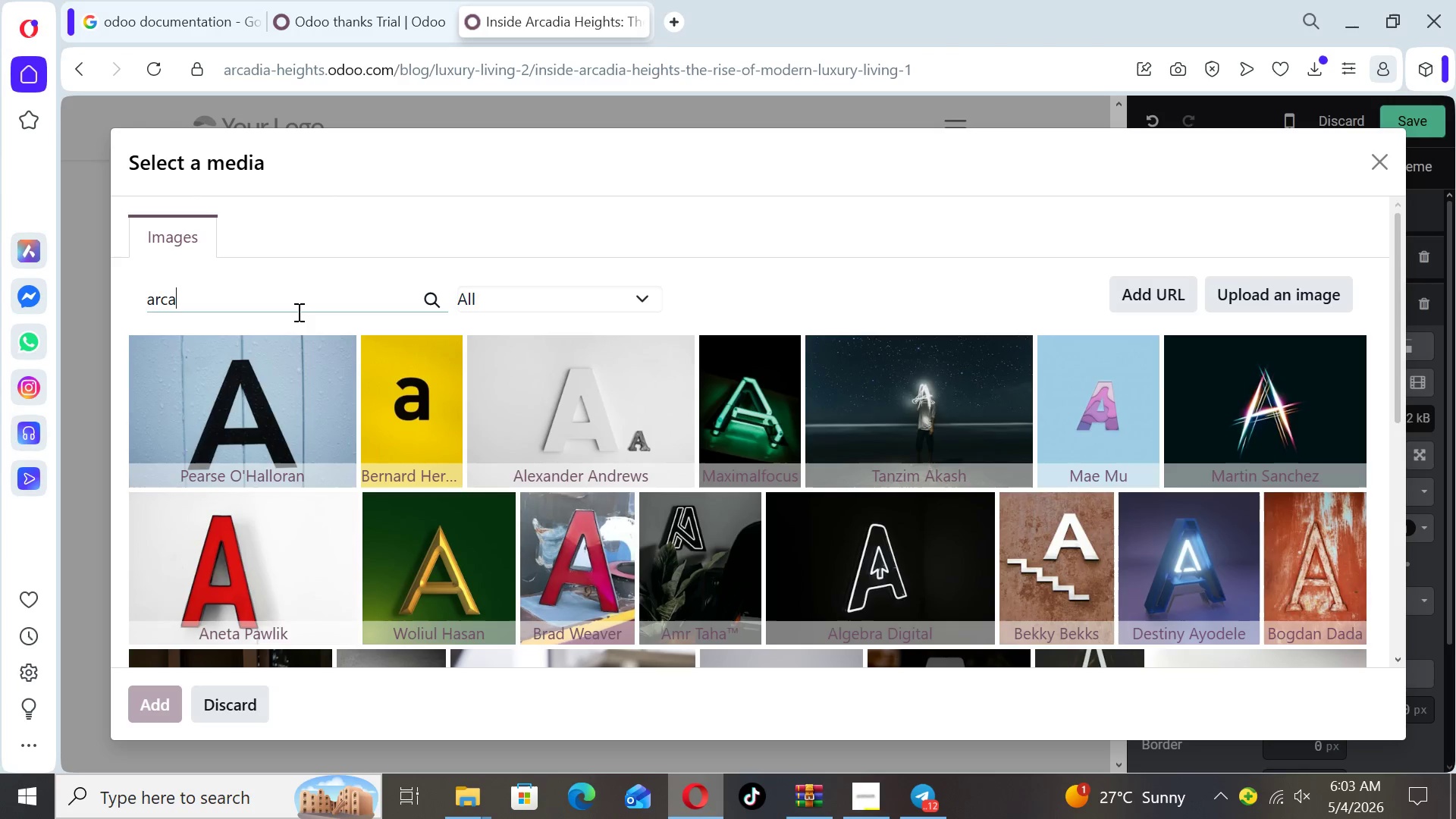 
type(dia heih)
key(Backspace)
type(ghts)
 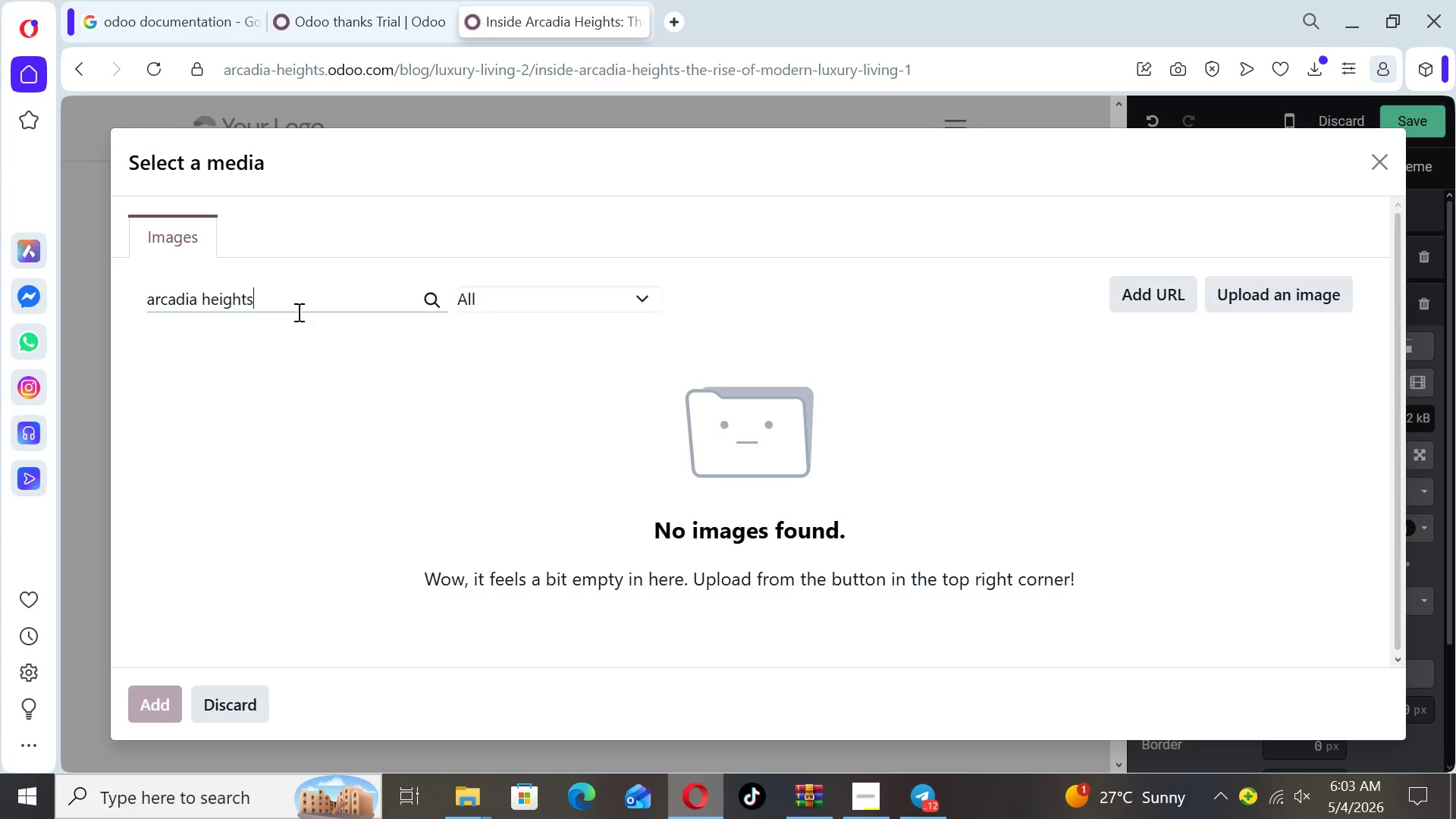 
key(Backspace)
 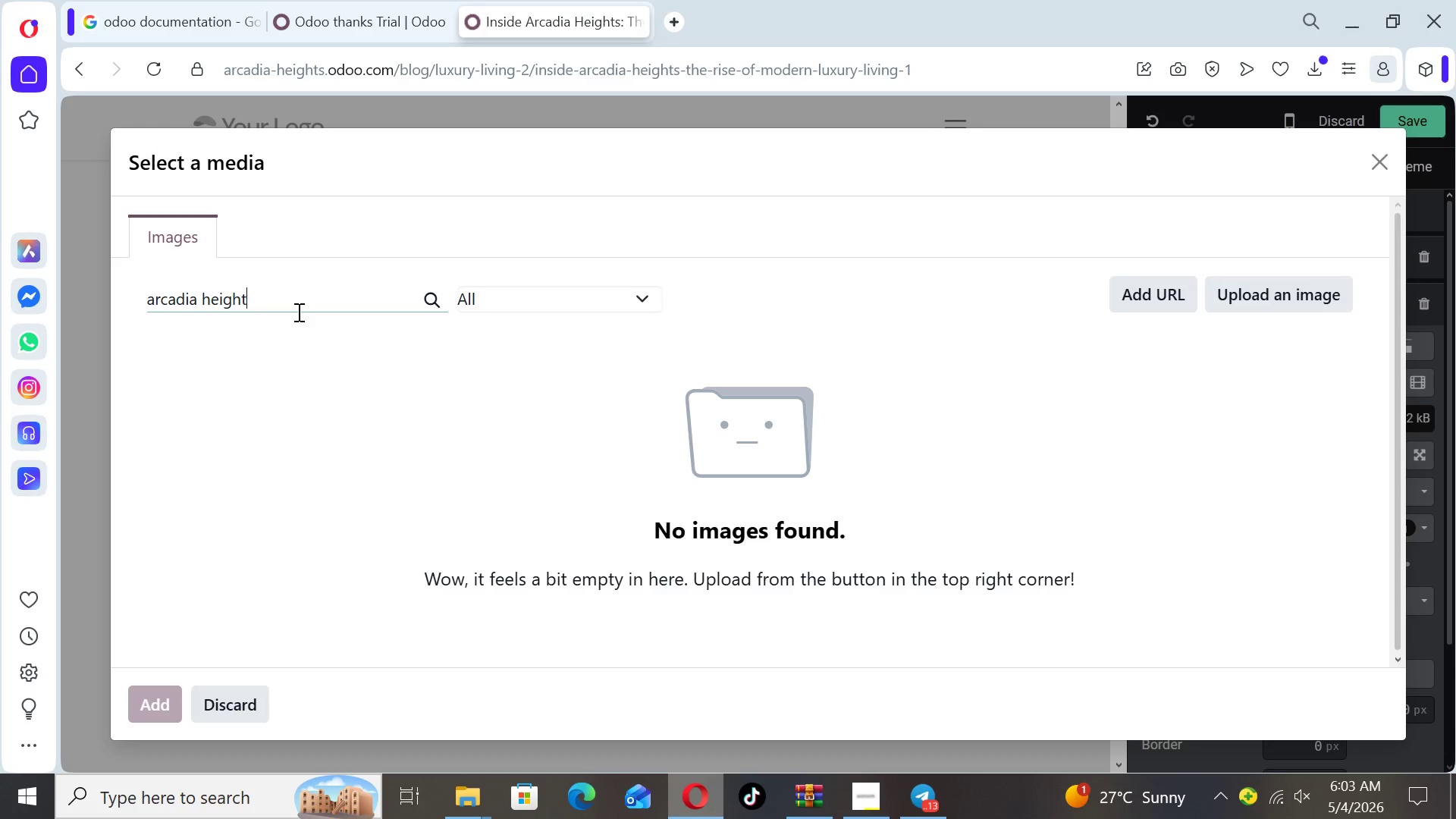 
key(Backspace)
 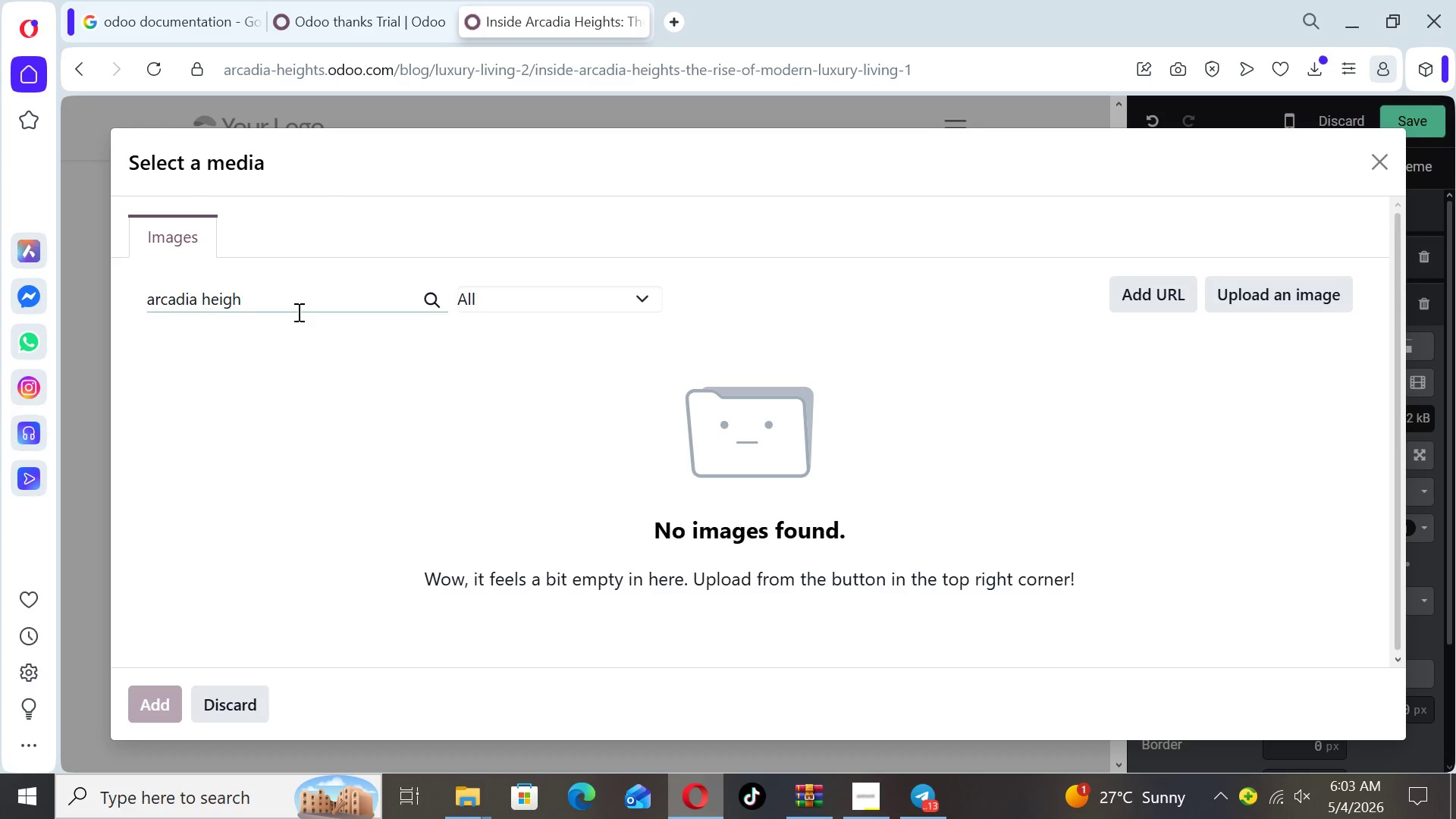 
key(Backspace)
 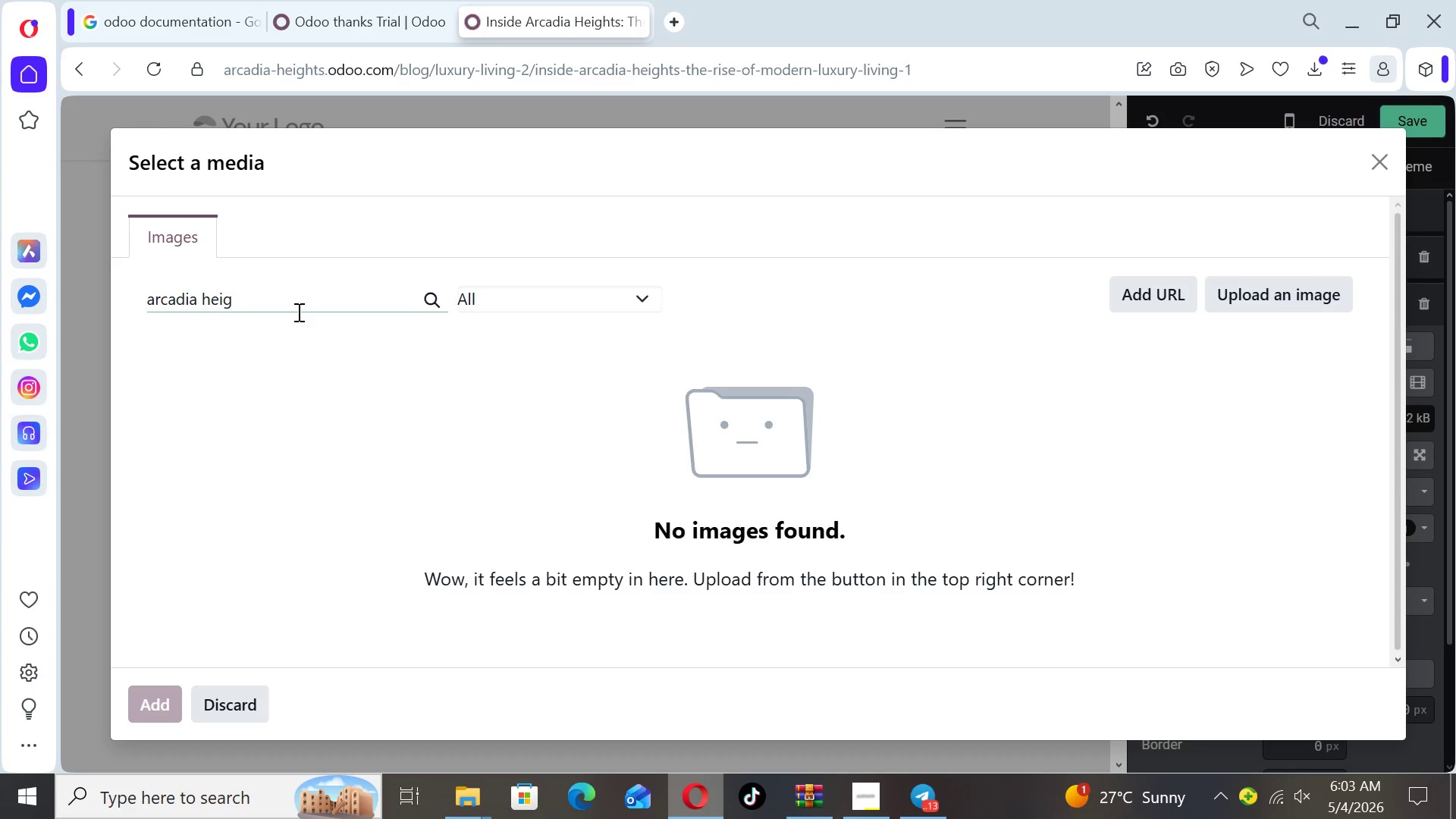 
key(Backspace)
 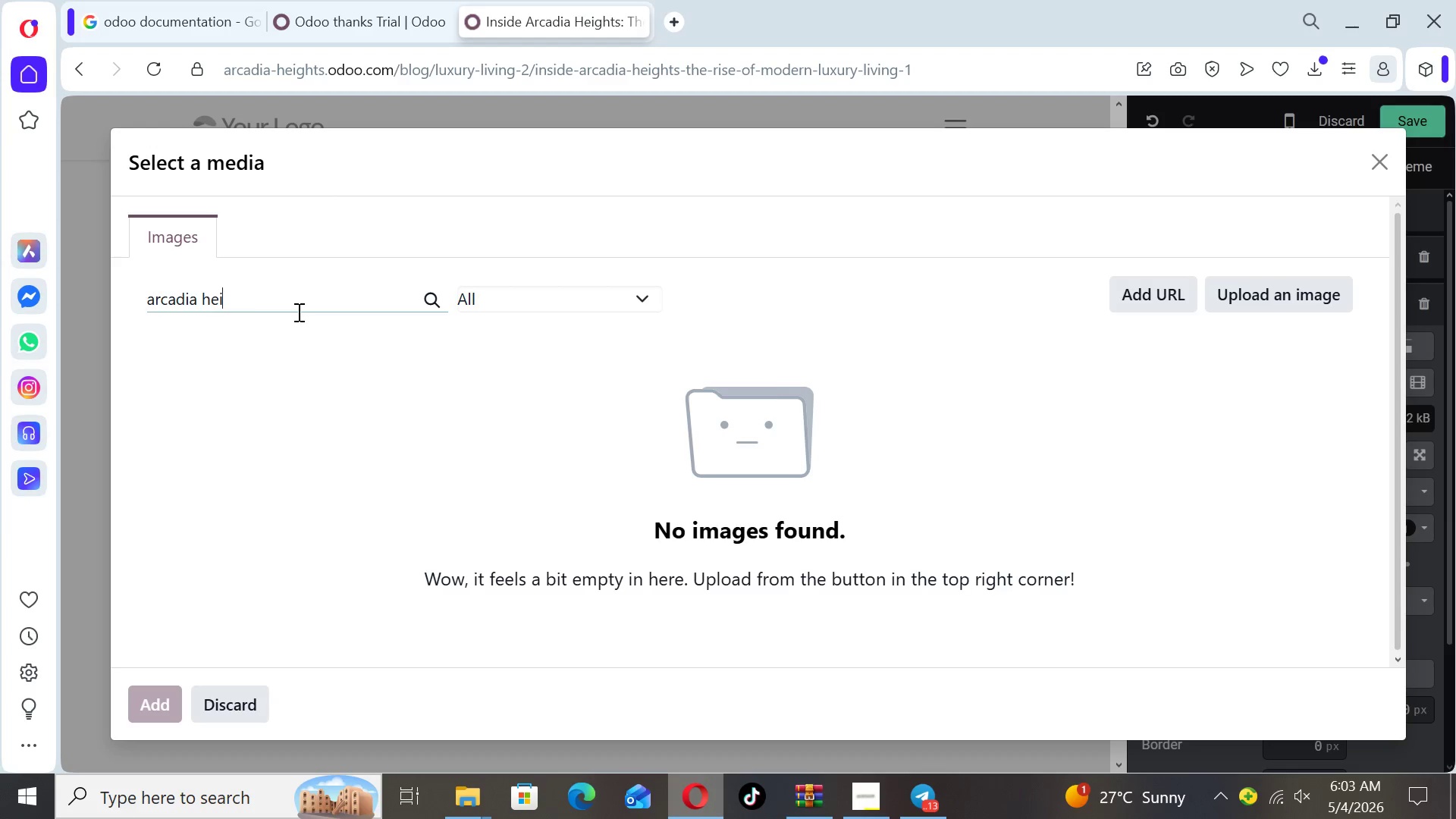 
key(Backspace)
 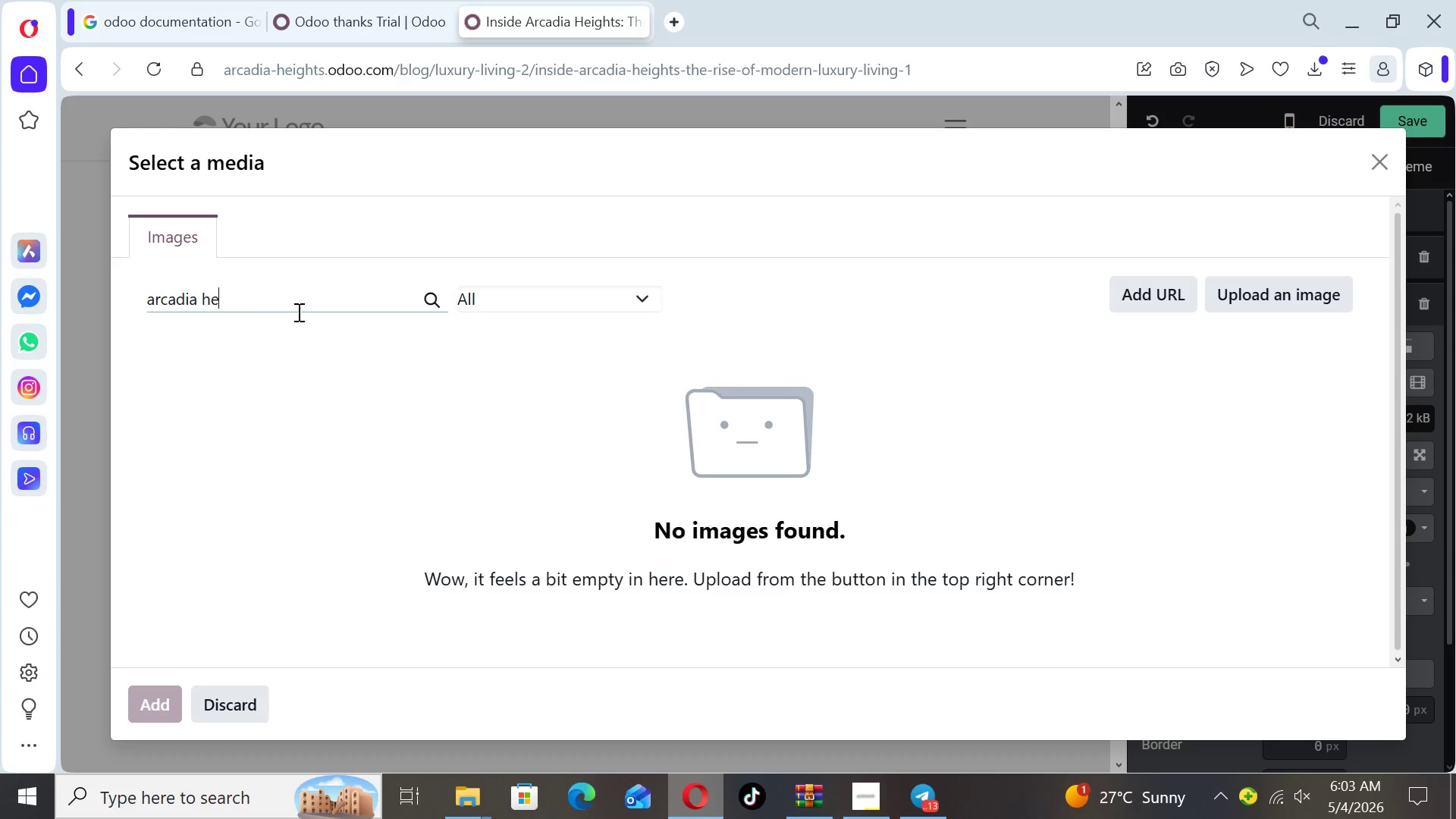 
key(Backspace)
 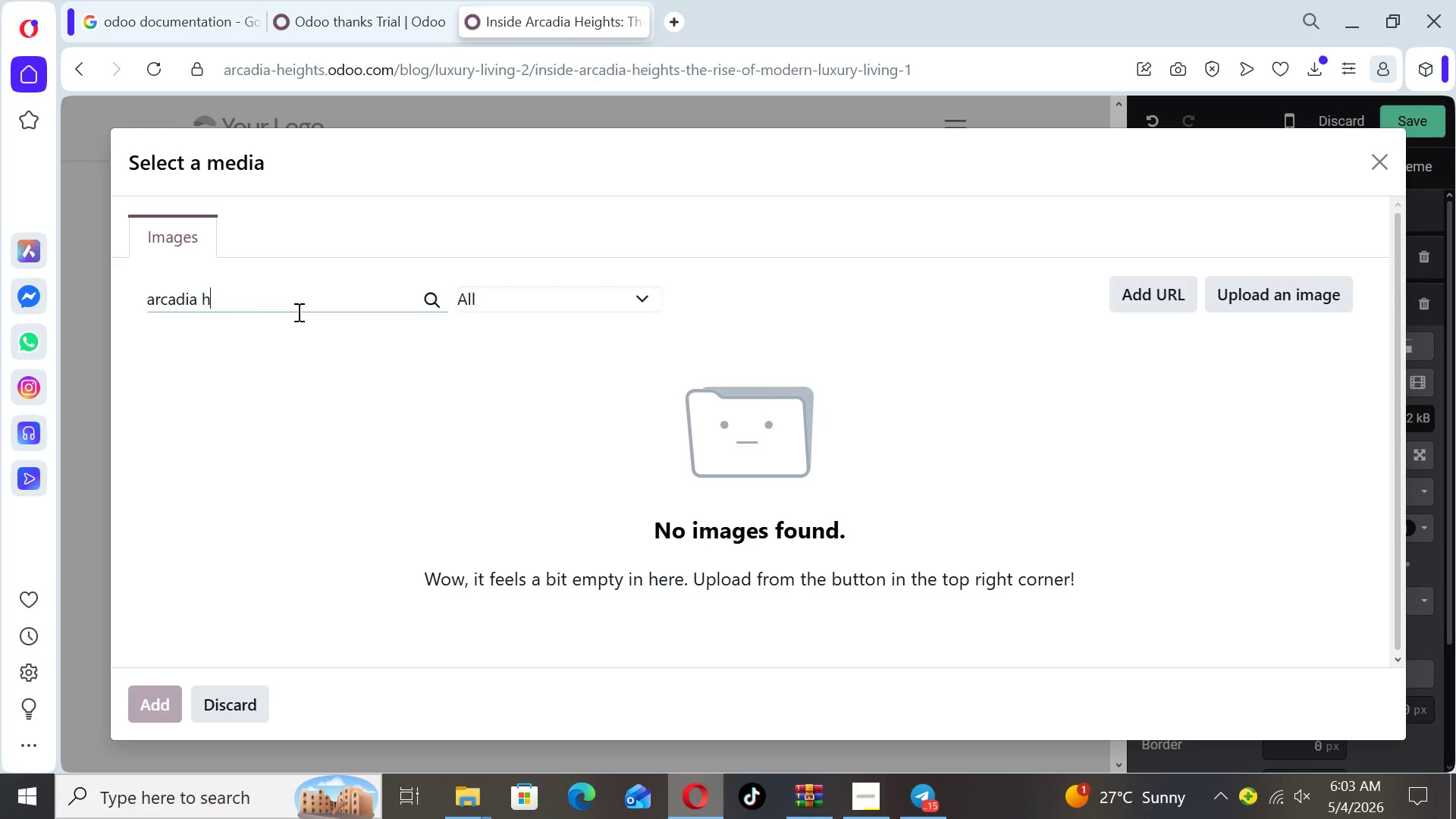 
key(Backspace)
 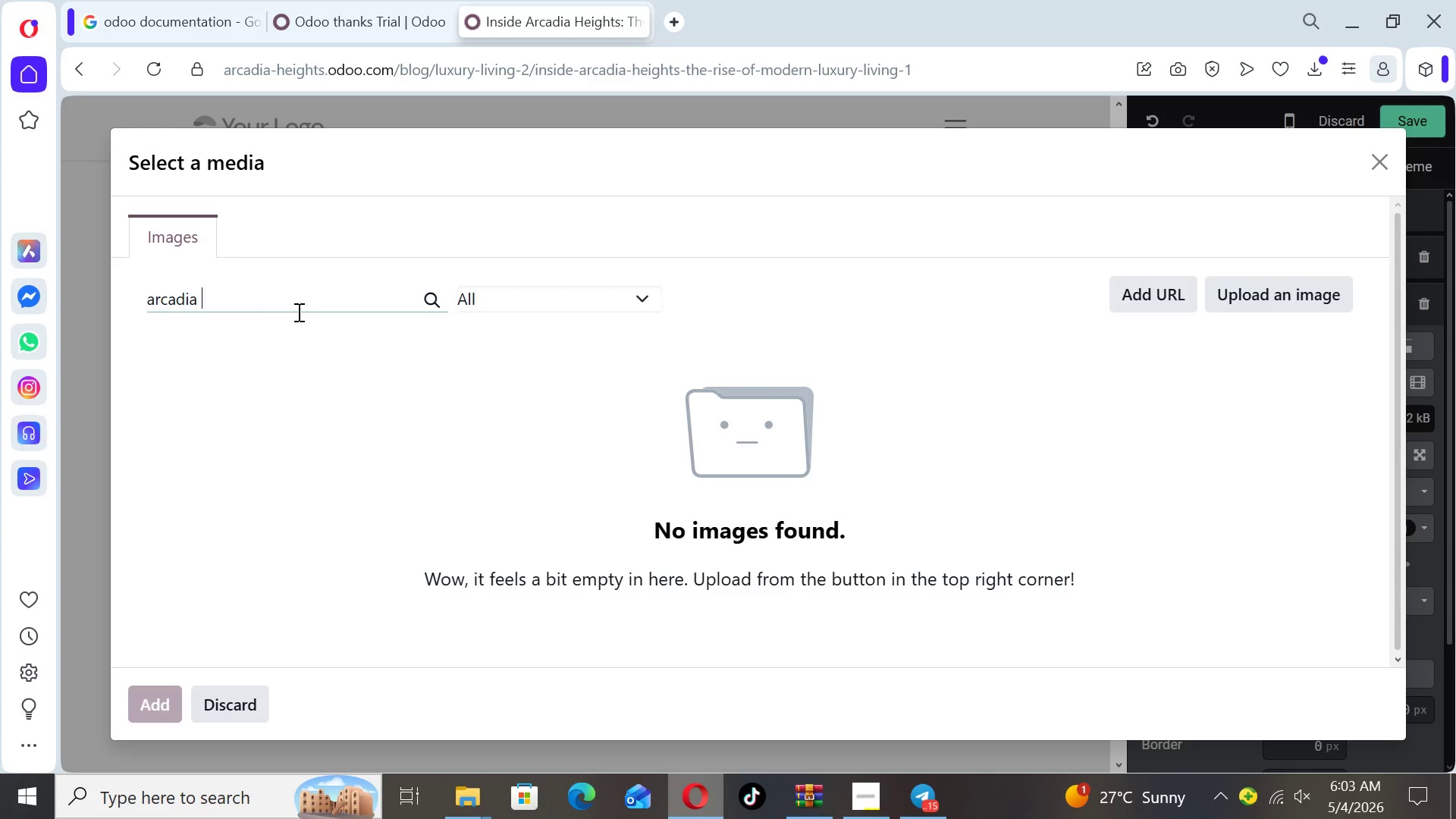 
key(Backspace)
 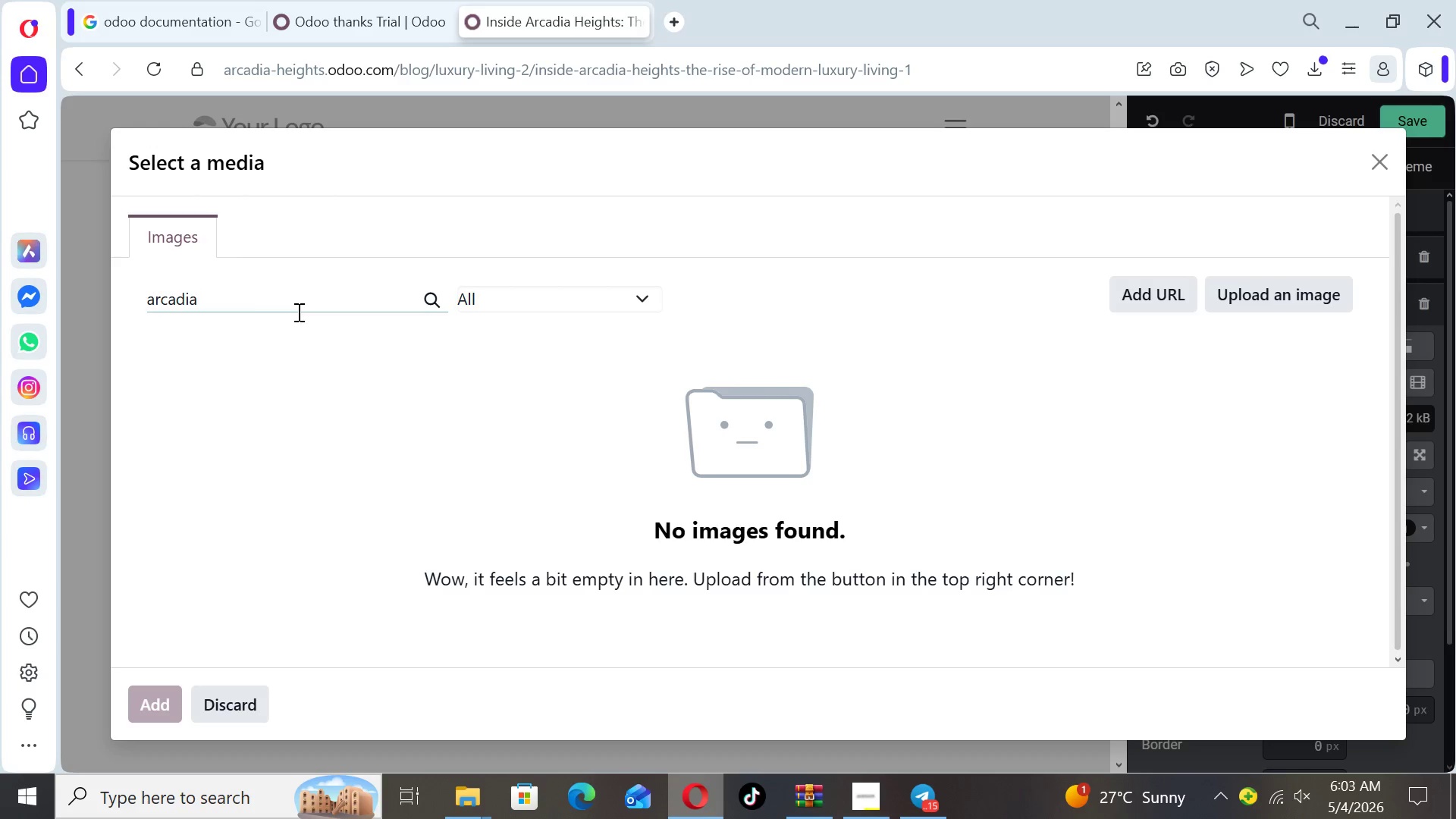 
key(Backspace)
 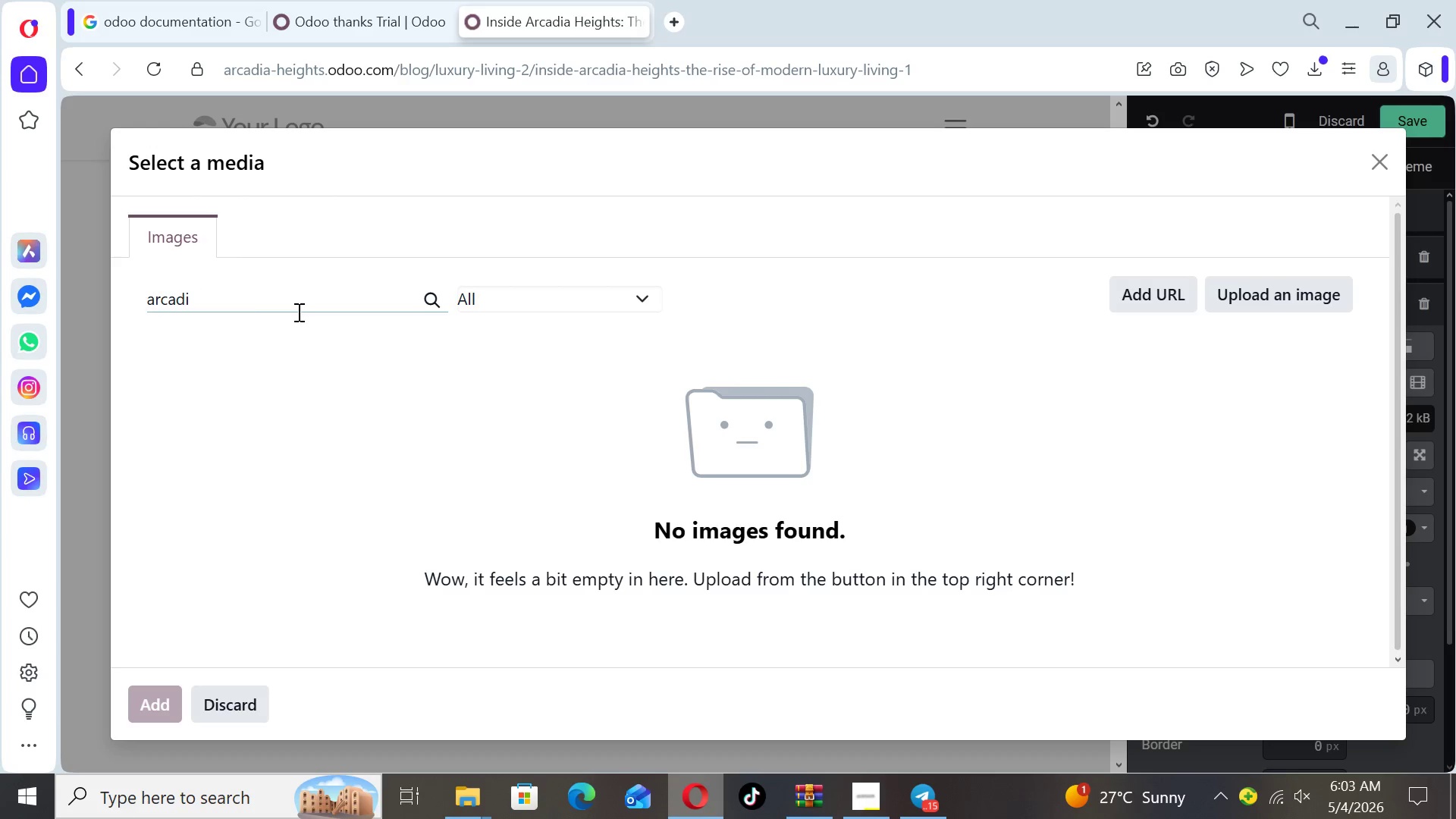 
key(Backspace)
 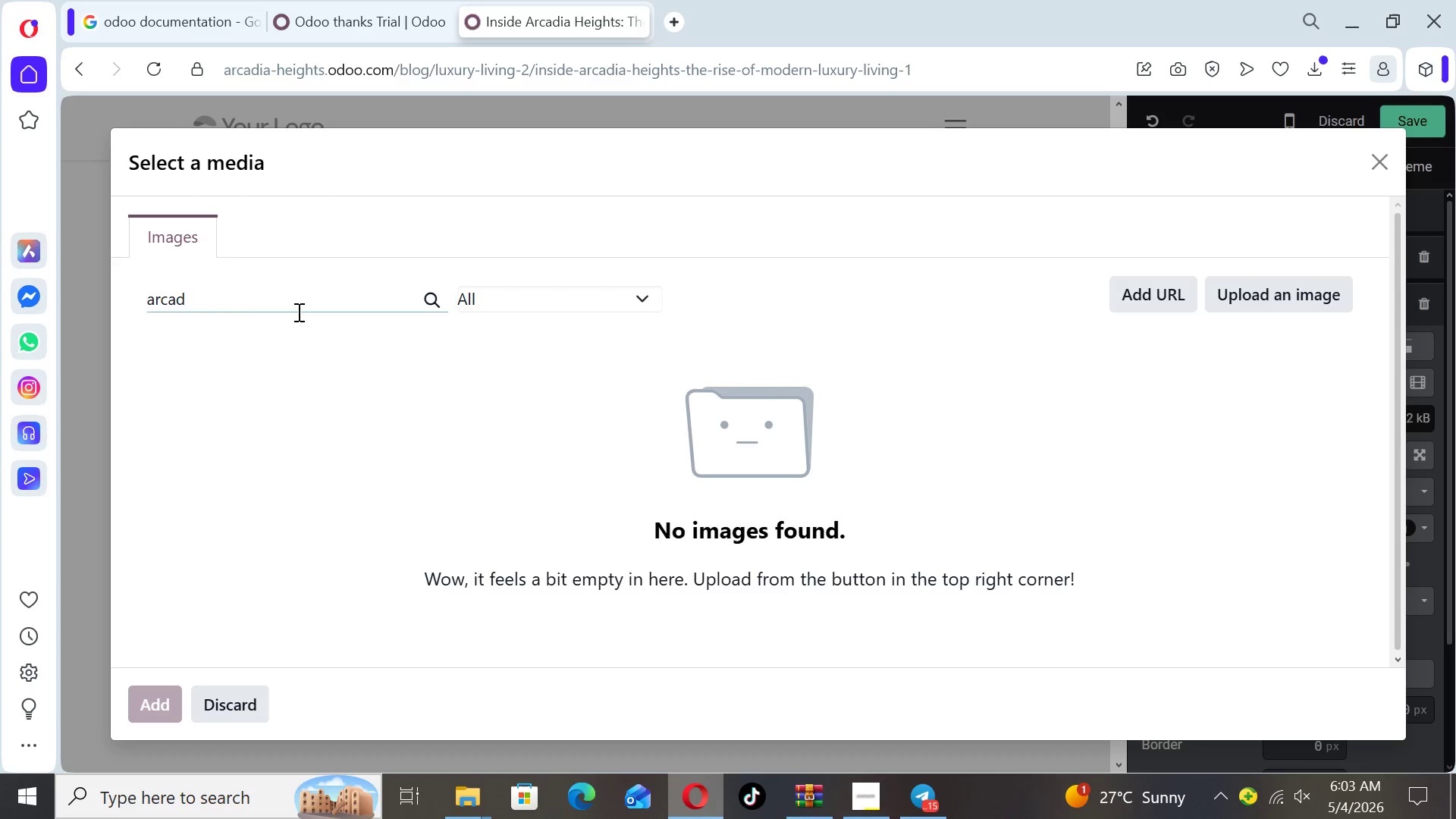 
key(Backspace)
 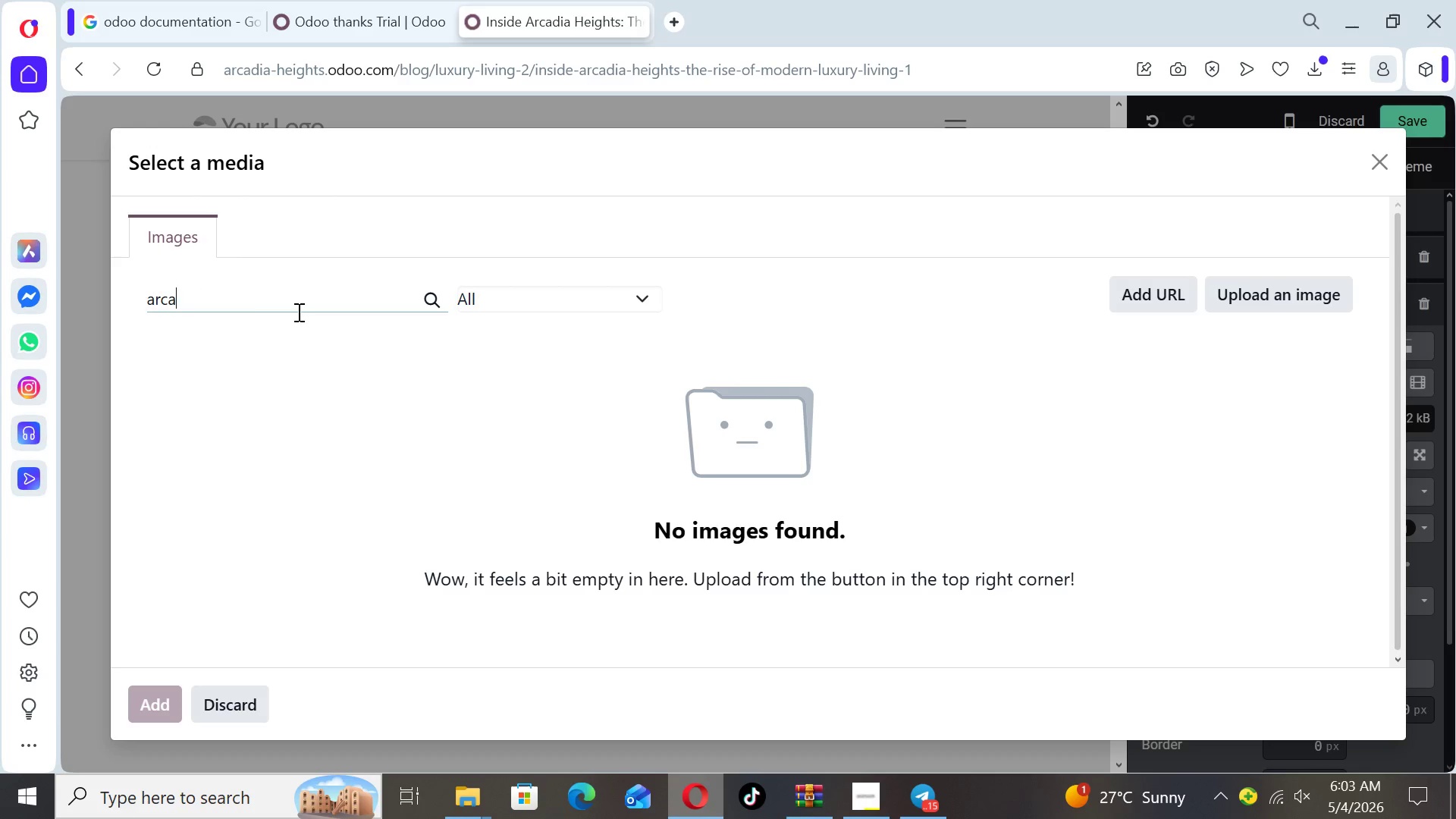 
key(Backspace)
 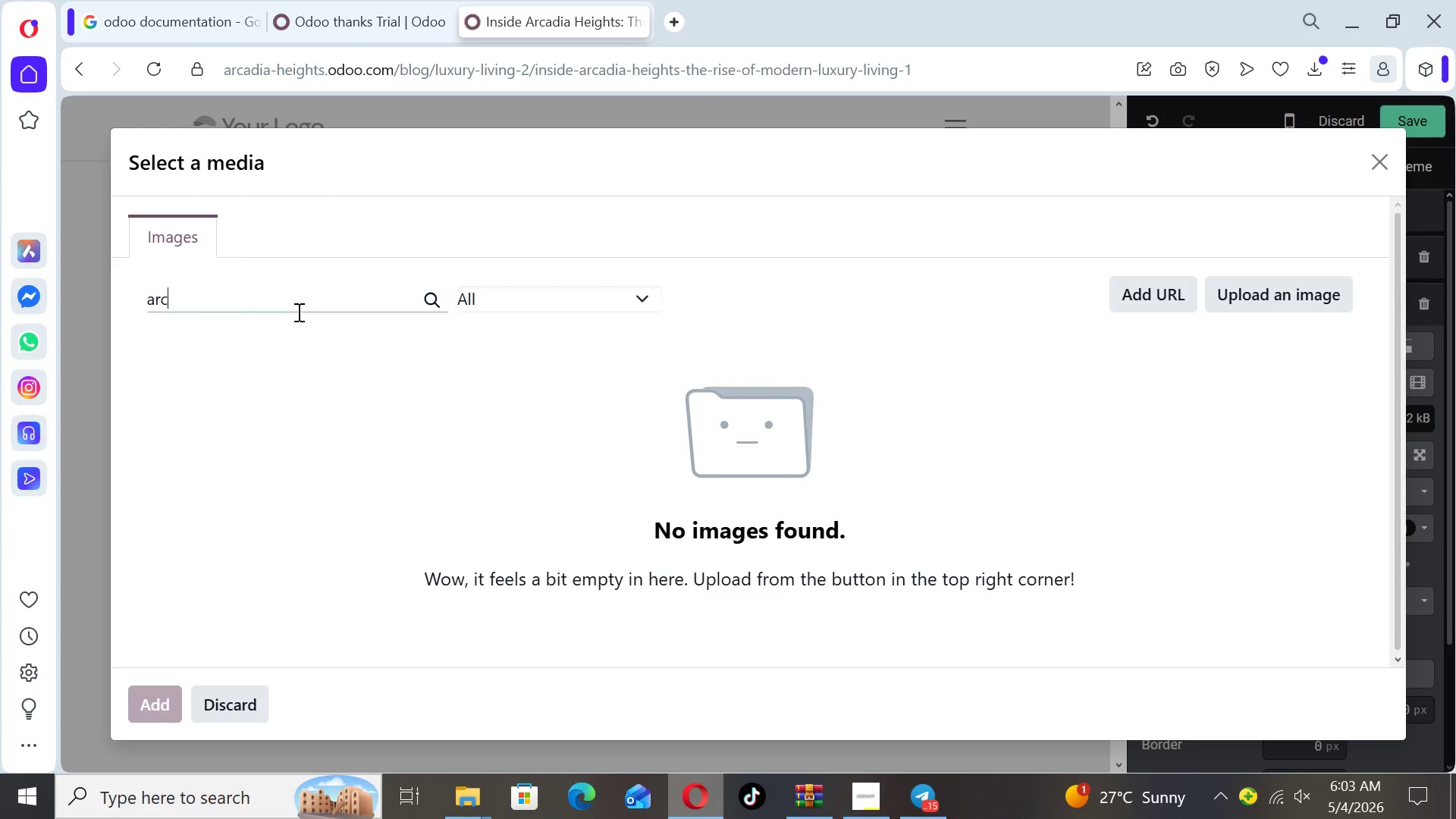 
key(Backspace)
 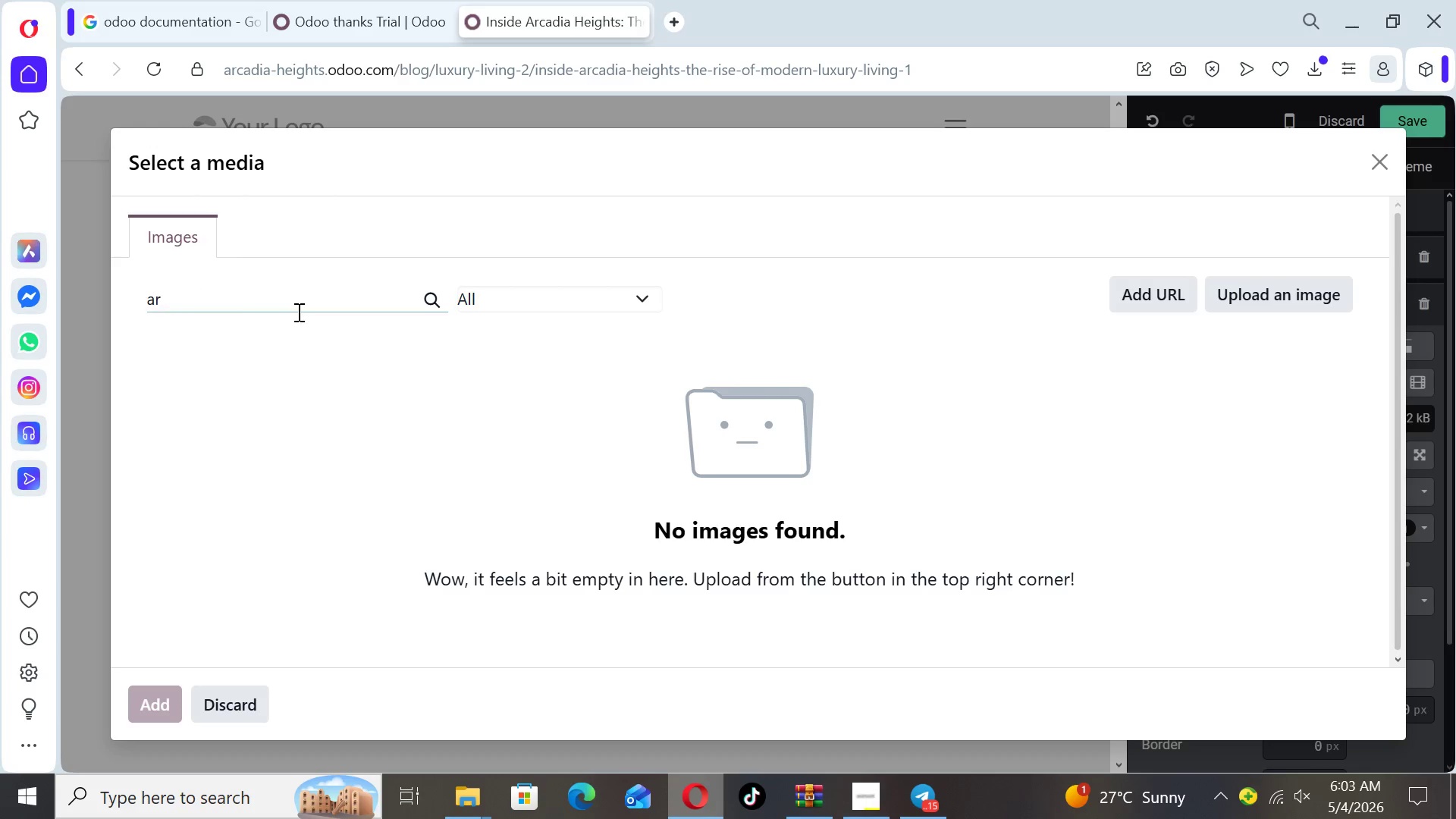 
key(Backspace)
 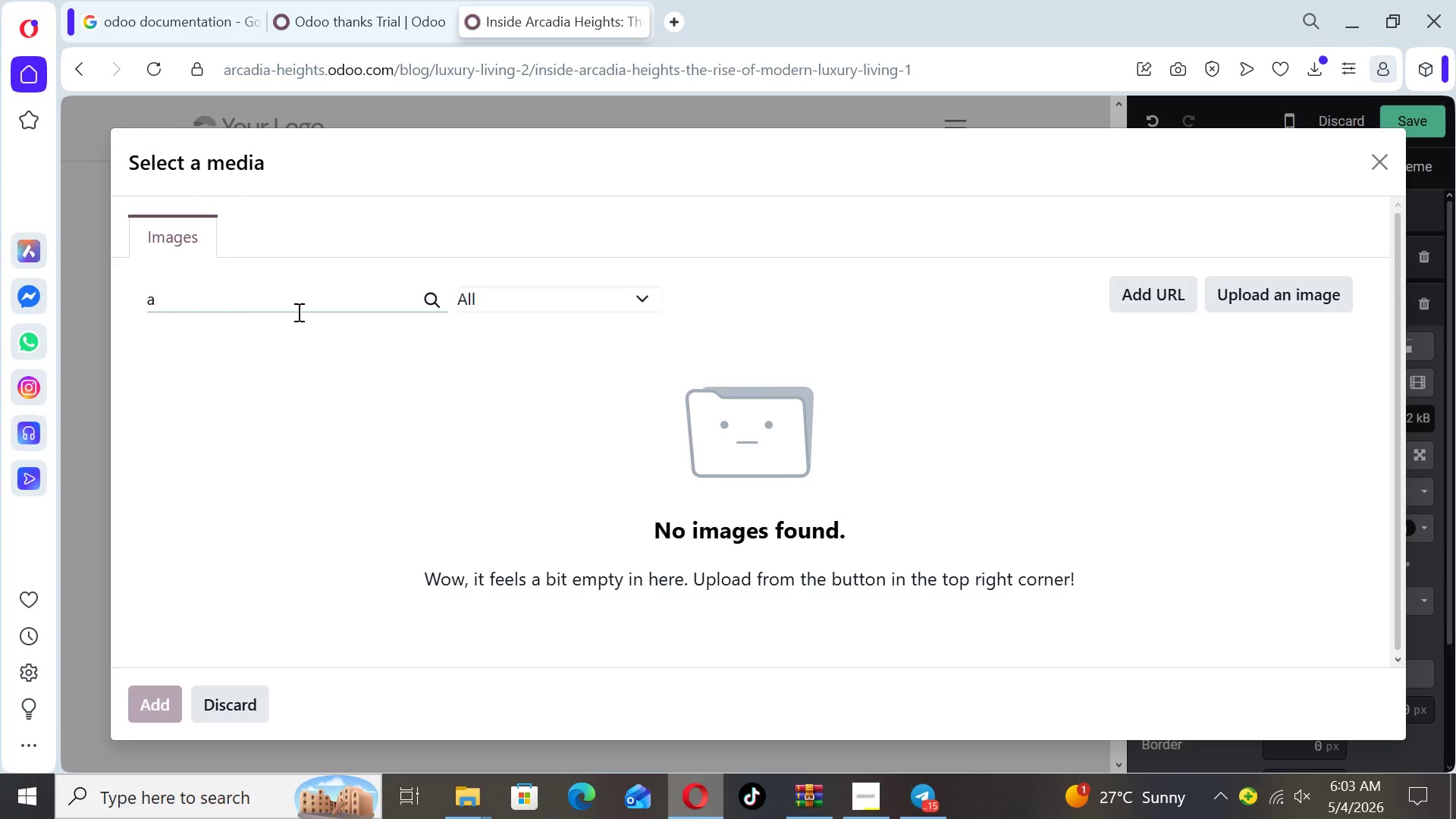 
key(Backspace)
 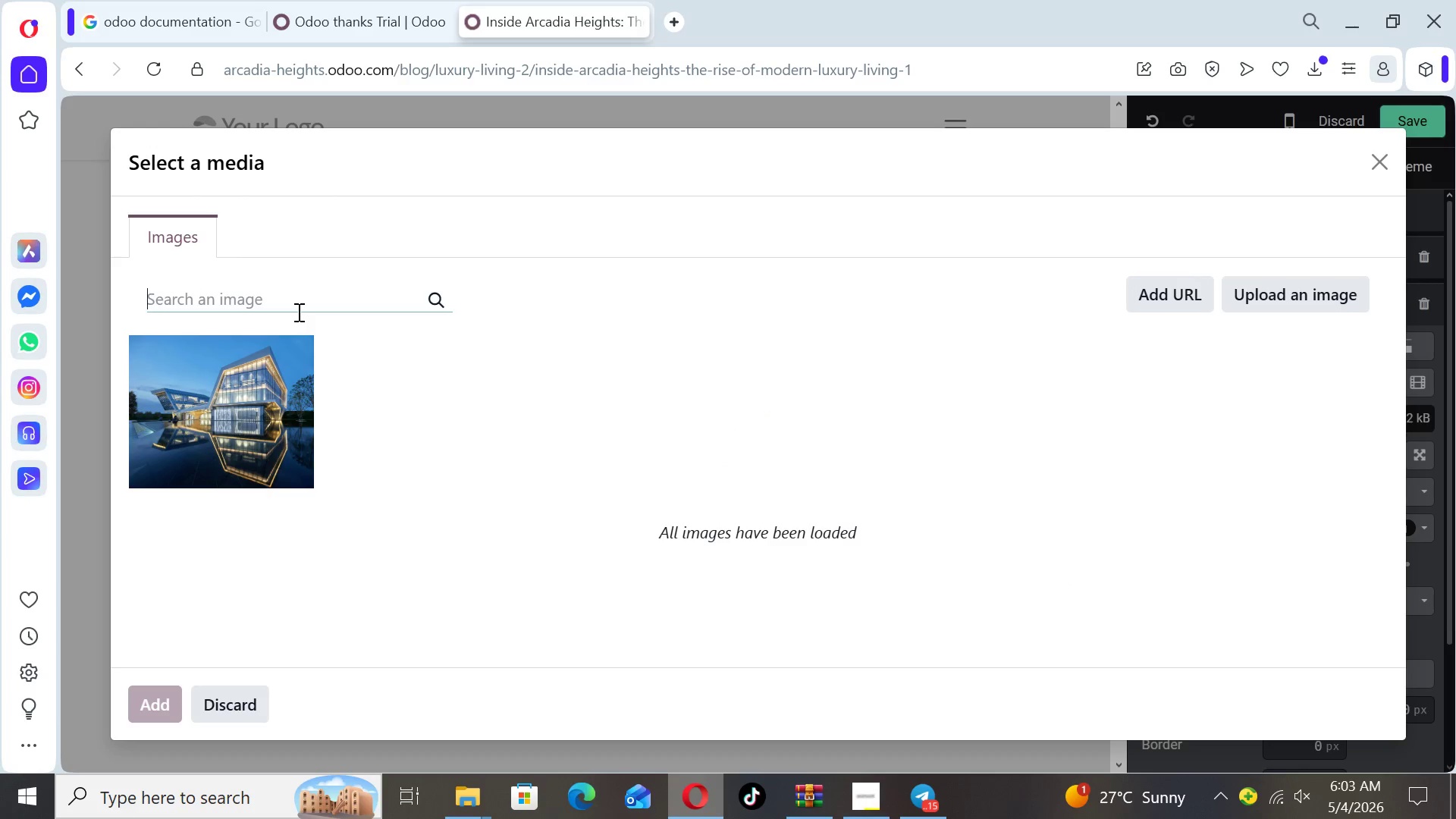 
type(luxury glass house)
 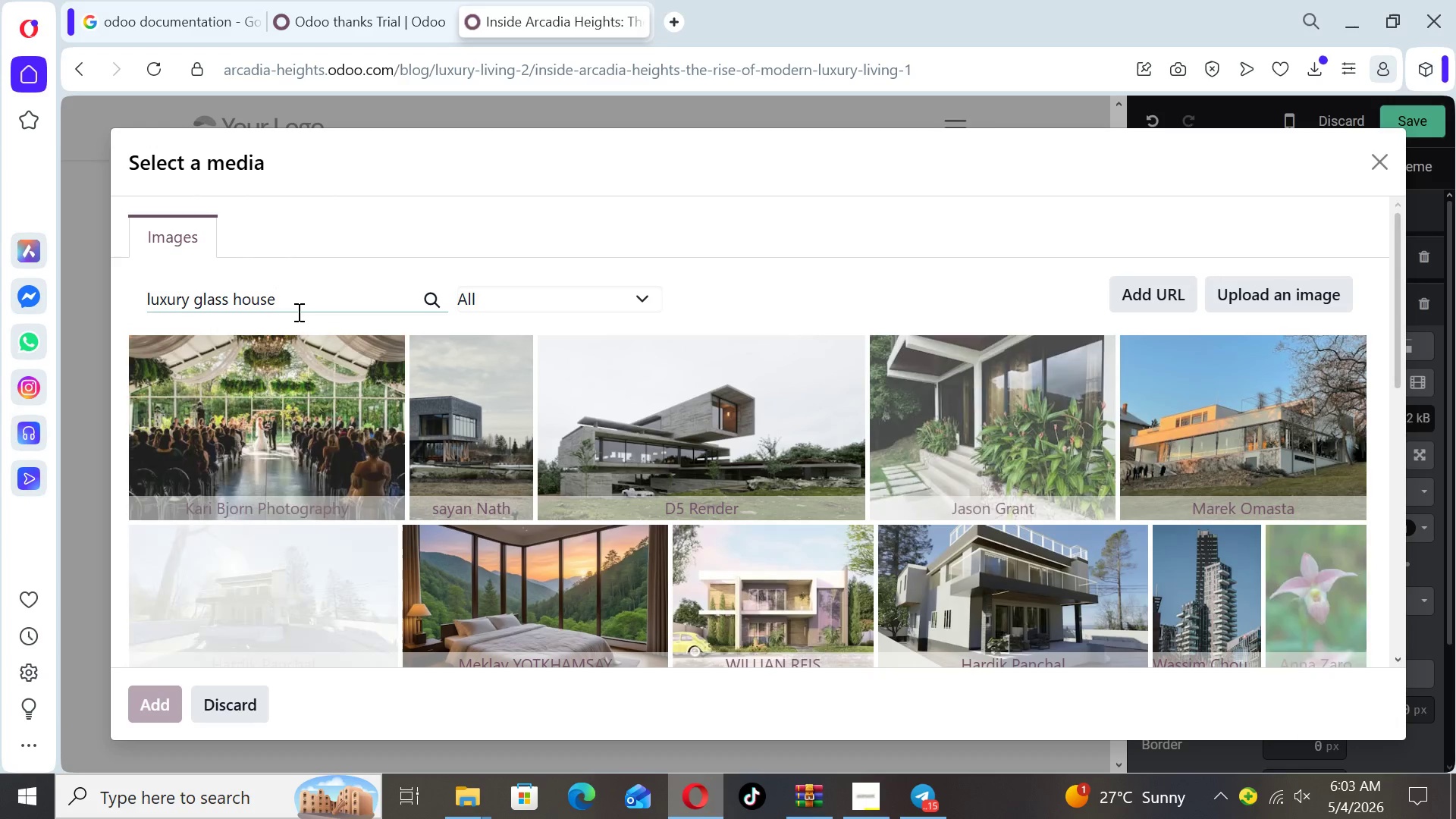 
wait(9.97)
 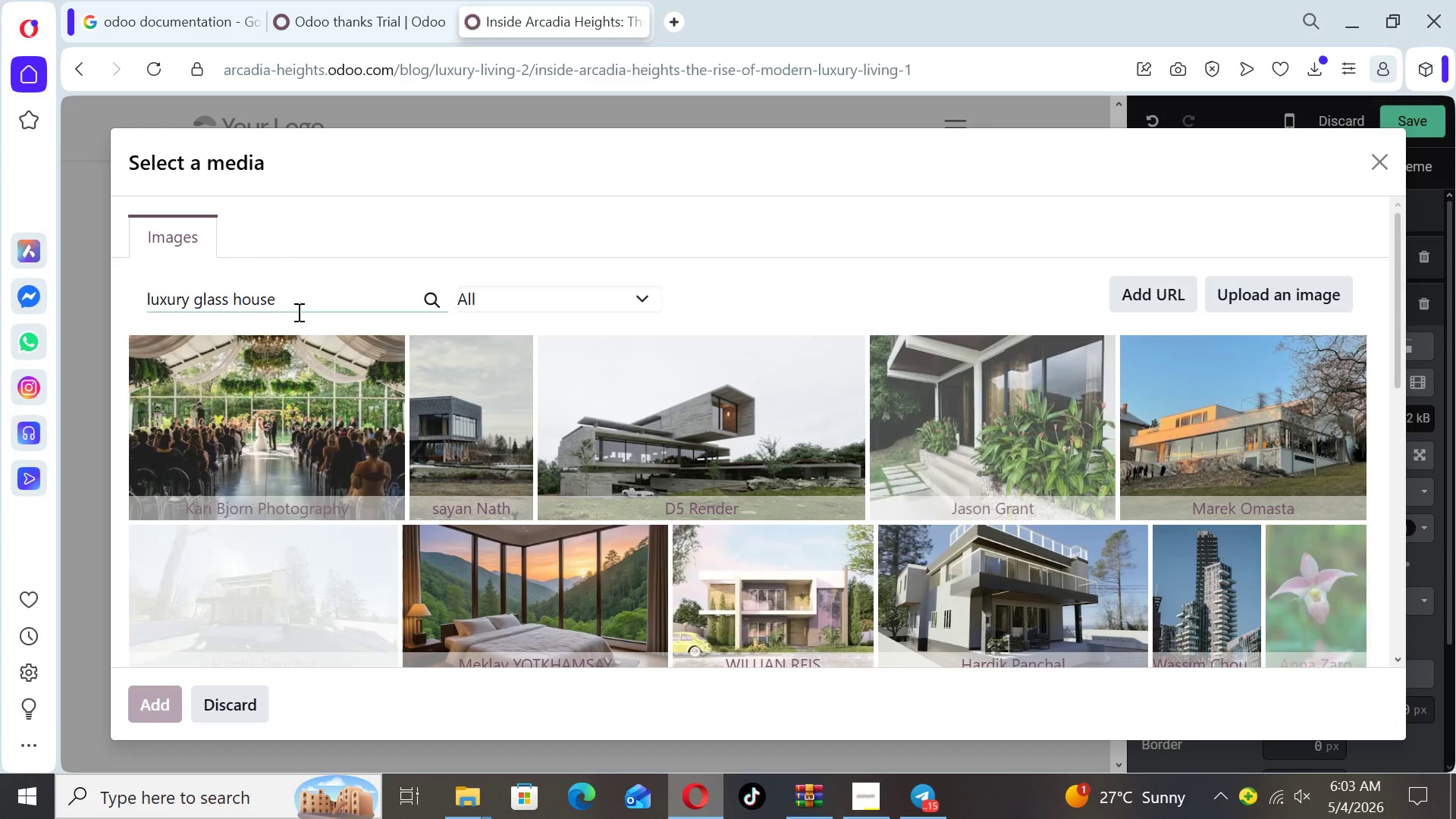 
left_click_drag(start_coordinate=[1394, 281], to_coordinate=[1373, 281])
 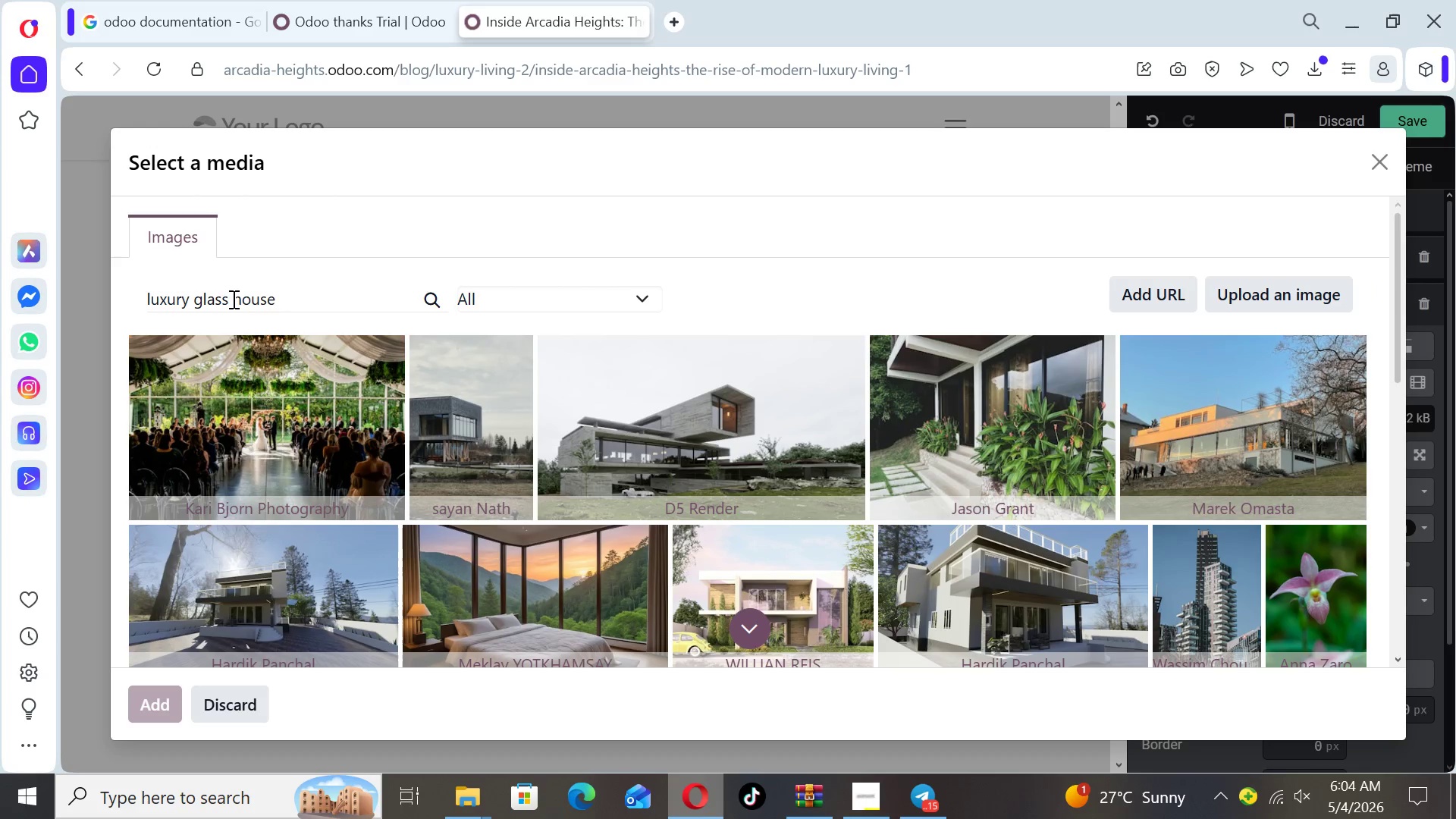 
left_click([274, 293])
 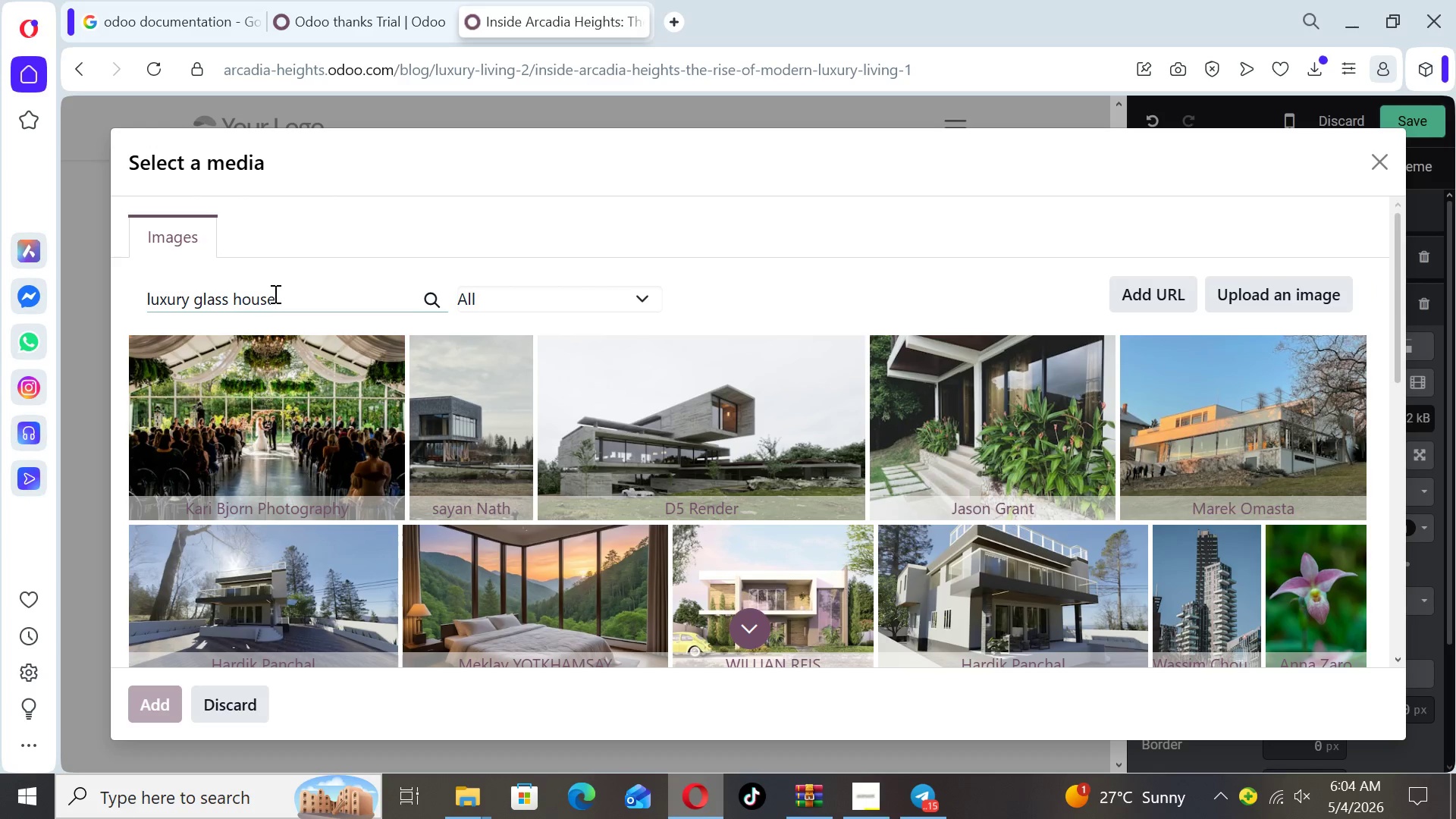 
key(Backspace)
key(Backspace)
key(Backspace)
key(Backspace)
key(Backspace)
type(villa uniue )
 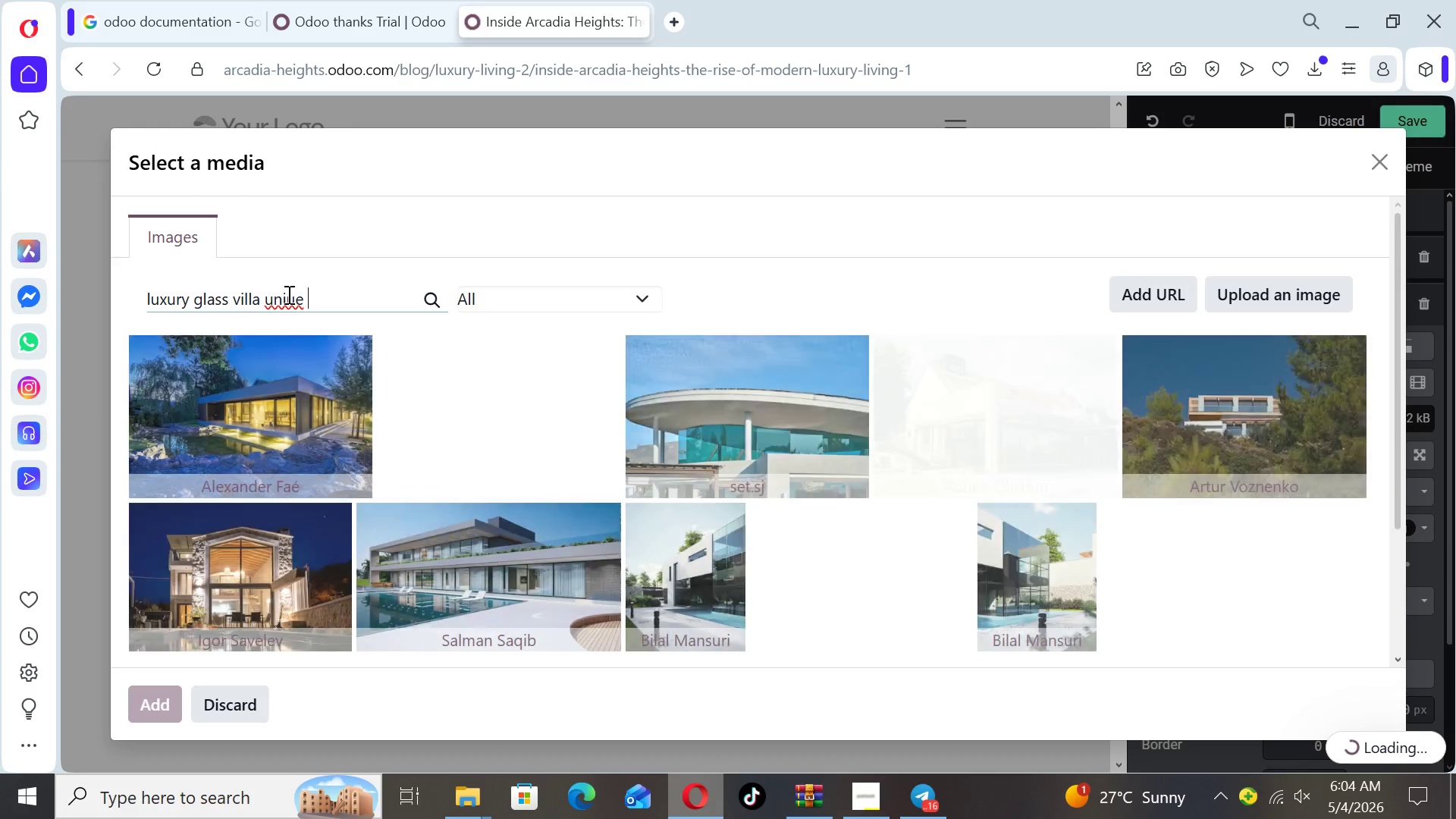 
left_click([284, 294])
 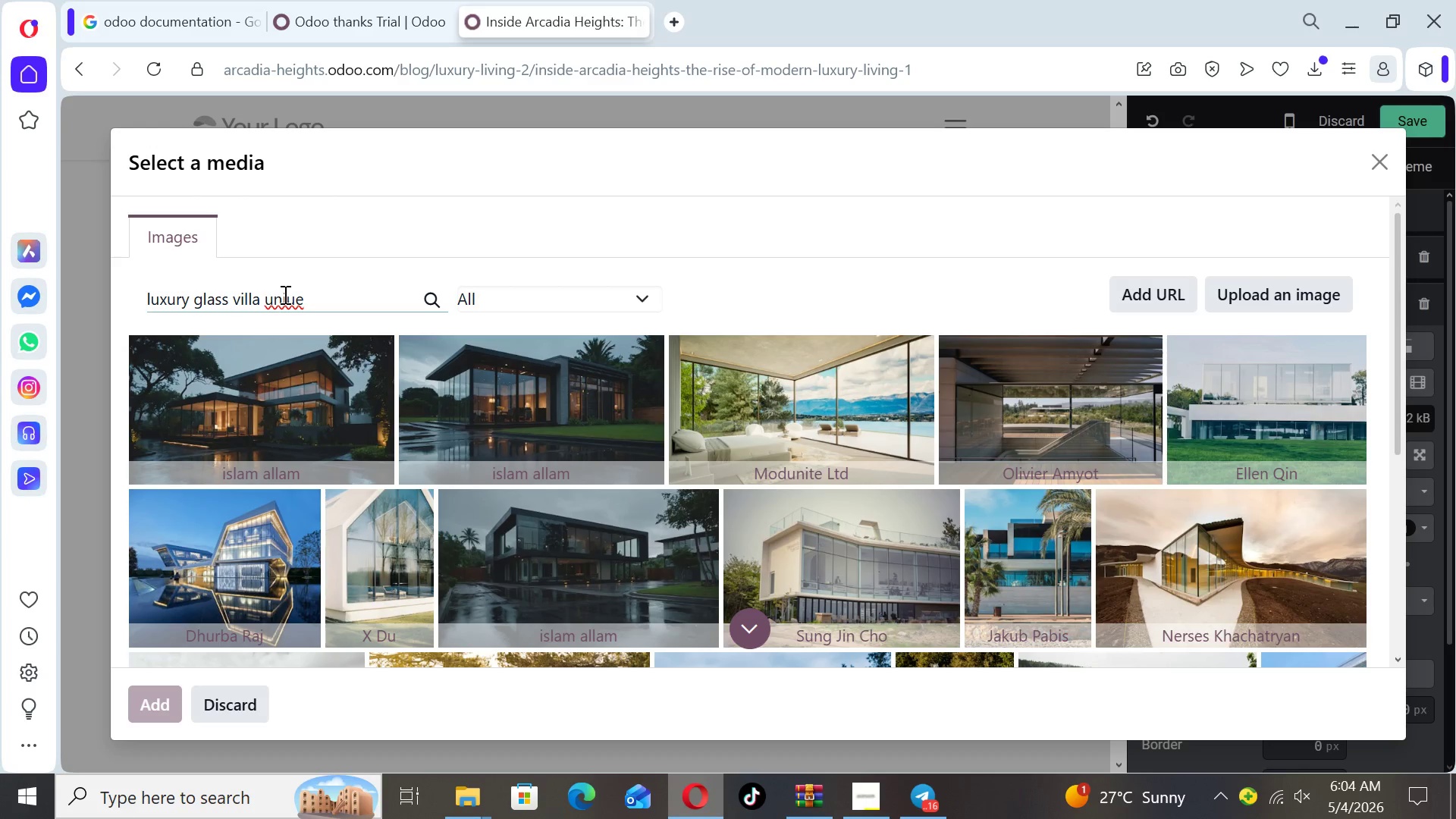 
wait(14.23)
 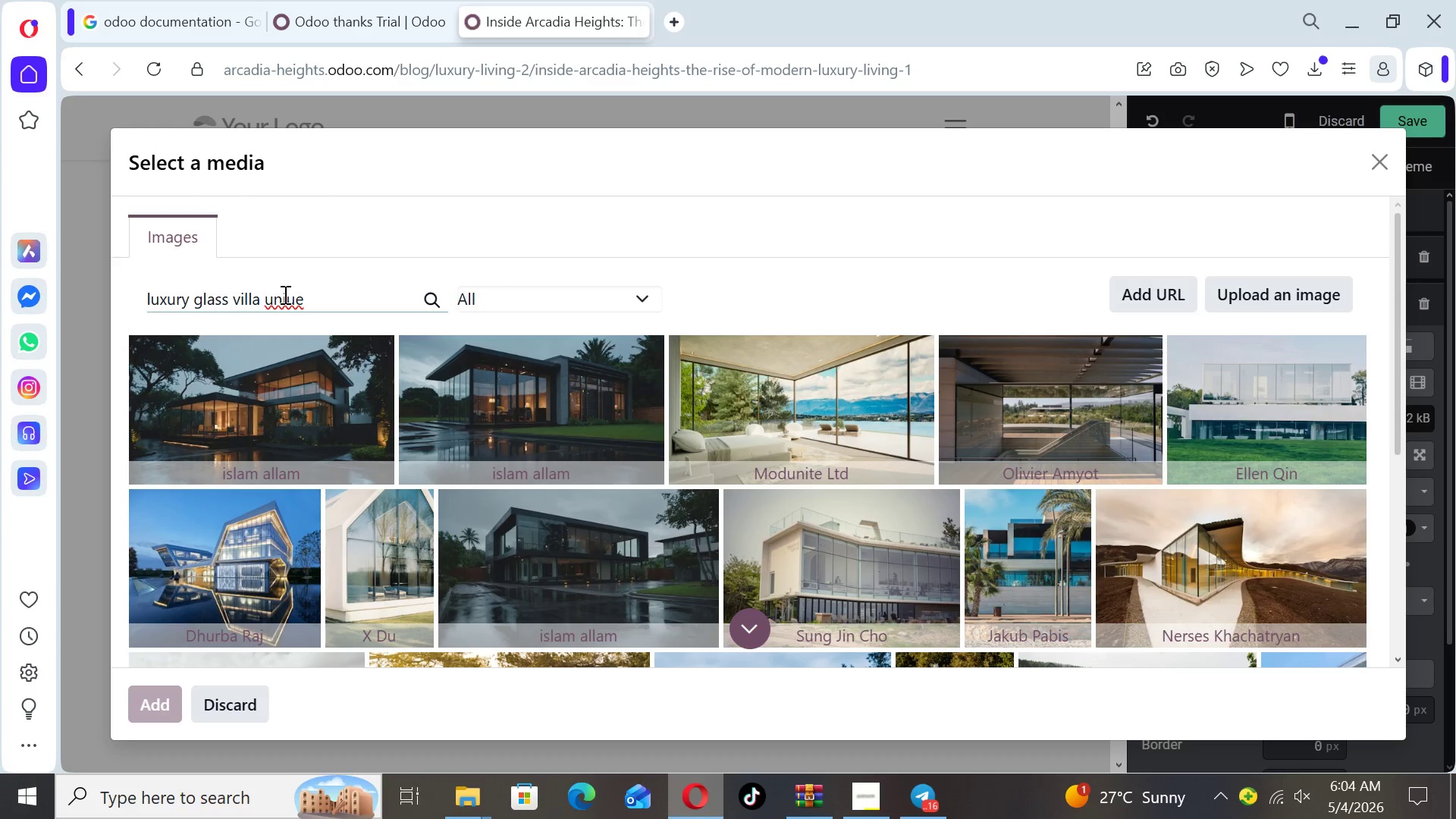 
left_click([835, 425])
 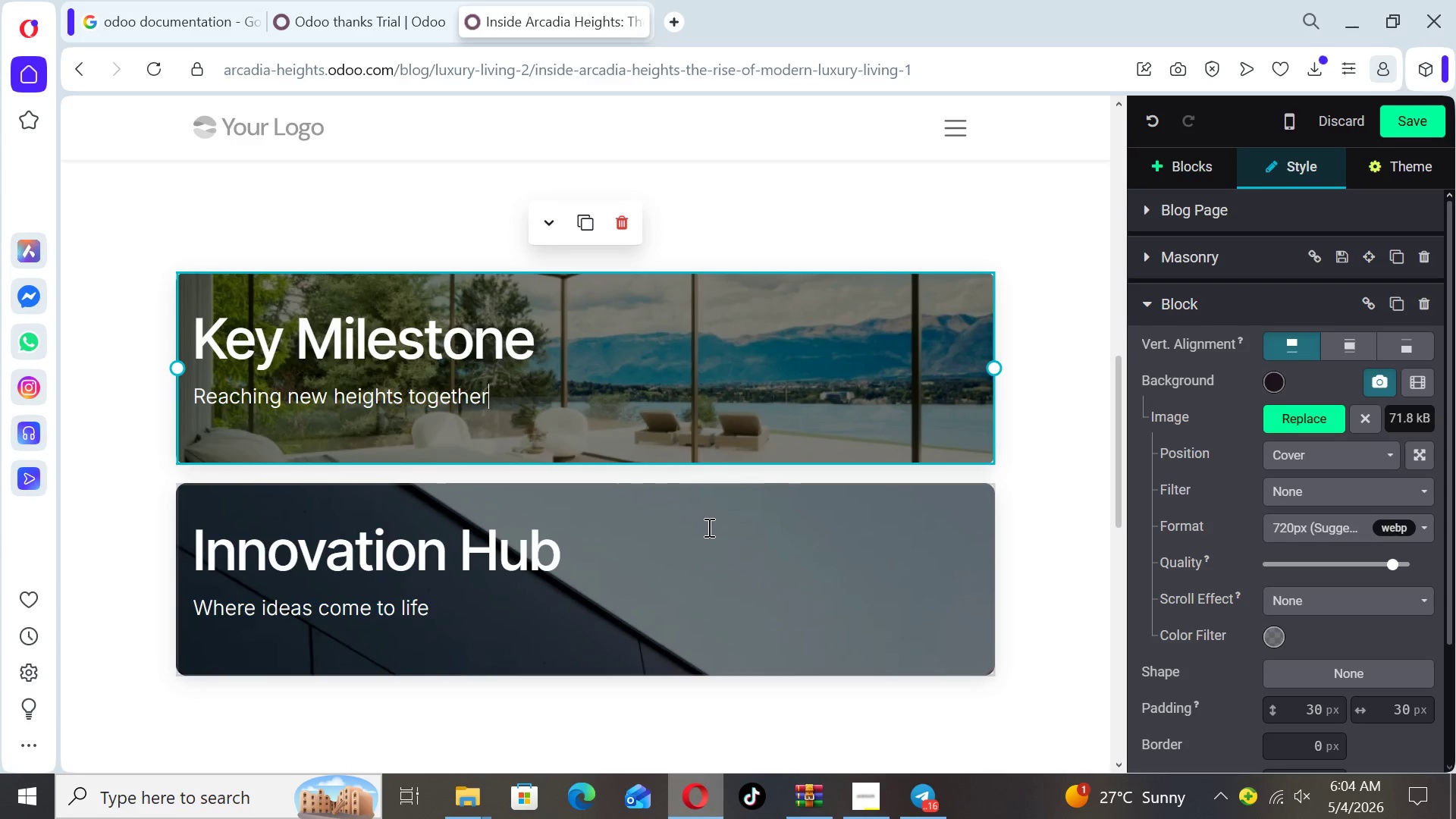 
wait(11.17)
 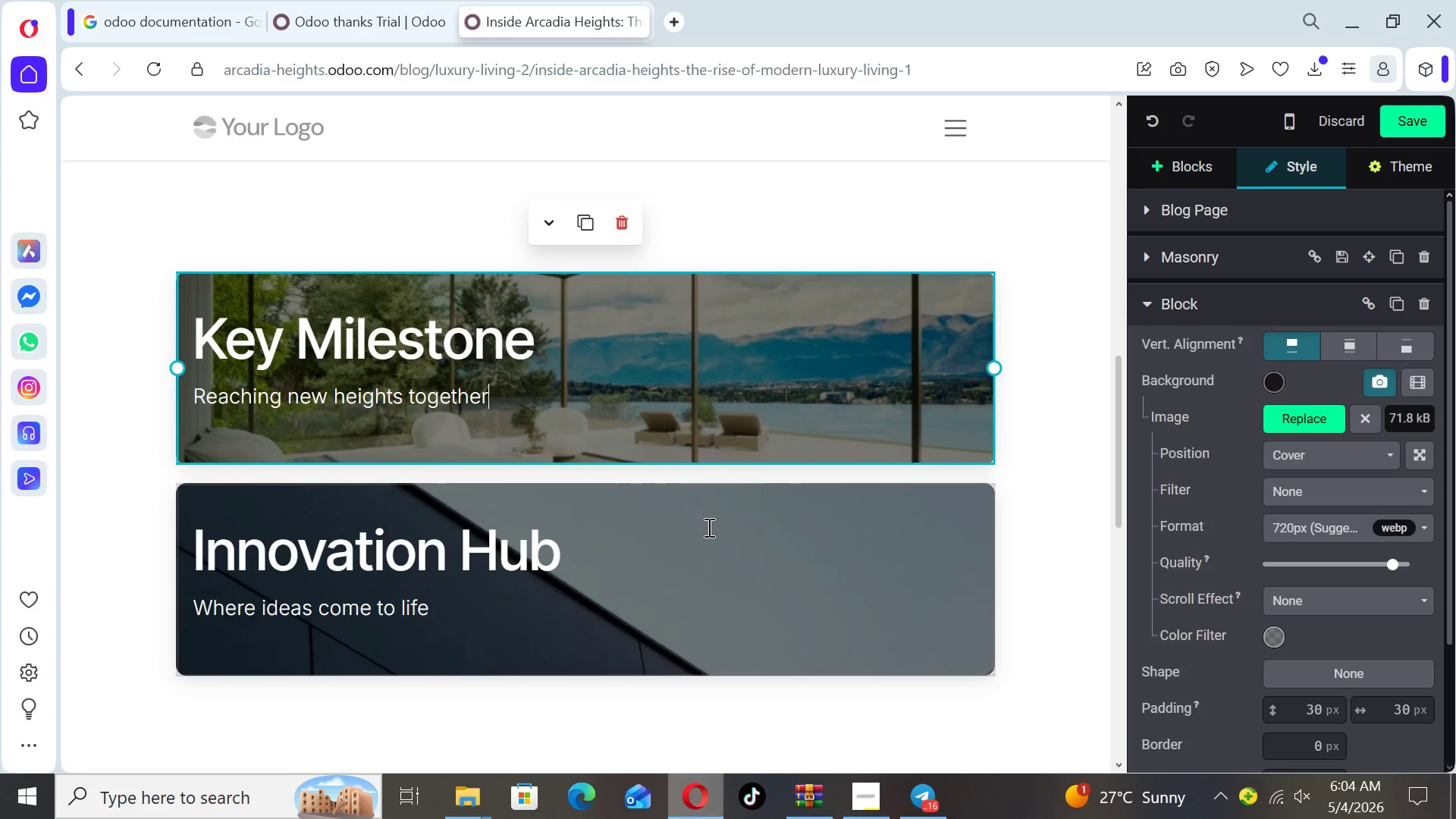 
left_click([959, 249])
 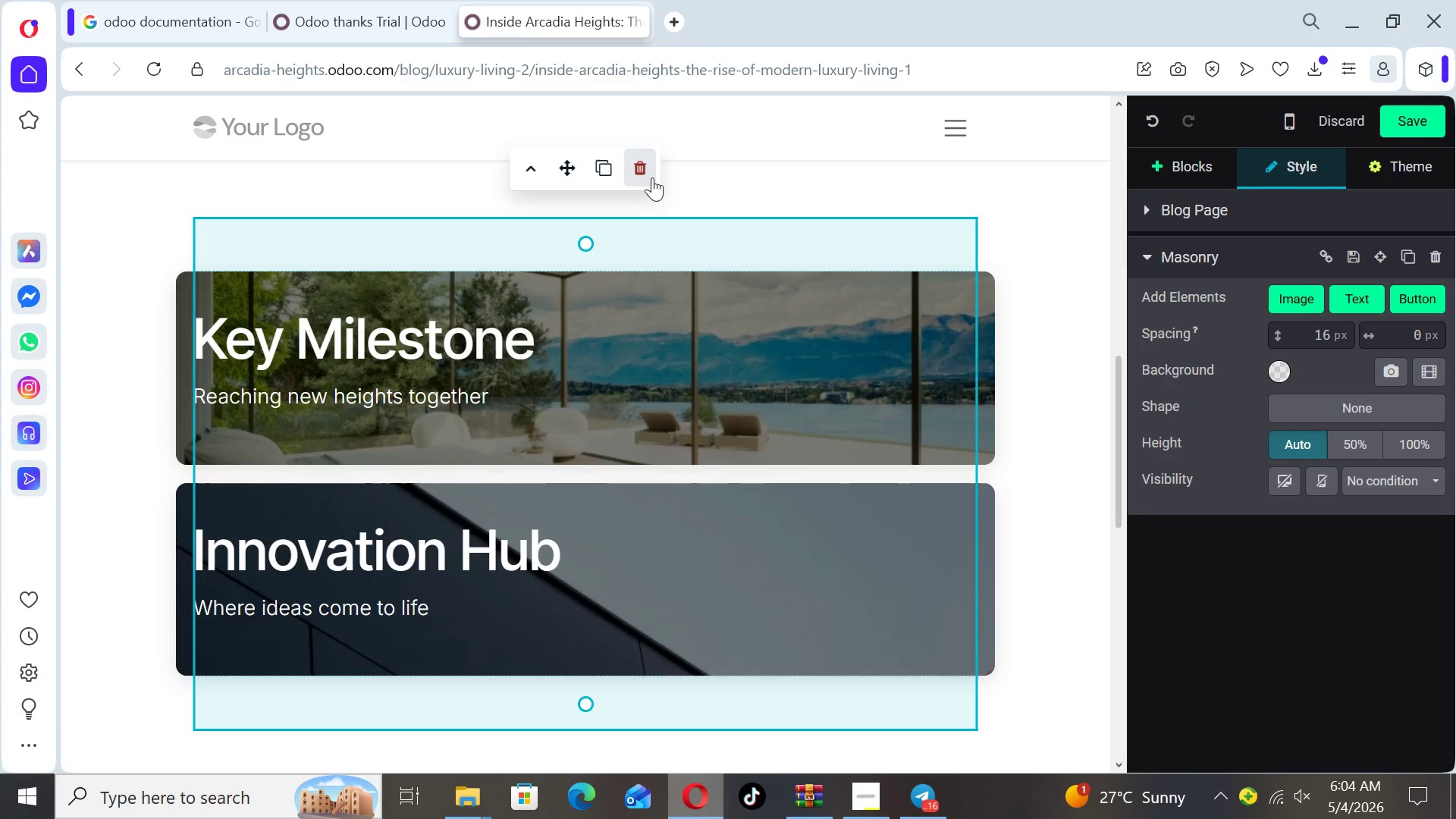 
left_click([648, 172])
 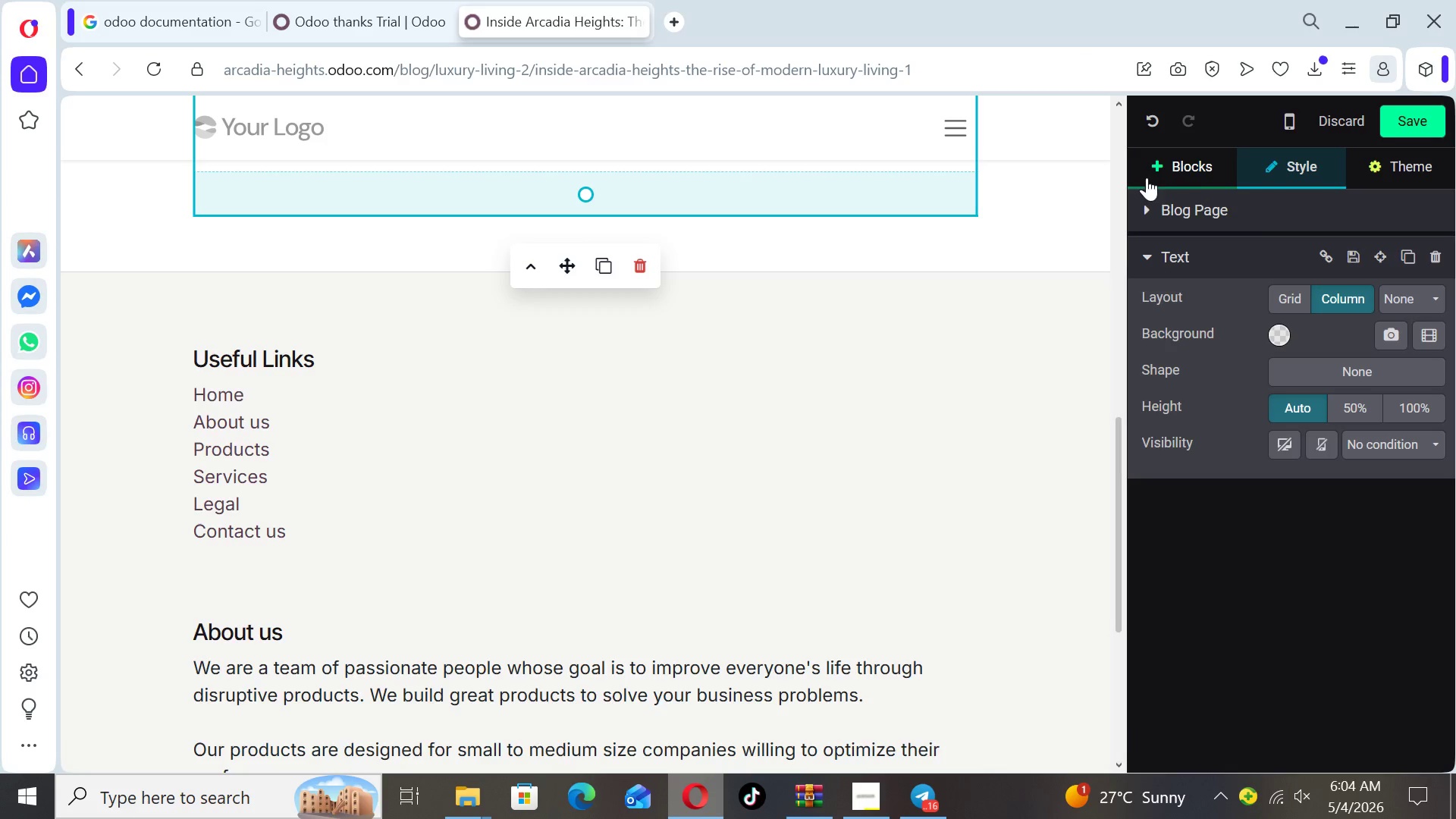 
left_click([1193, 165])
 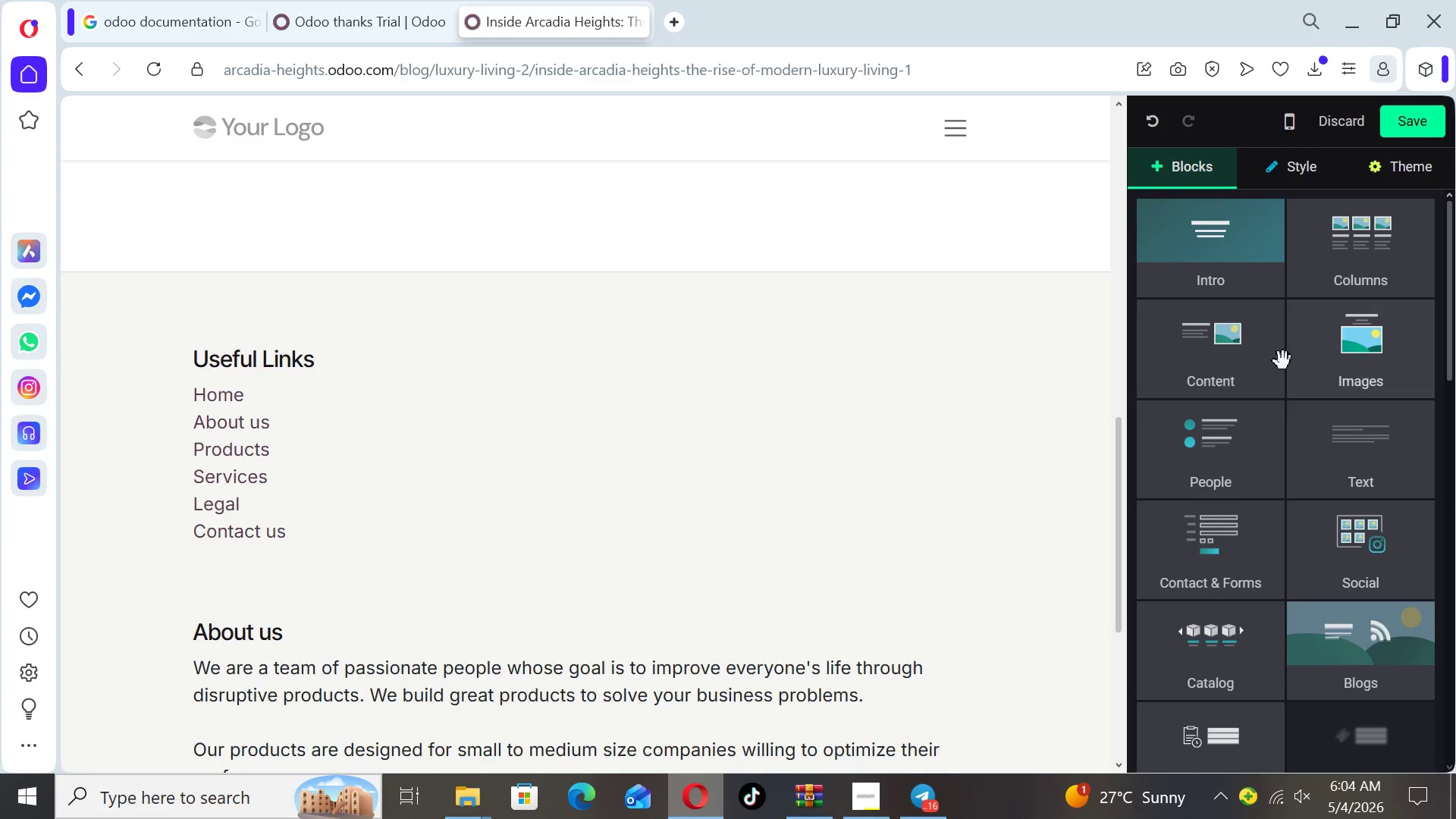 
left_click([1246, 370])
 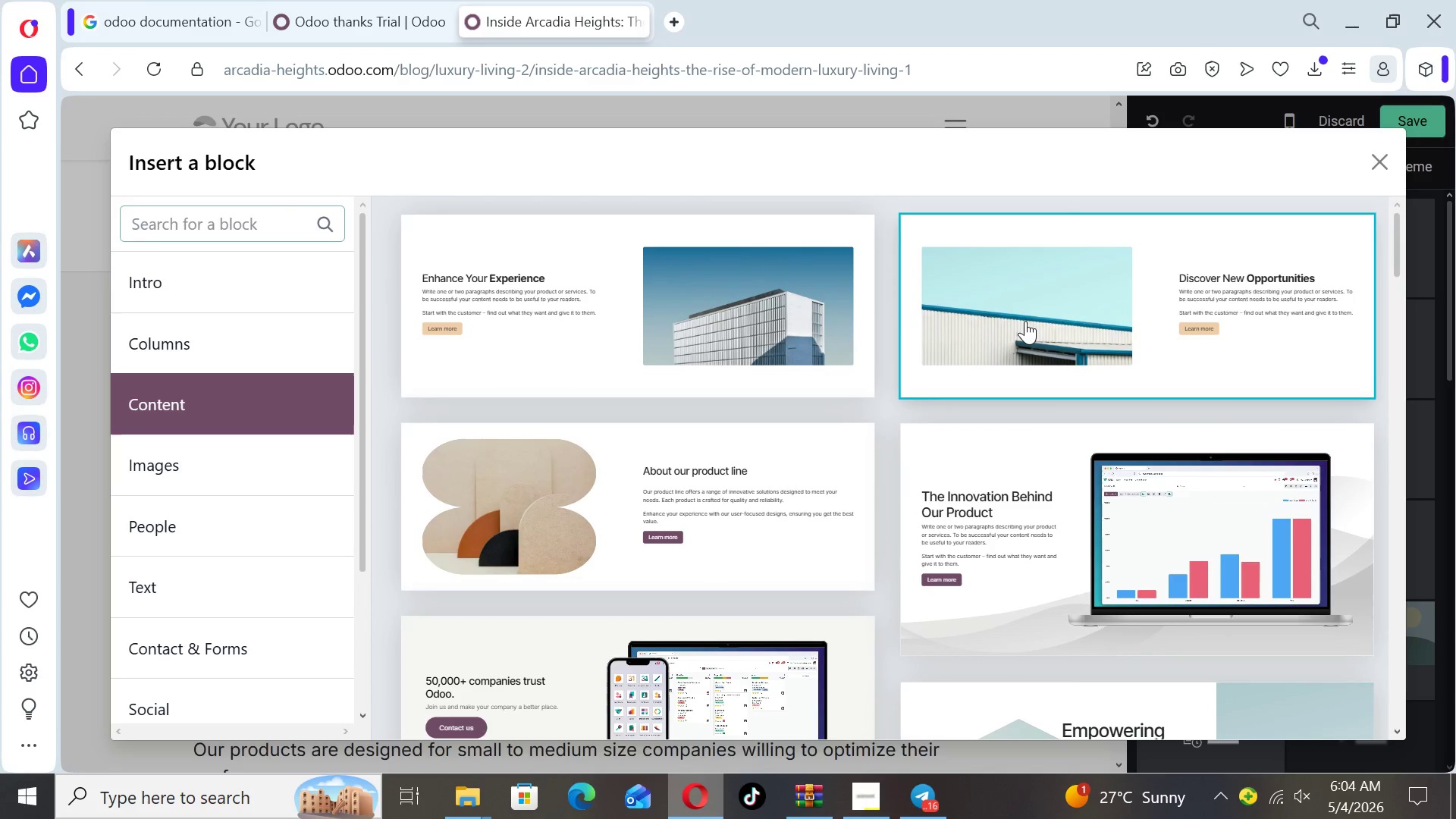 
left_click([1025, 321])
 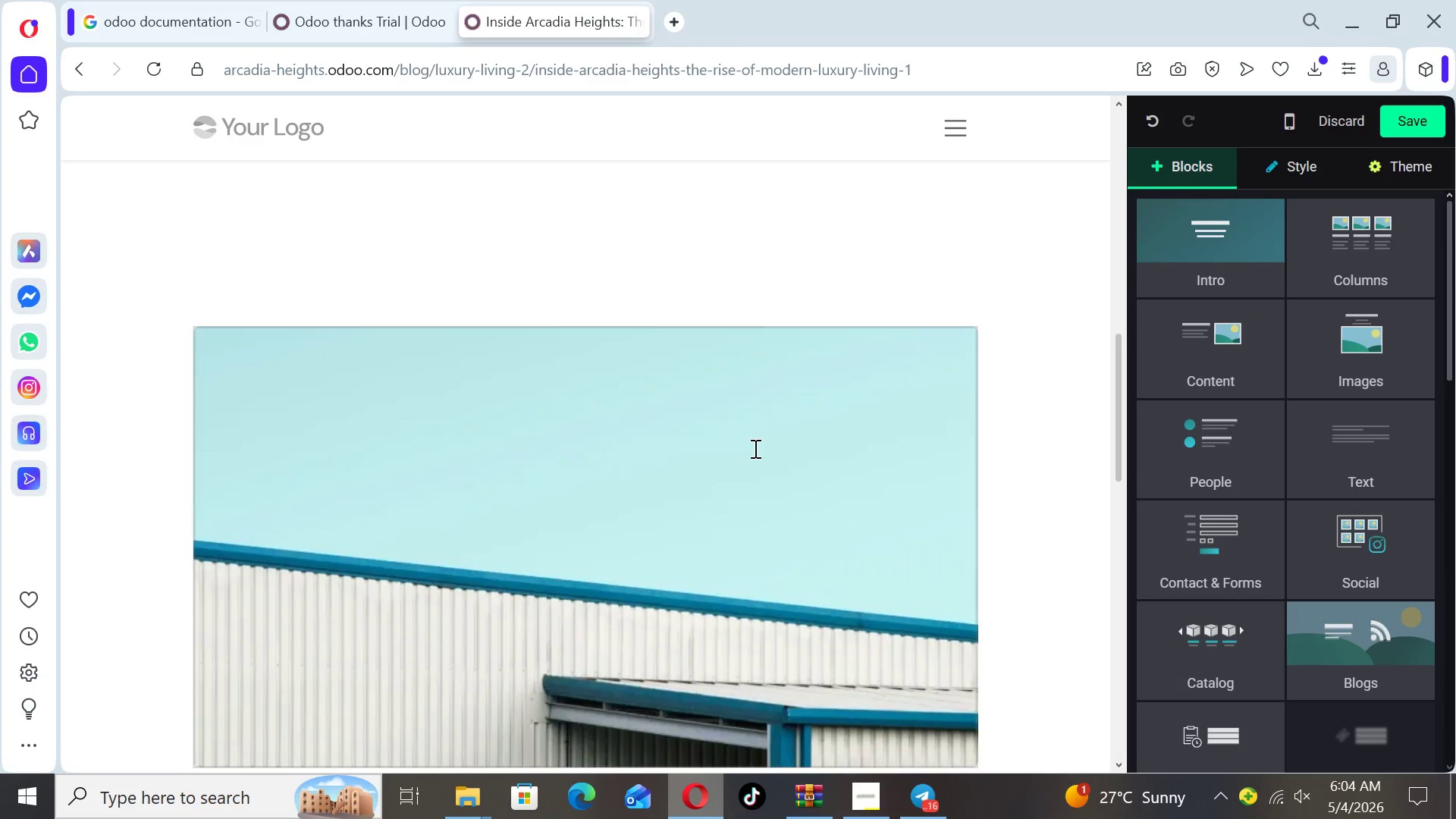 
left_click([678, 585])
 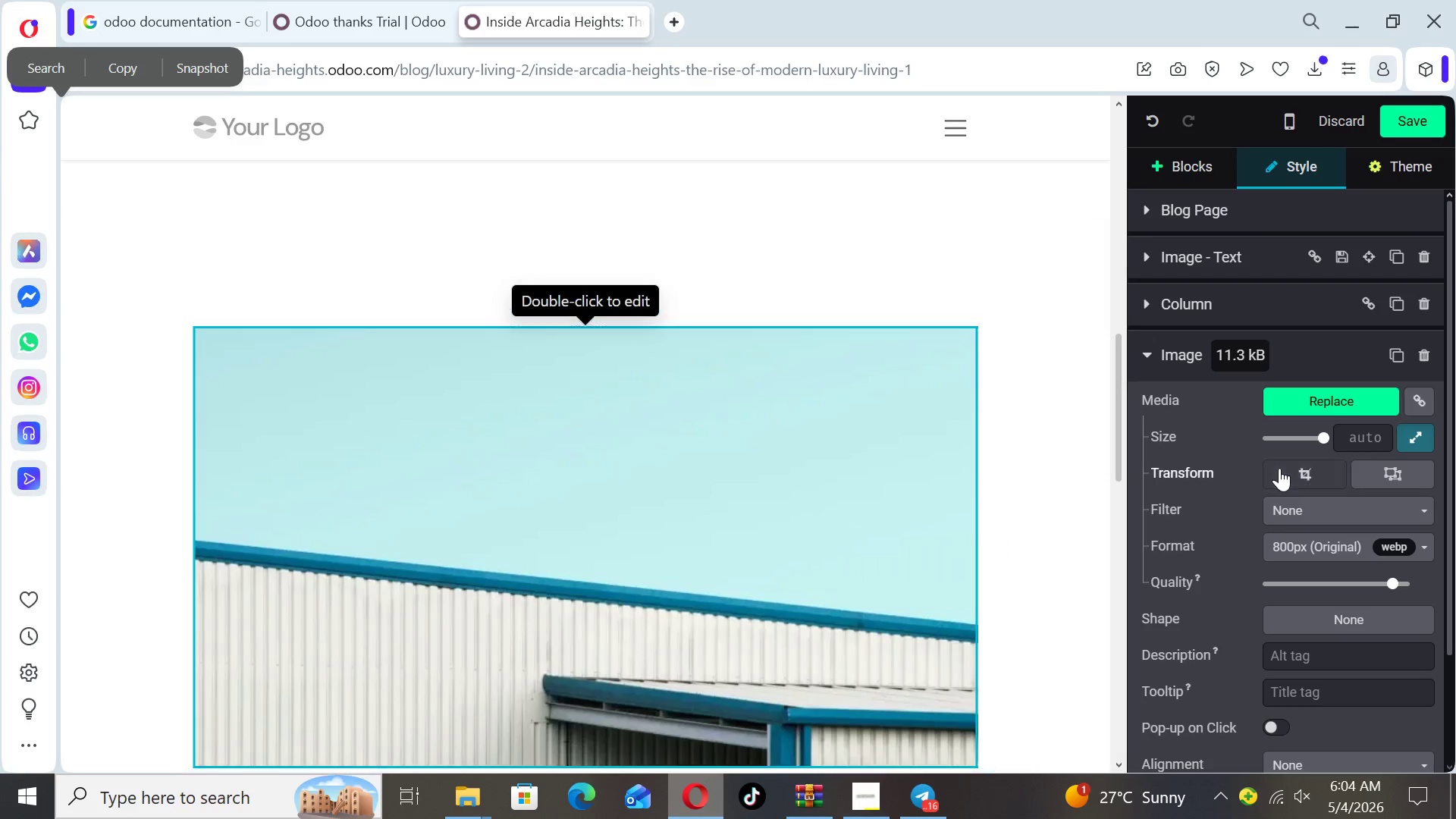 
left_click([1307, 391])
 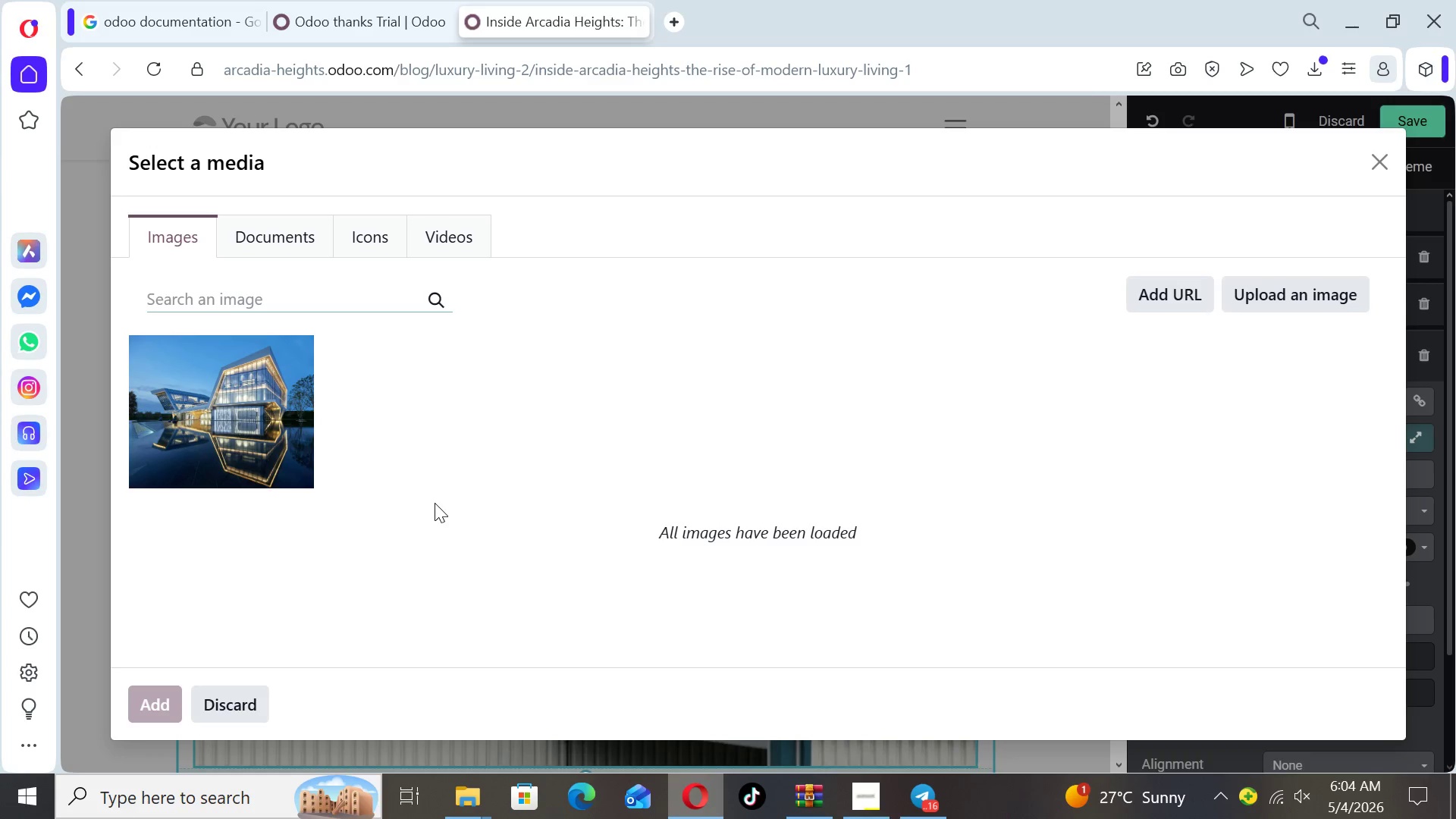 
wait(8.7)
 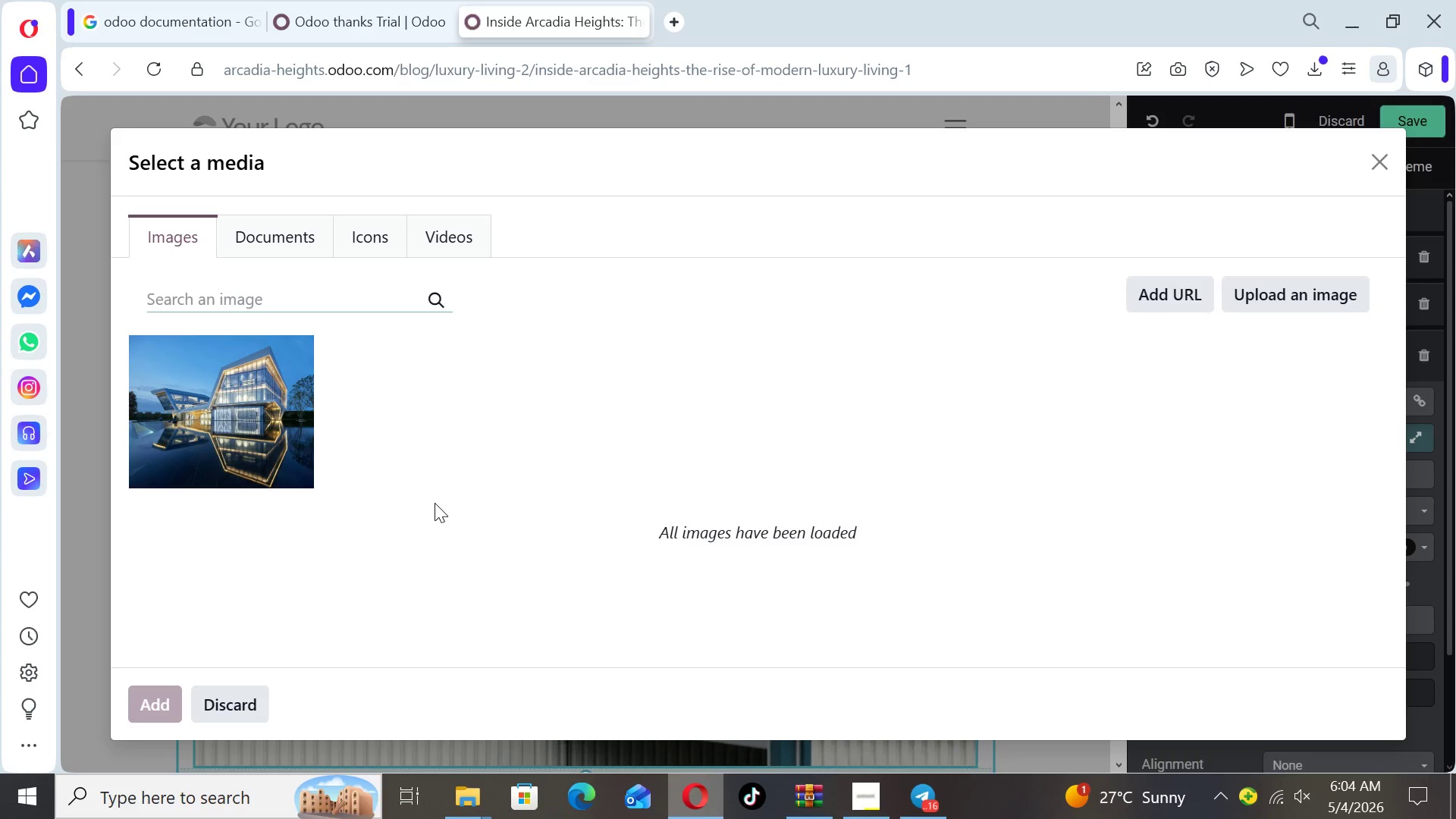 
type(luxury glass villa unique)
 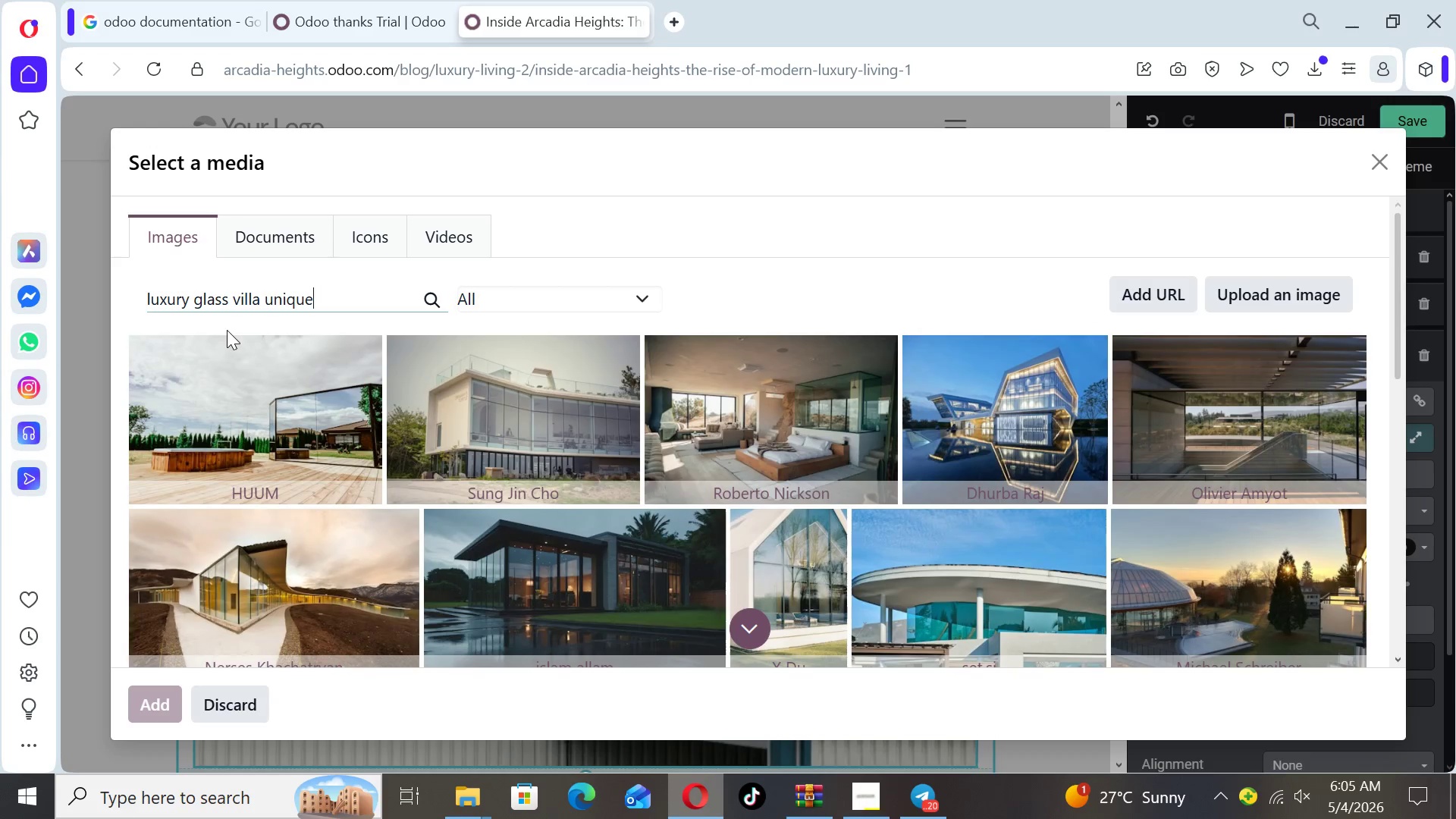 
wait(9.75)
 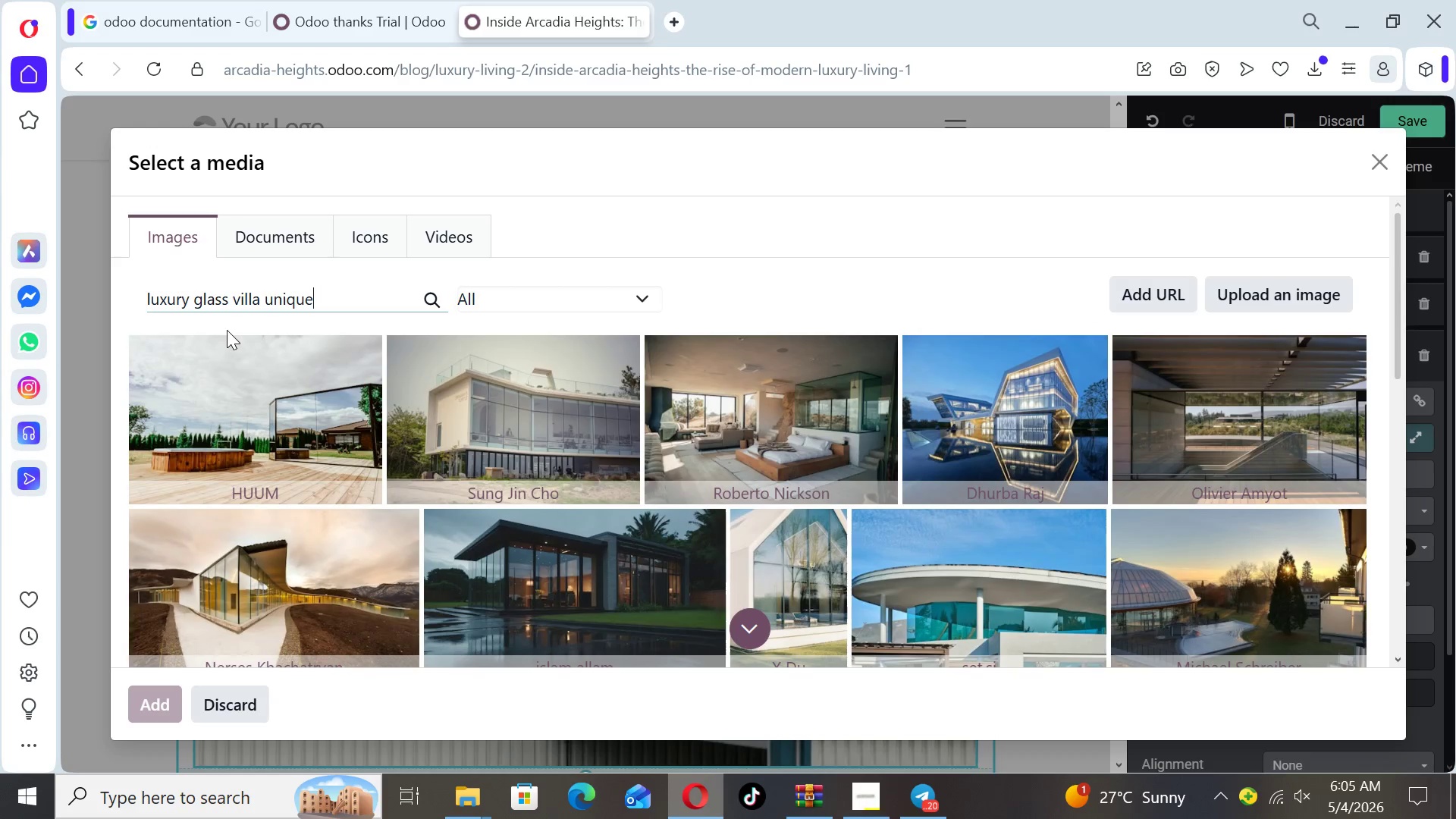 
left_click([978, 588])
 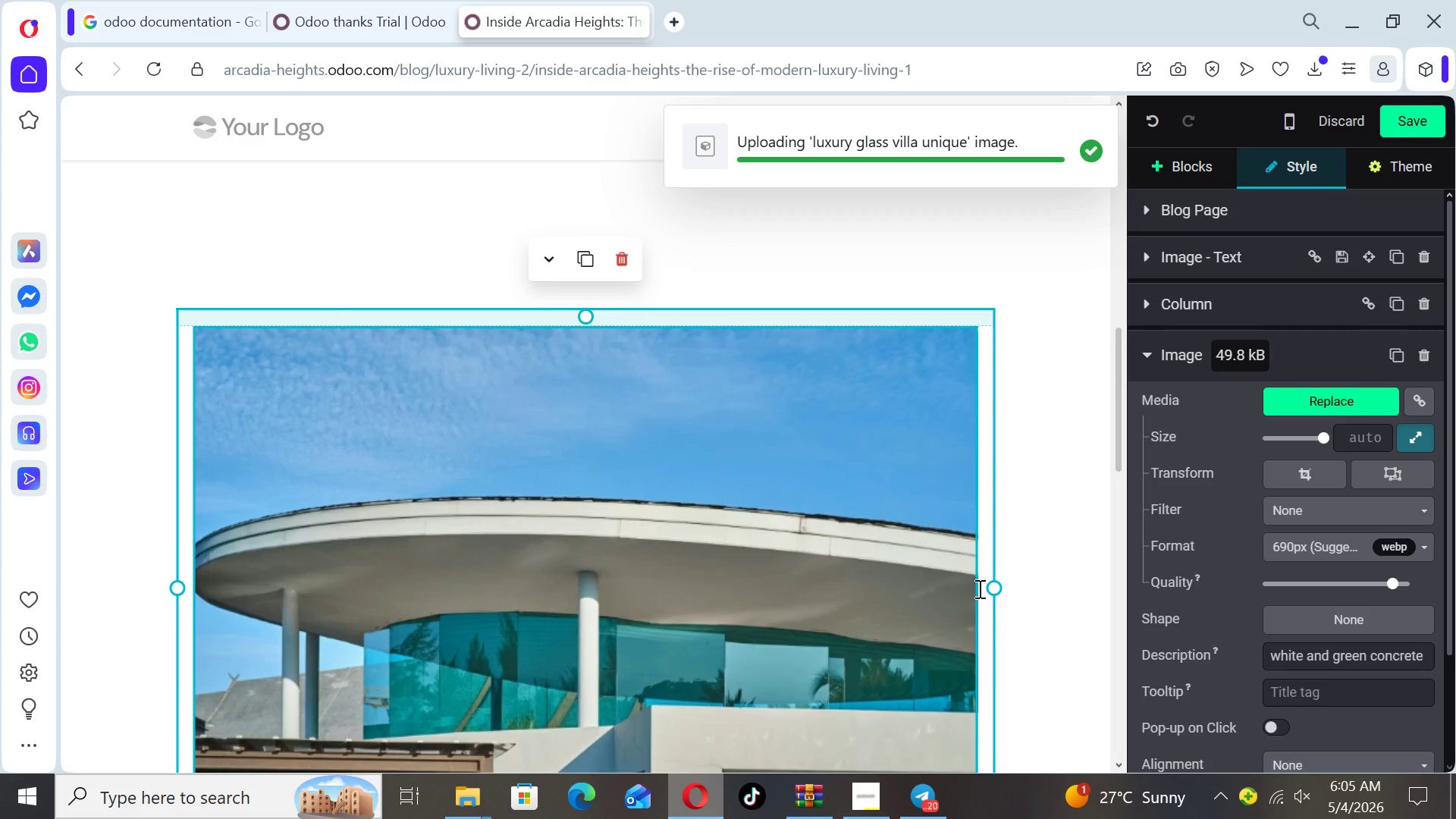 
wait(5.27)
 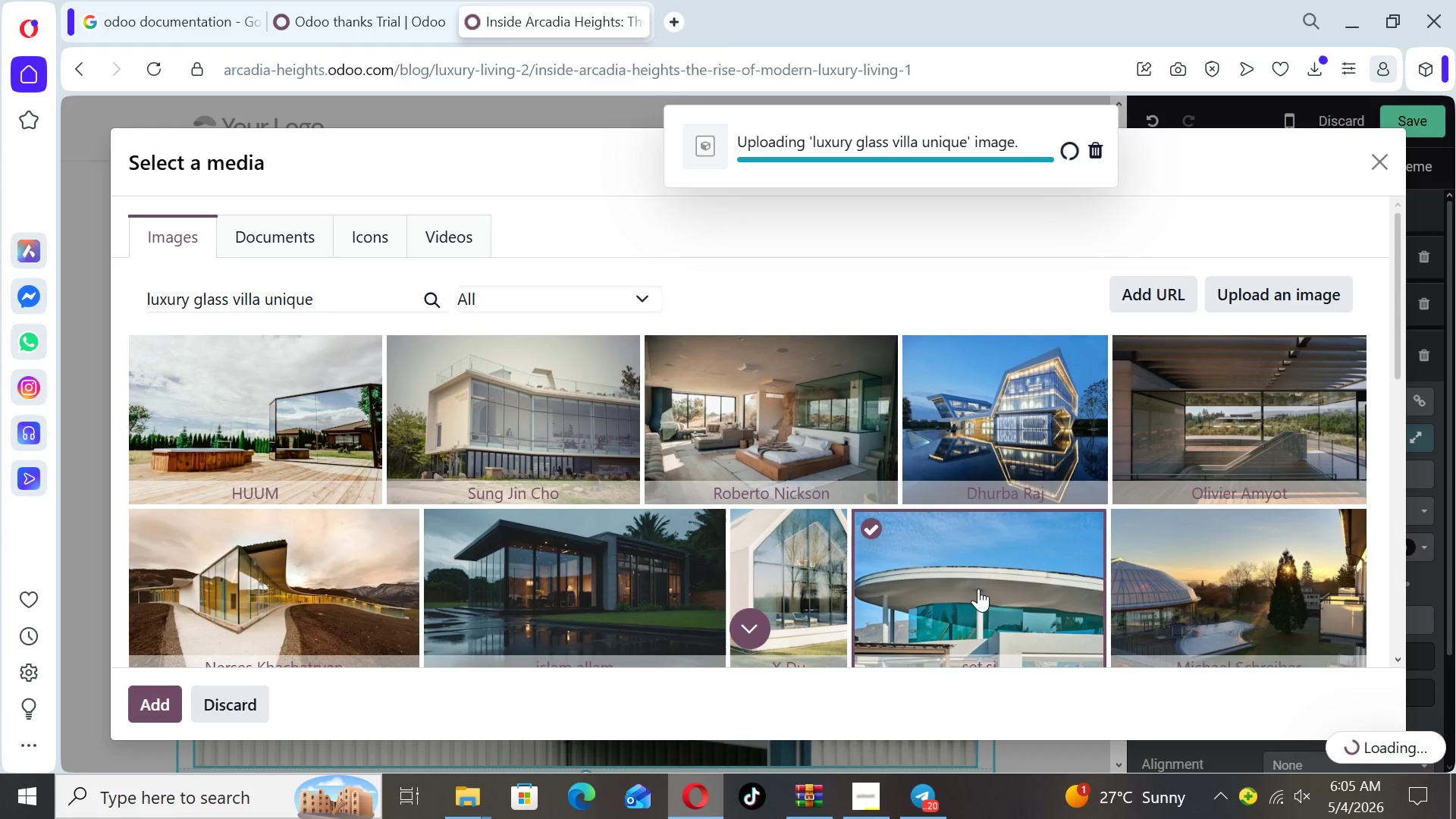 
left_click([1052, 562])
 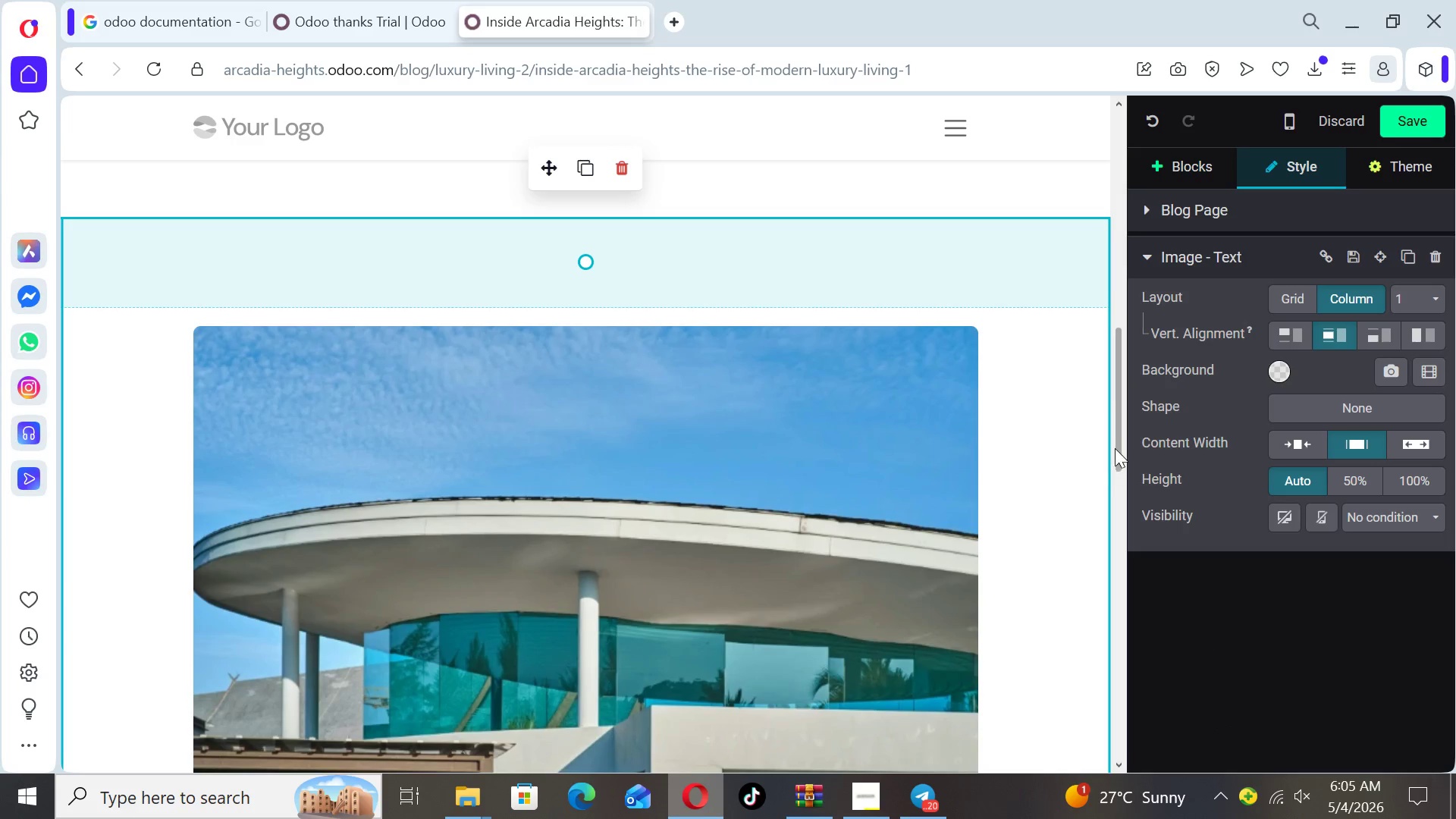 
left_click_drag(start_coordinate=[1116, 447], to_coordinate=[1109, 550])
 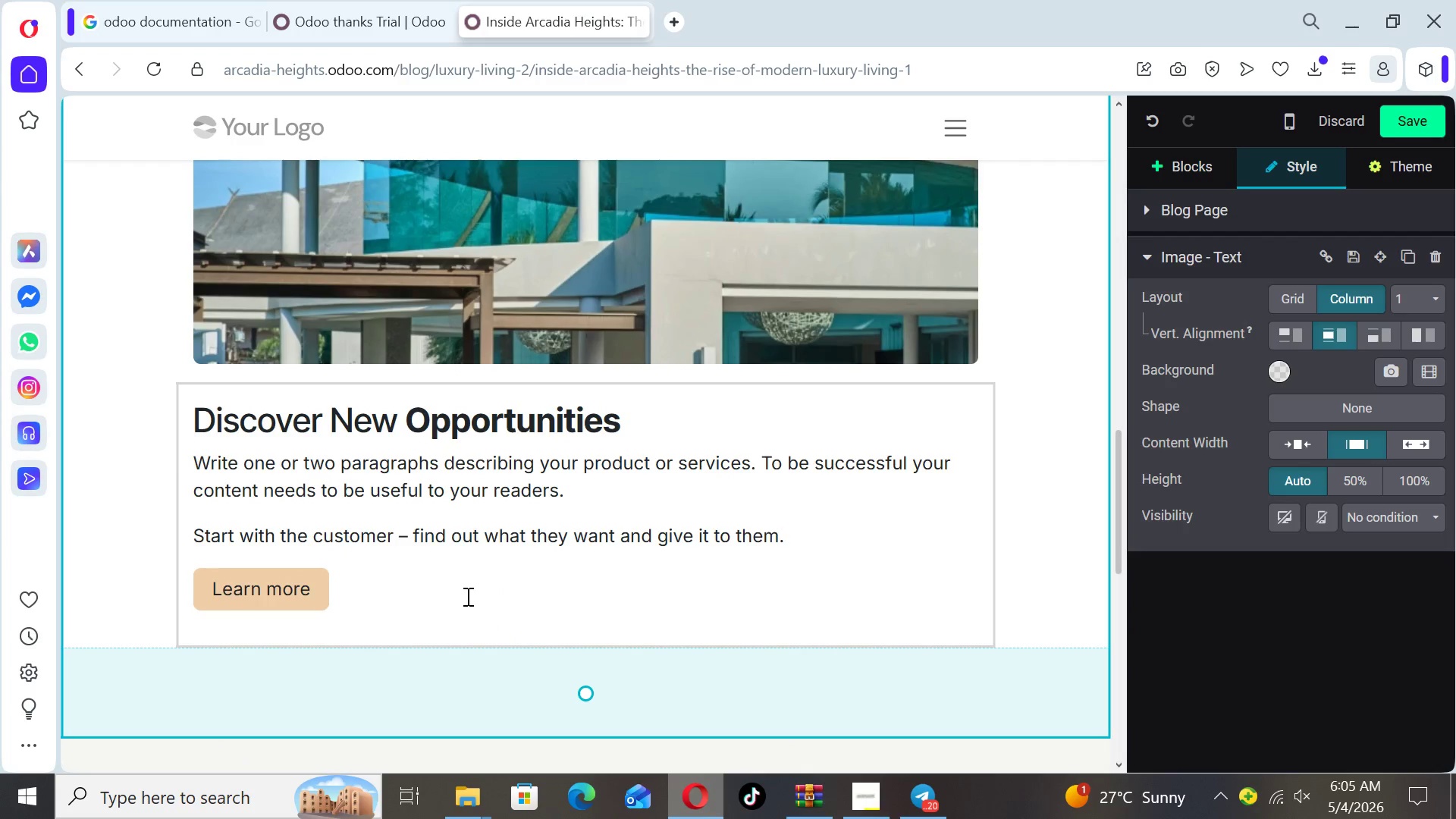 
left_click([384, 592])
 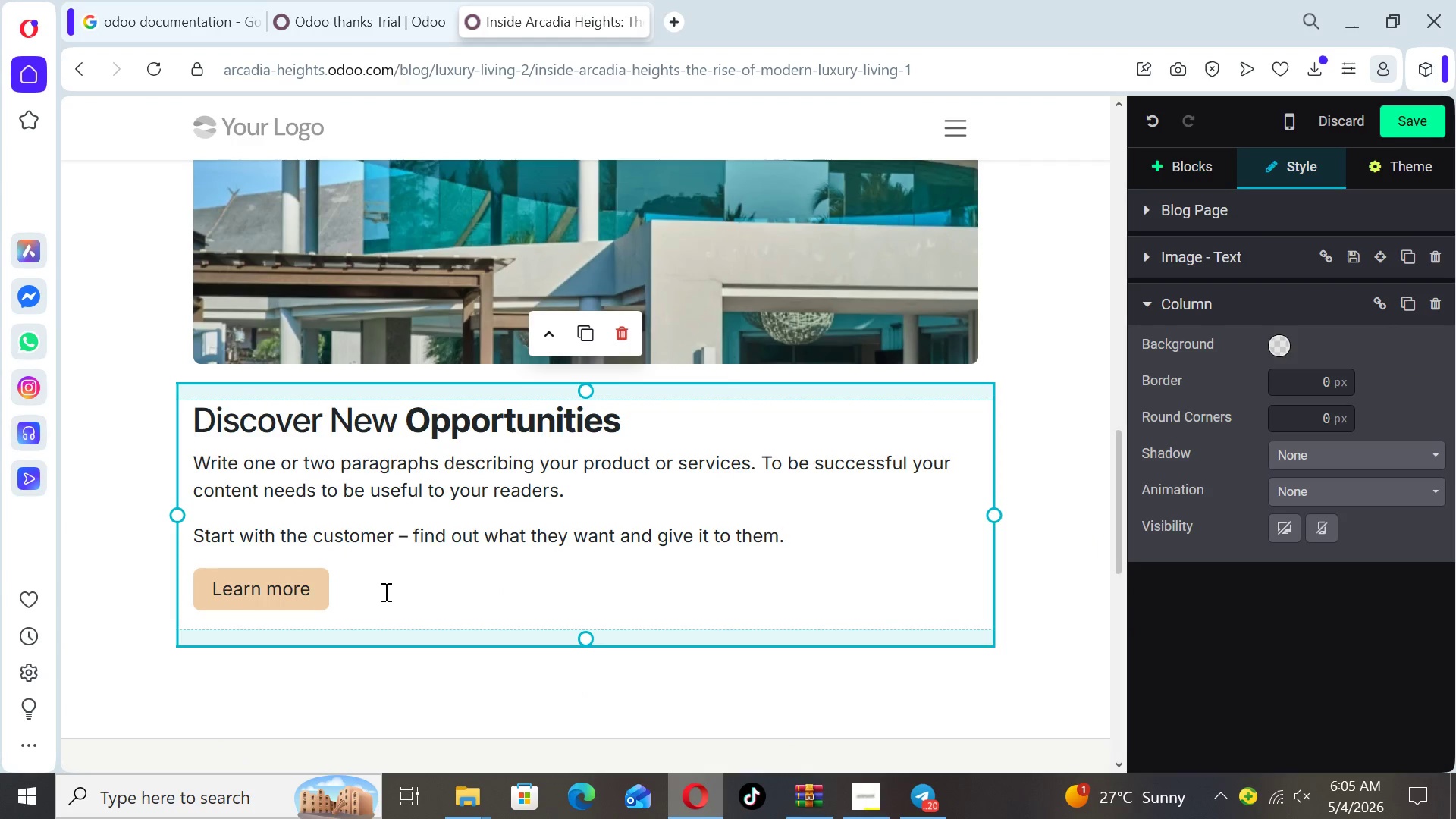 
key(Backspace)
 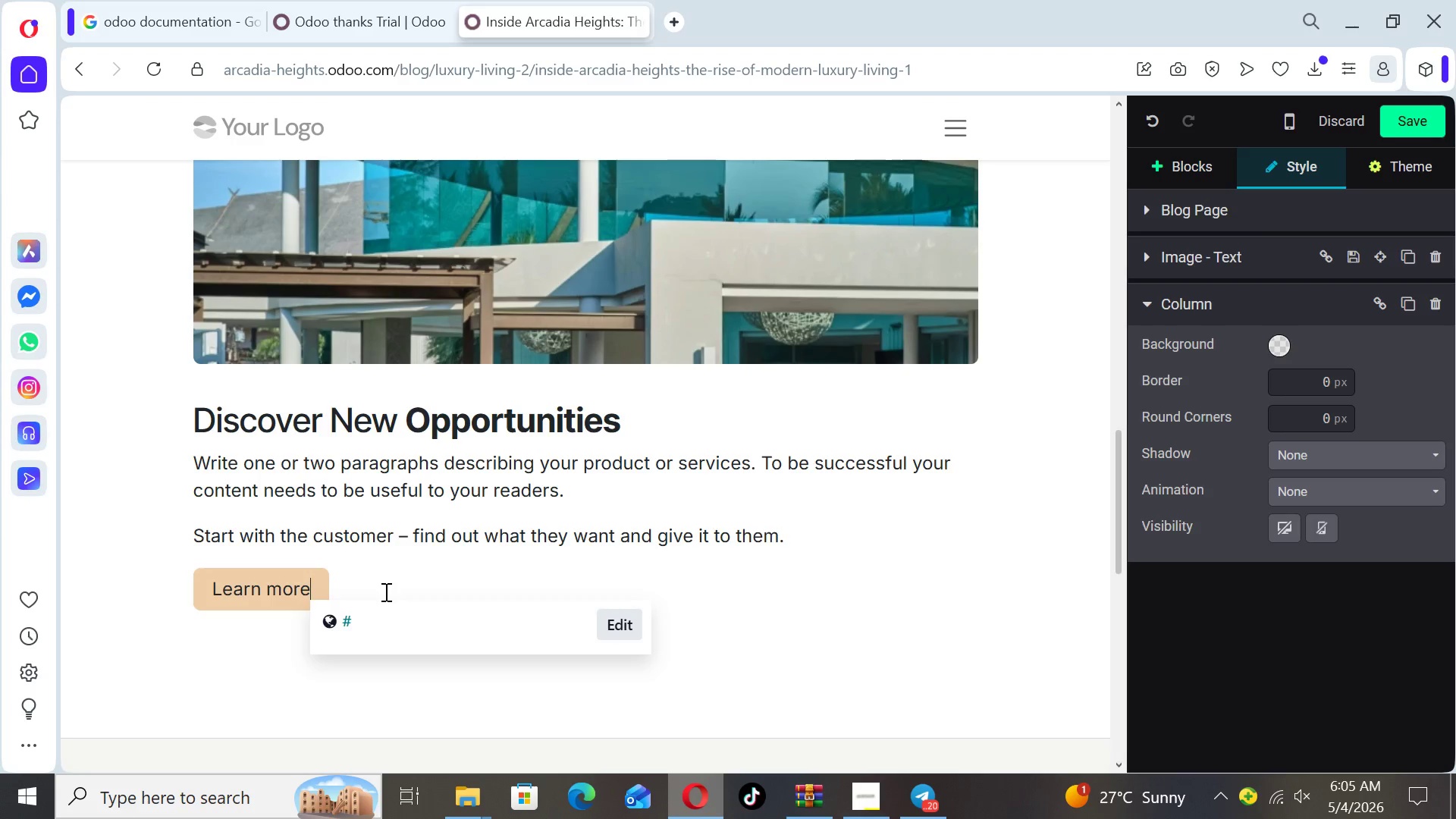 
key(Backspace)
 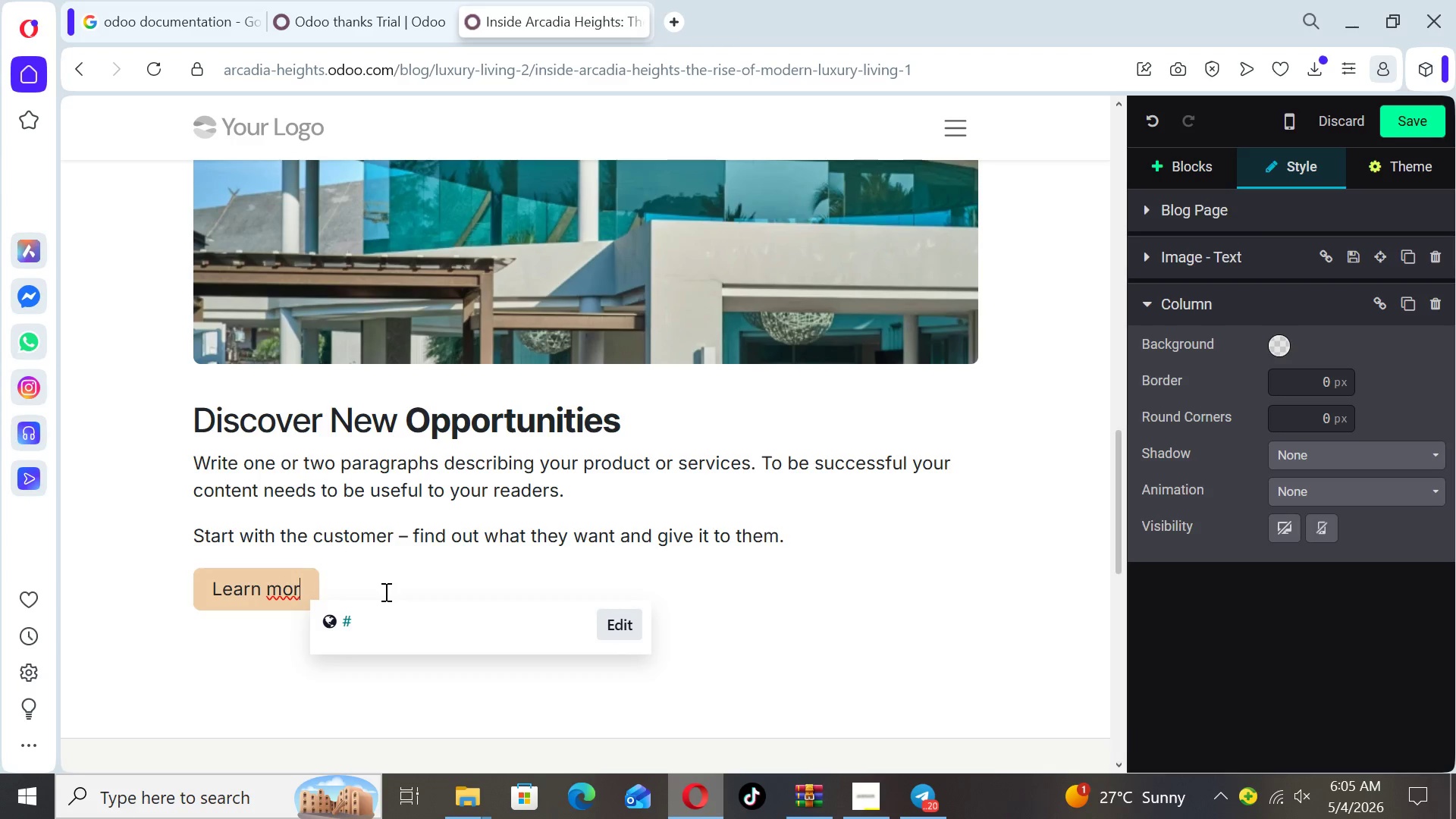 
key(Backspace)
 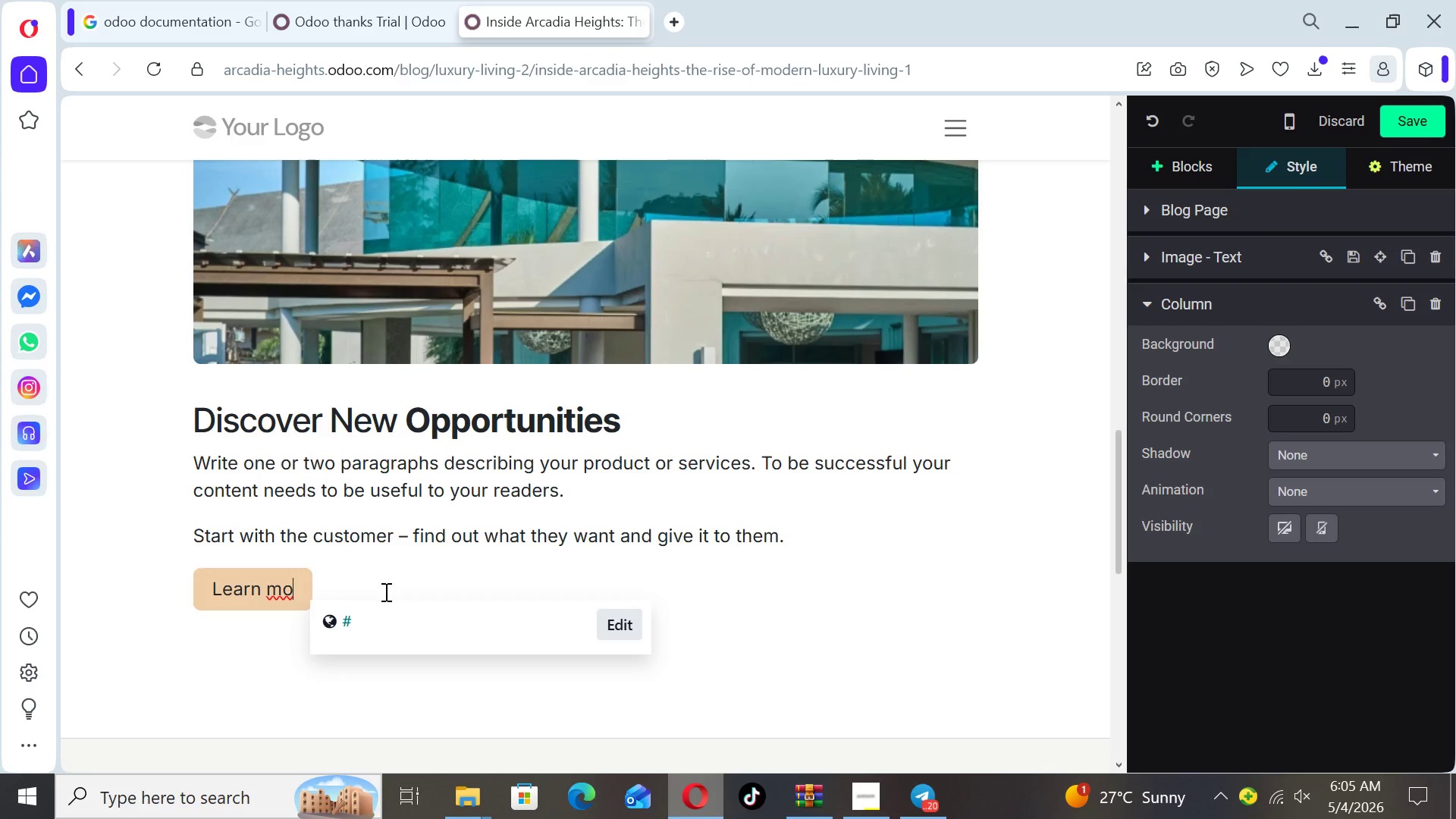 
key(Backspace)
 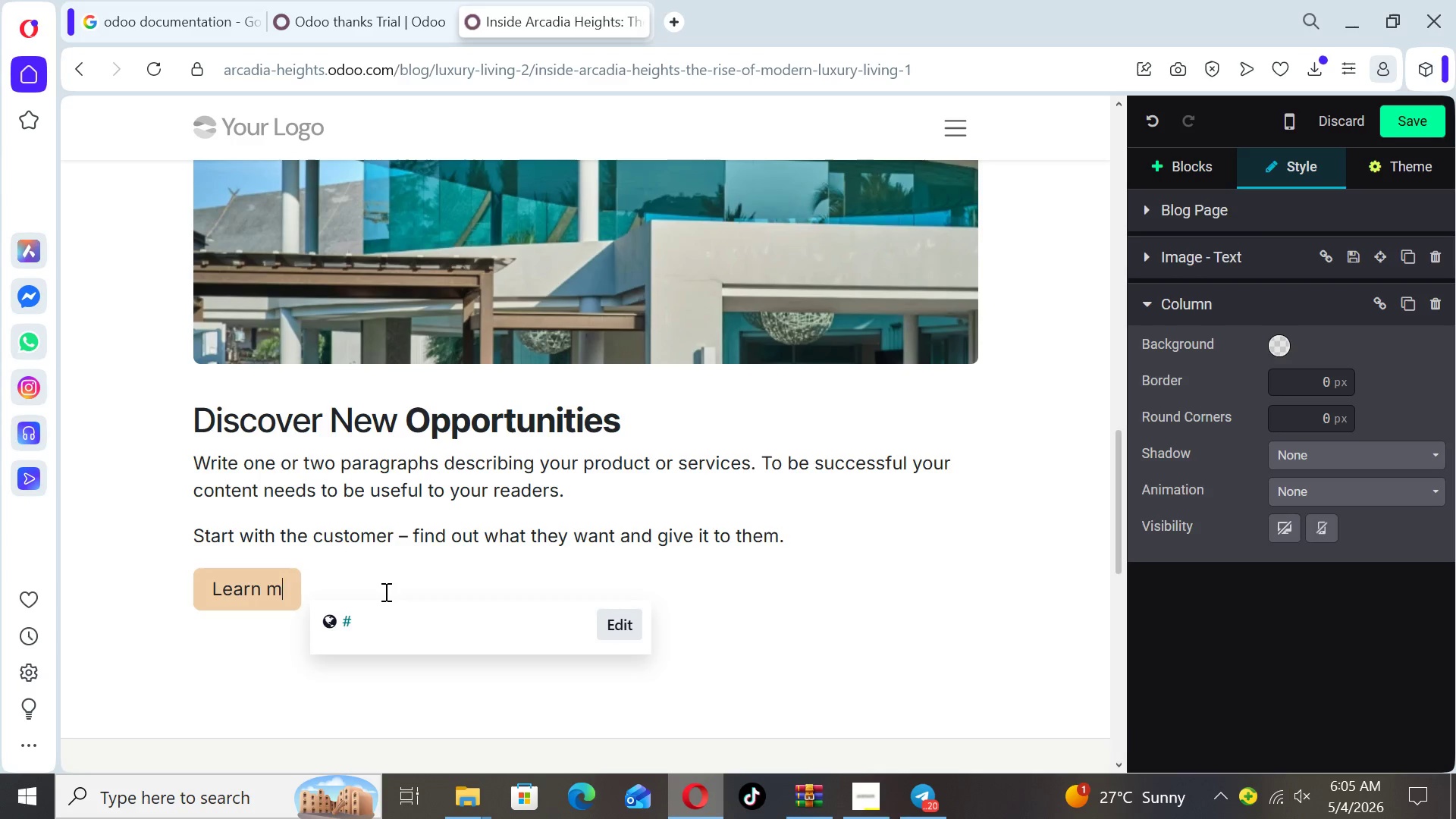 
key(Backspace)
 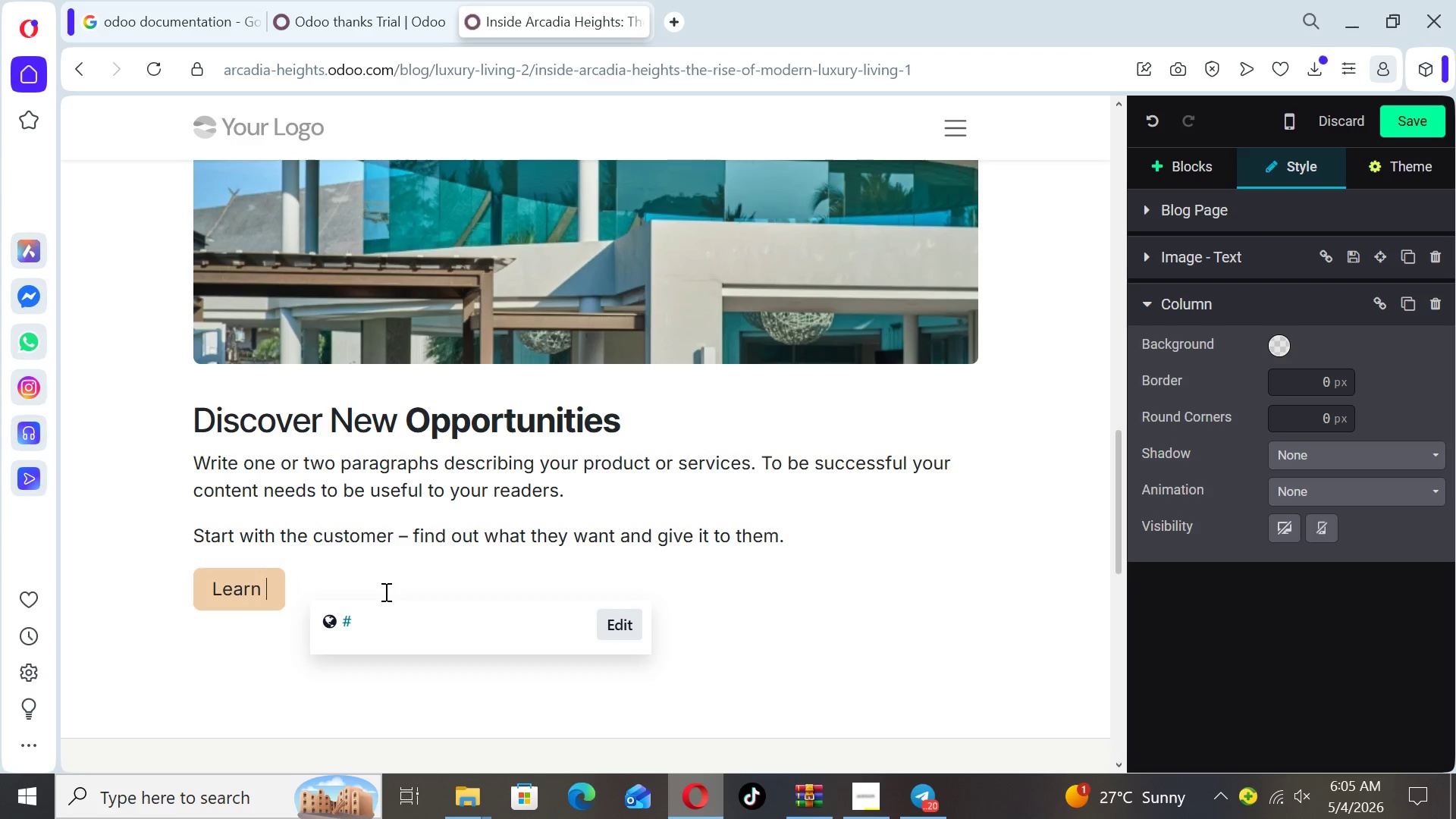 
key(Backspace)
 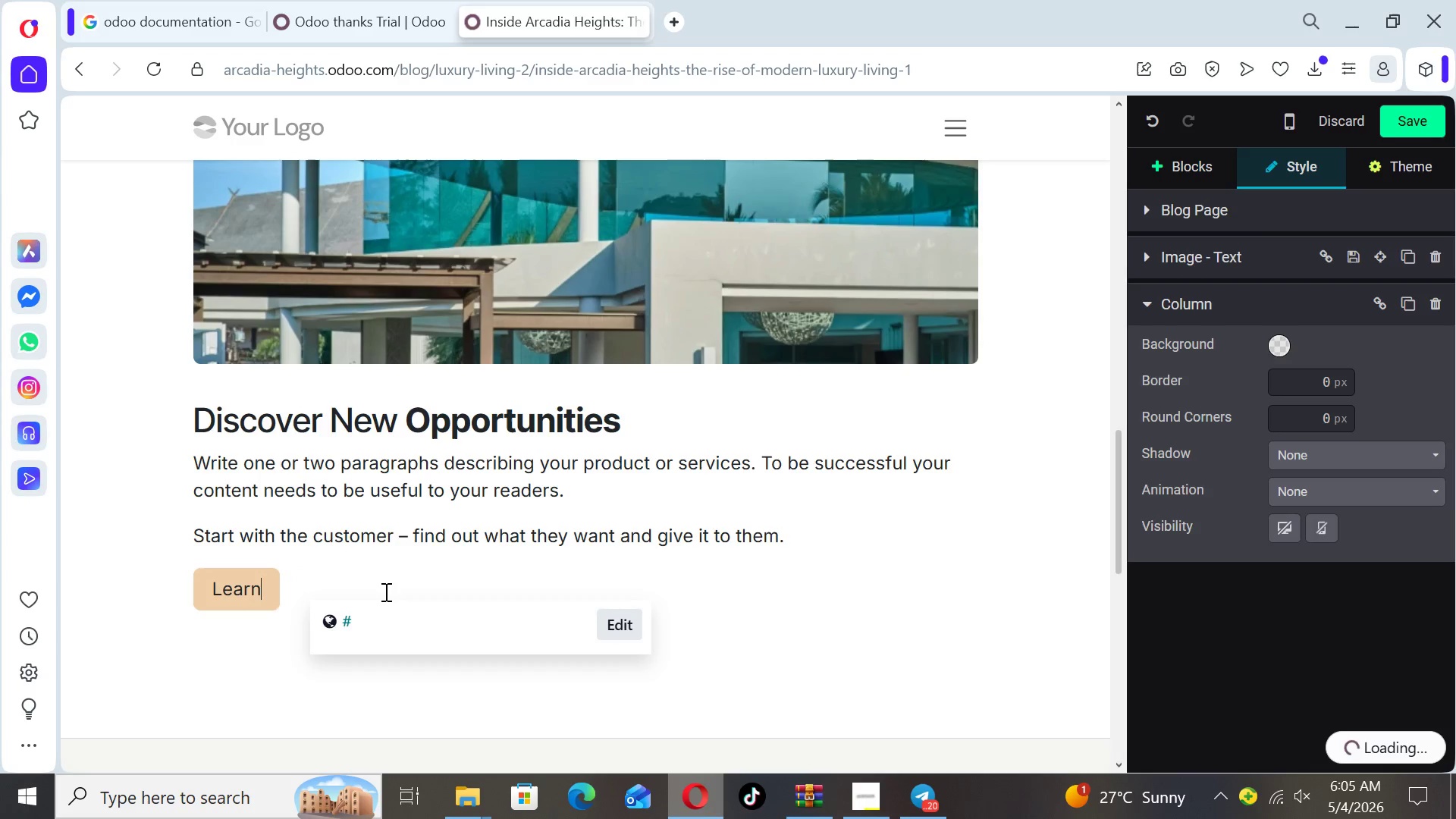 
key(Backspace)
 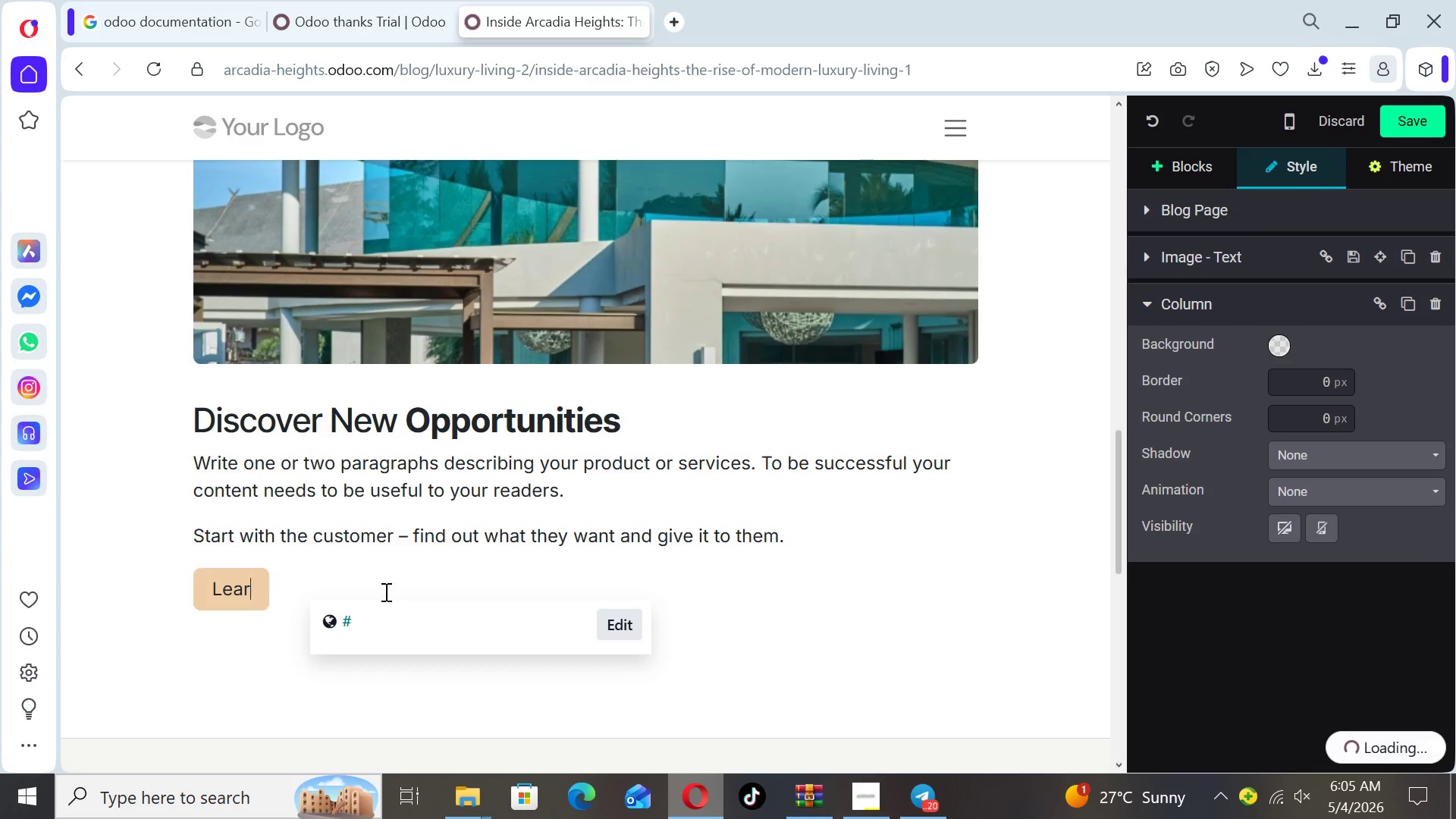 
key(Backspace)
 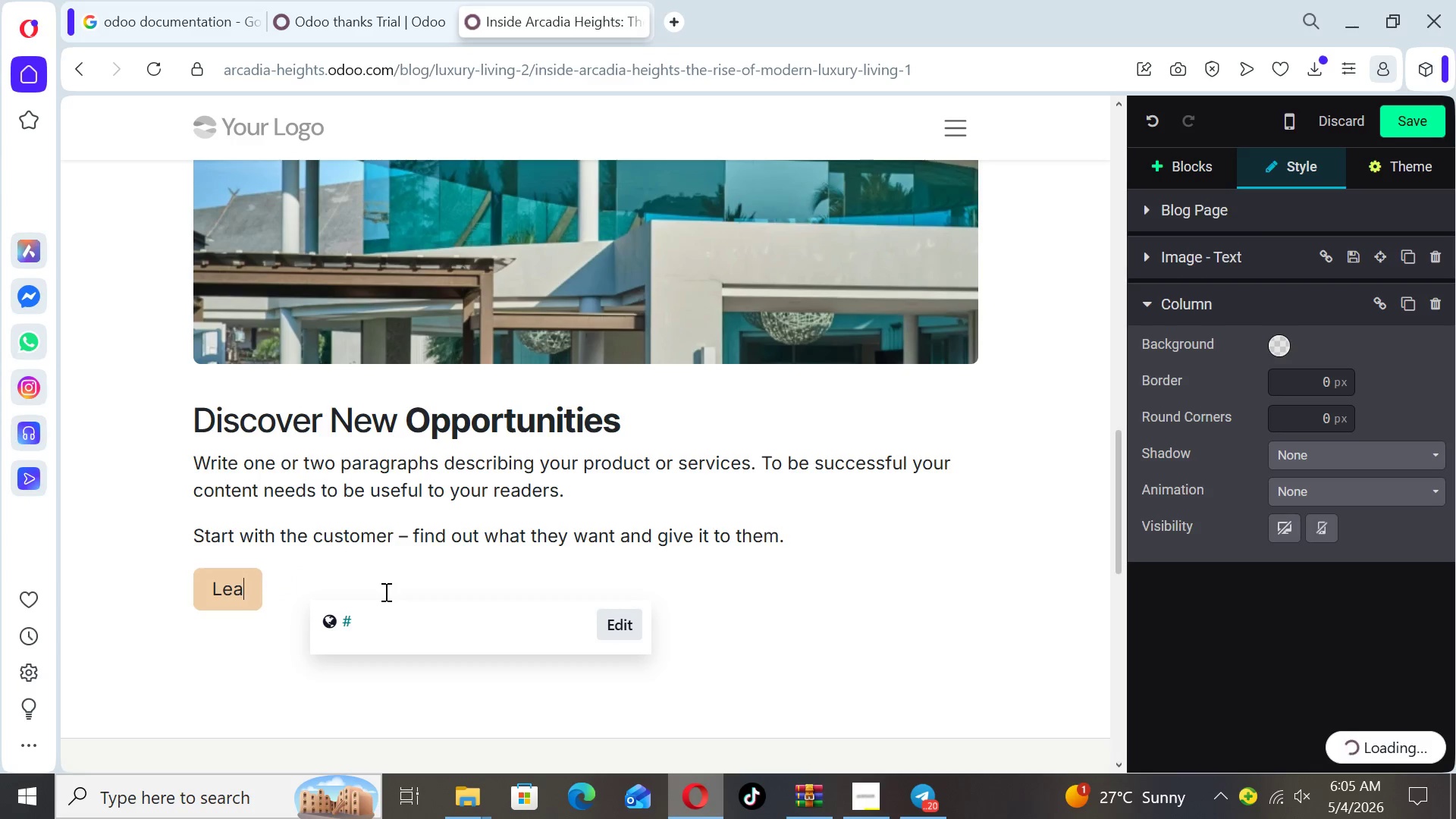 
key(Backspace)
 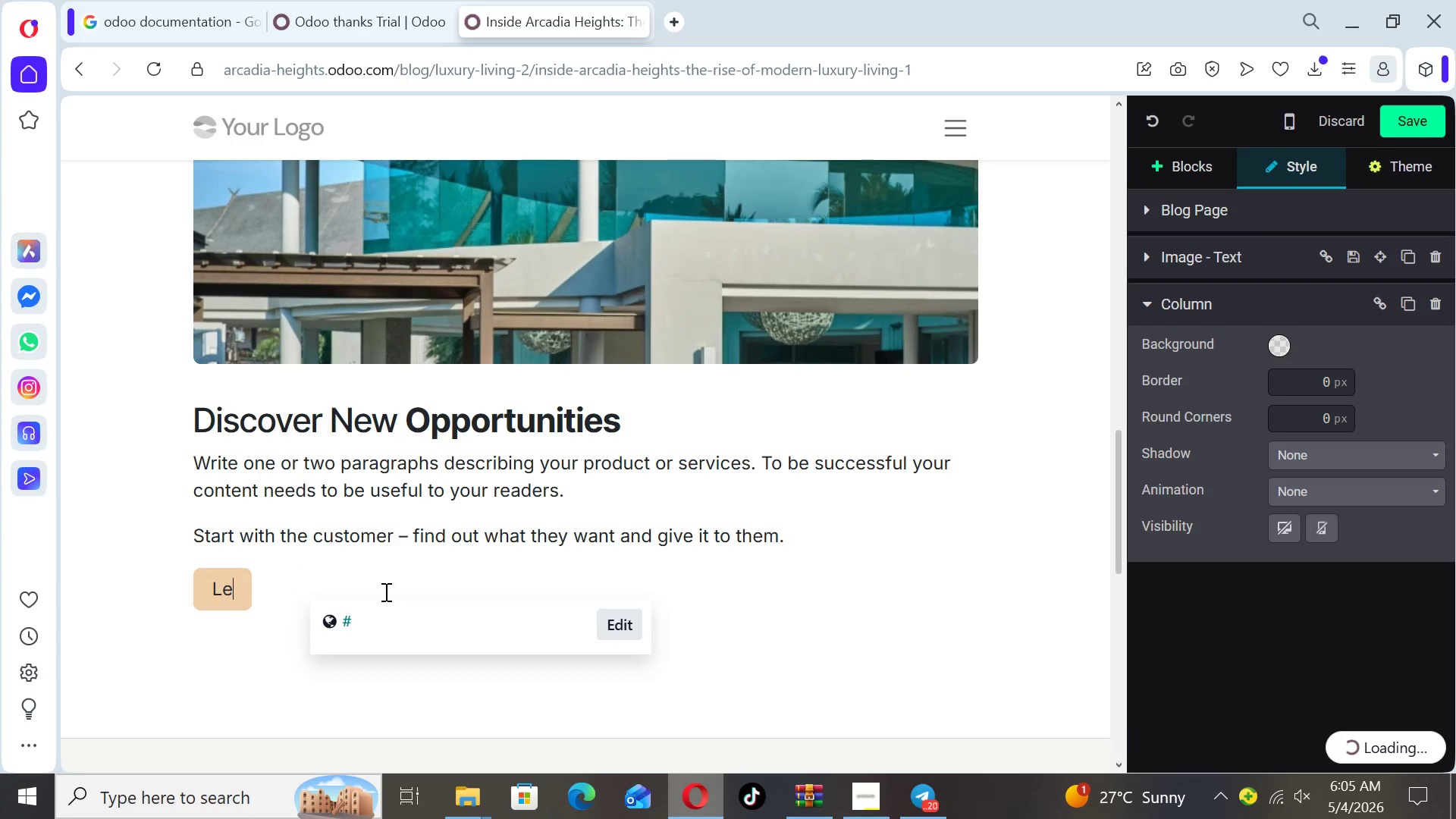 
key(Backspace)
 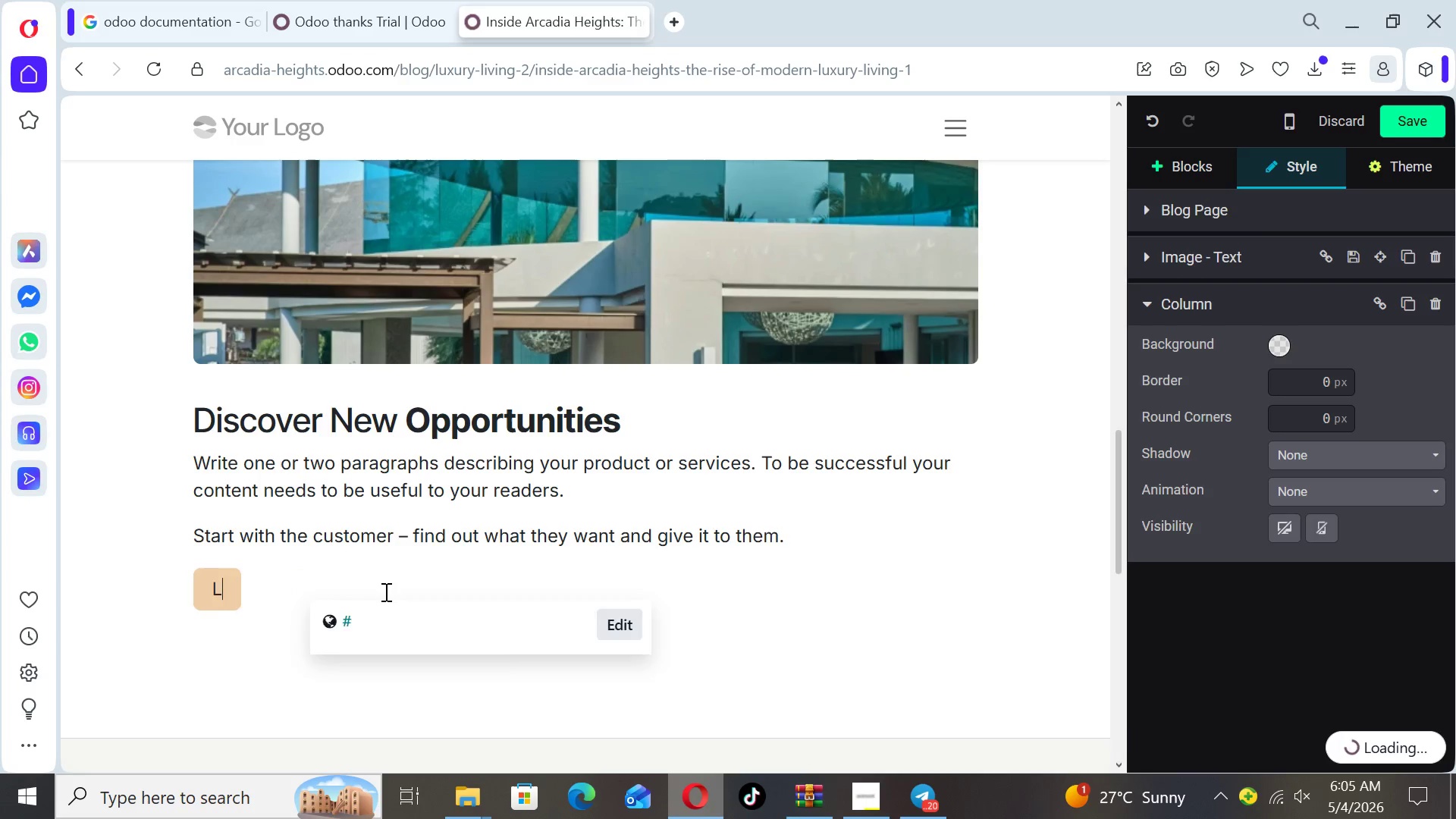 
key(Backspace)
 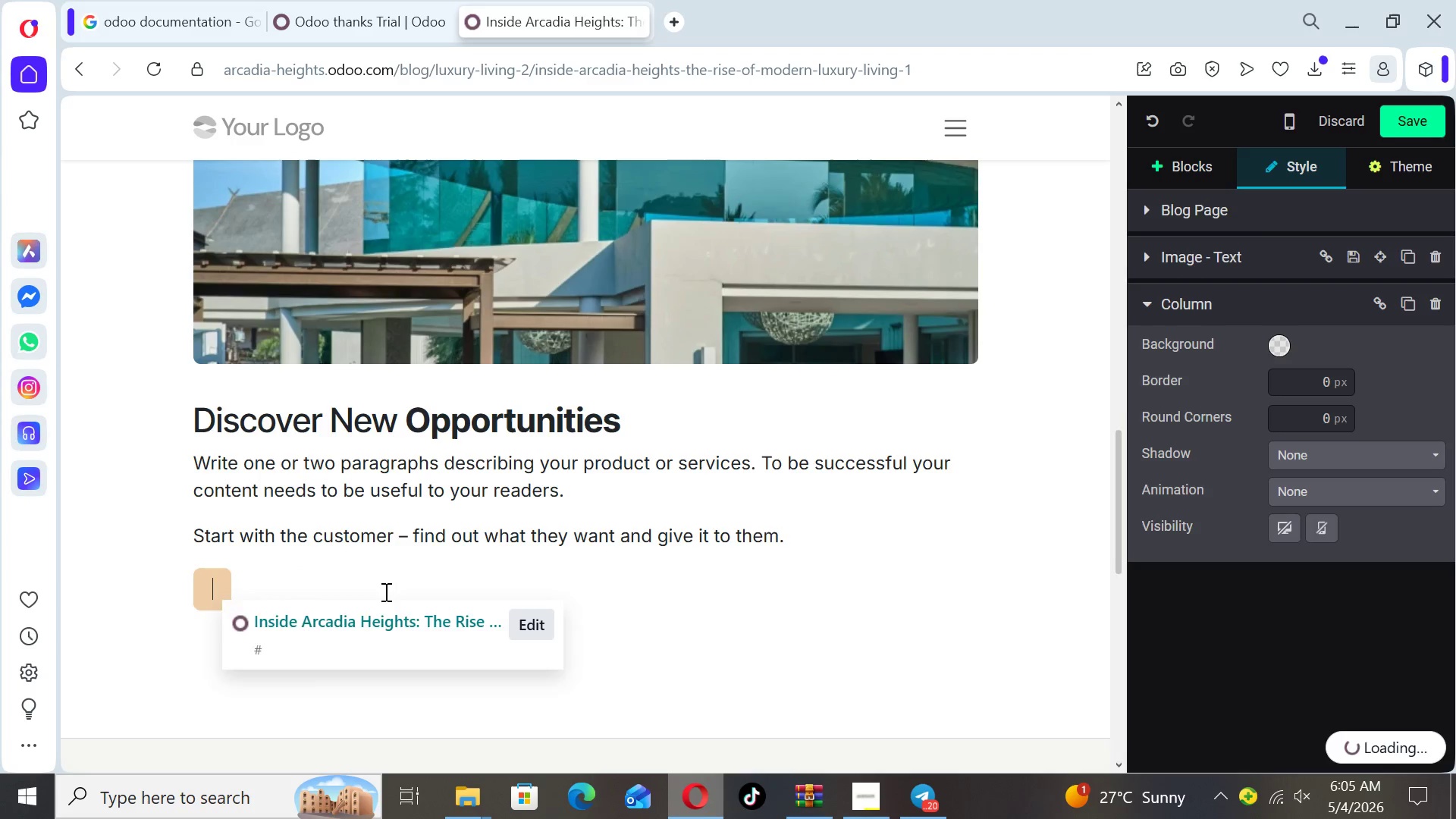 
key(Backspace)
 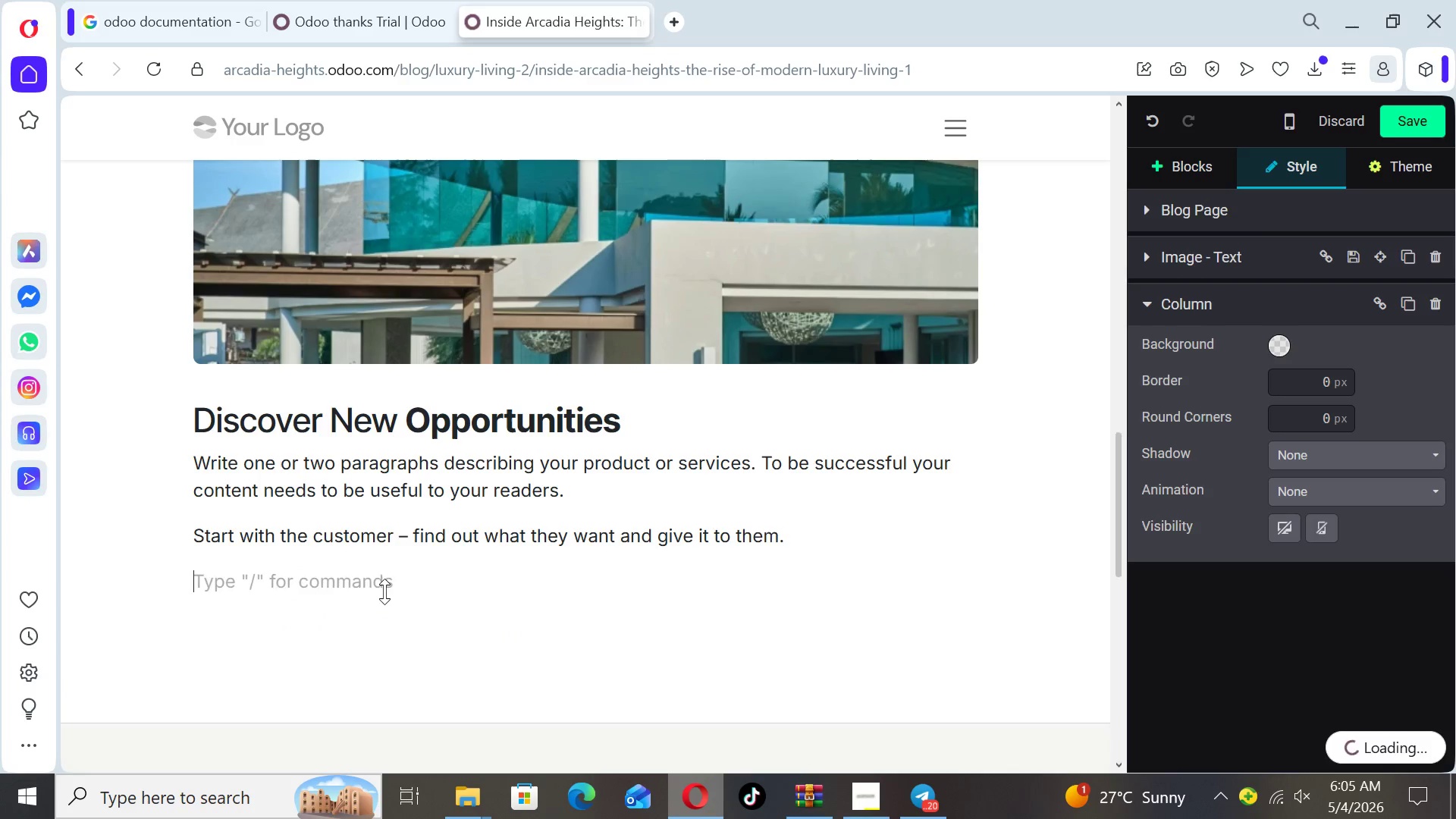 
hold_key(key=Backspace, duration=0.38)
 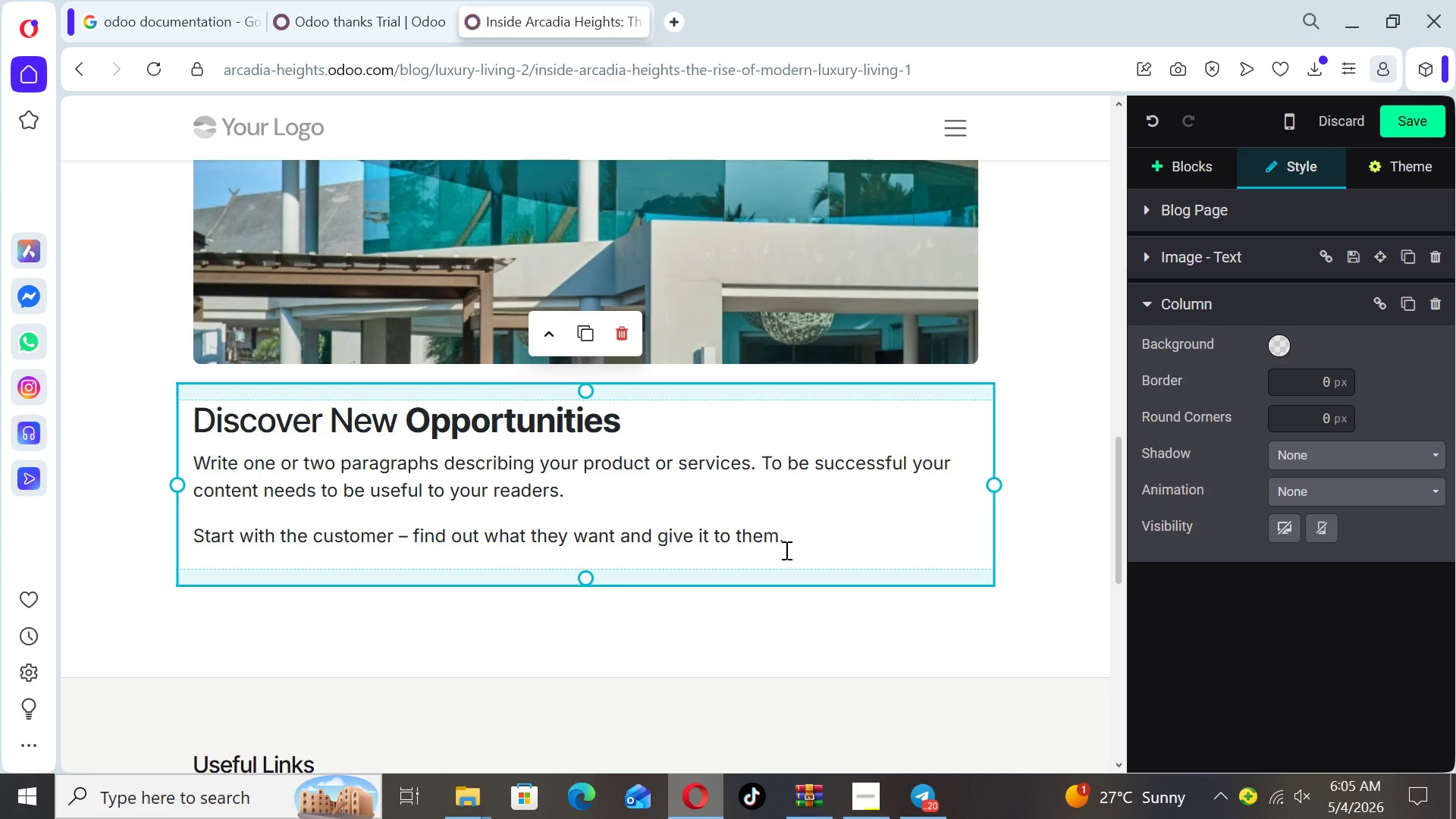 
left_click([787, 549])
 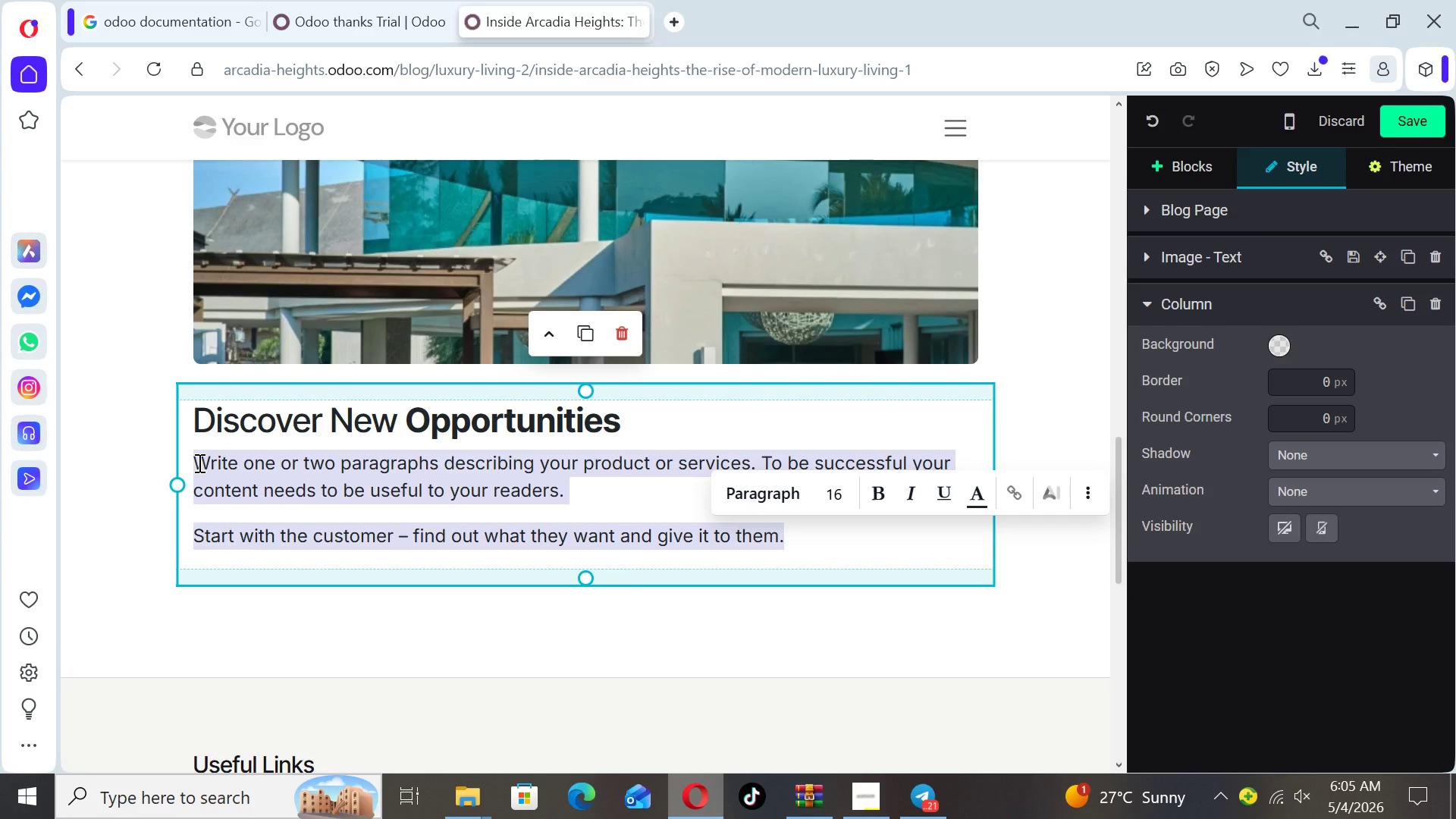 
key(Backspace)
 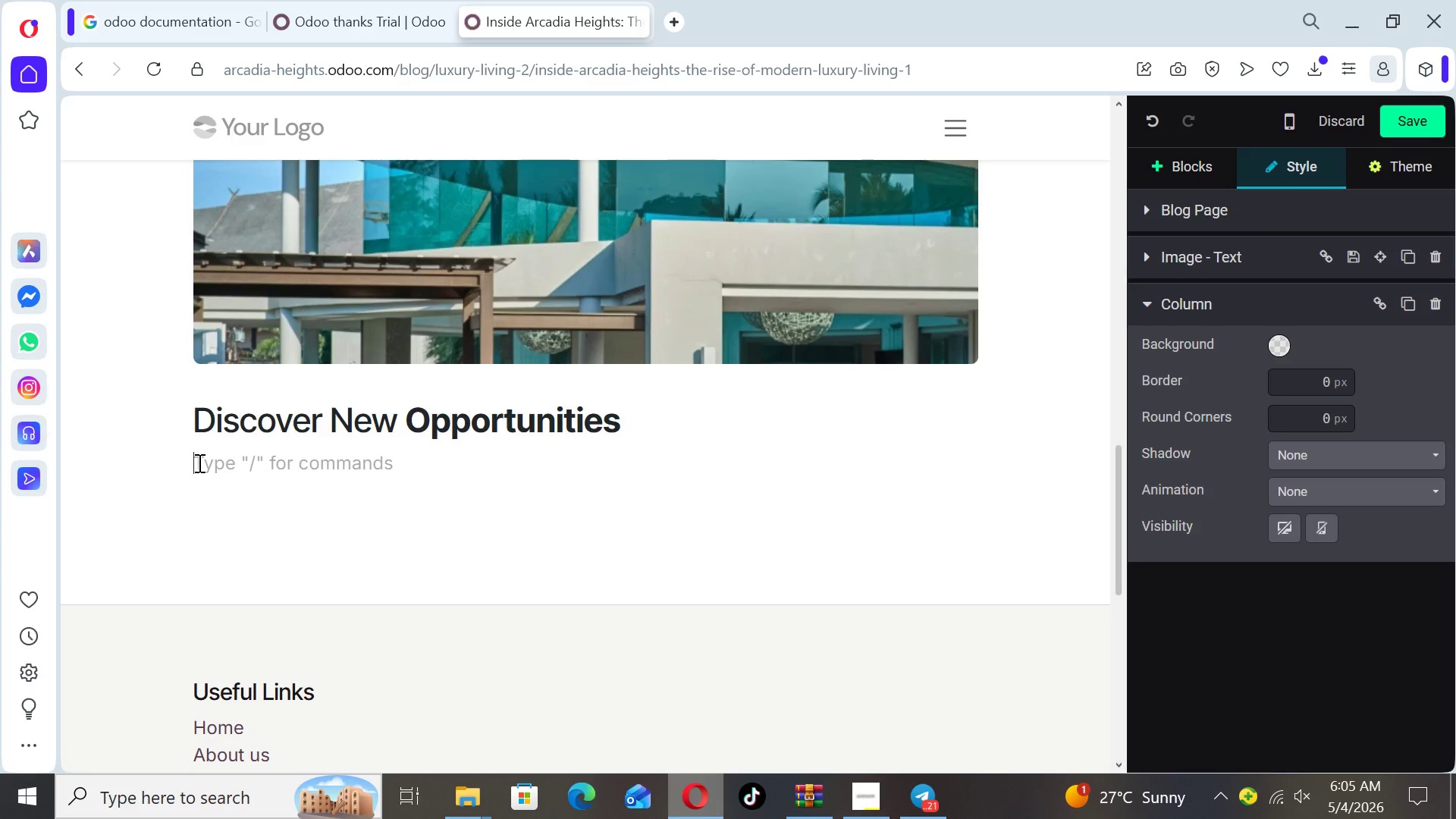 
wait(14.81)
 